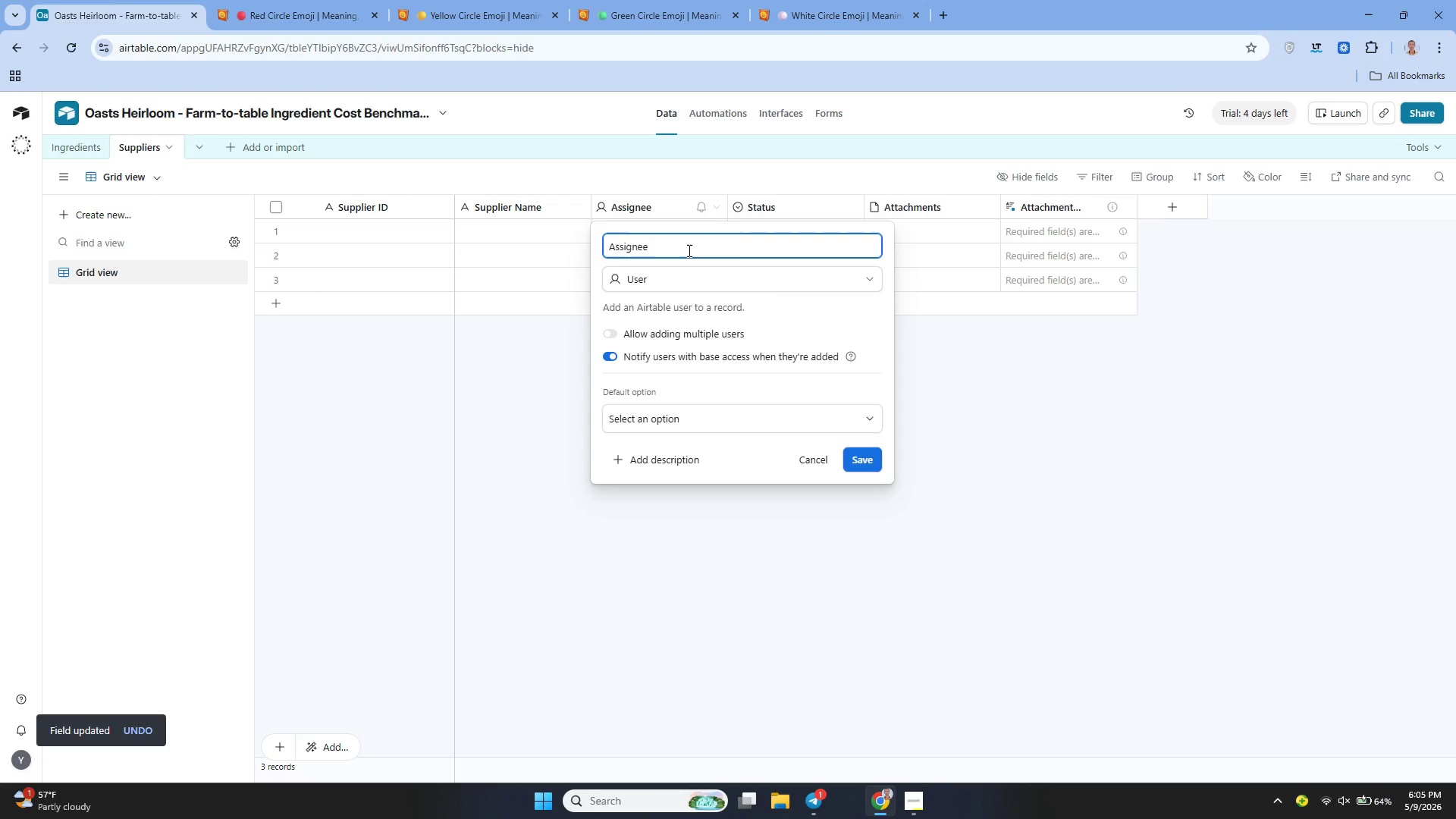 
hold_key(key=Backspace, duration=1.25)
 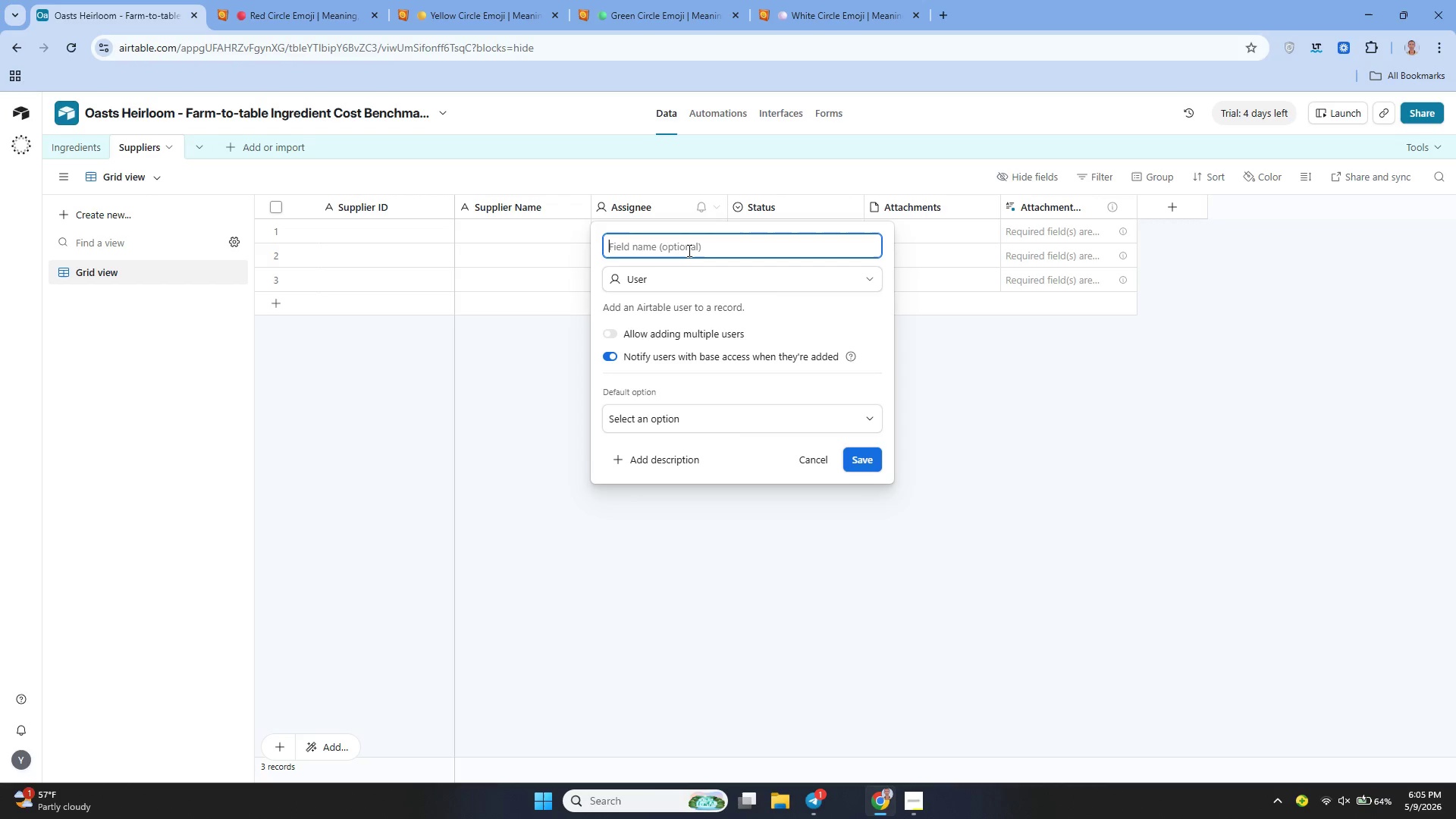 
type(Contact PErson)
 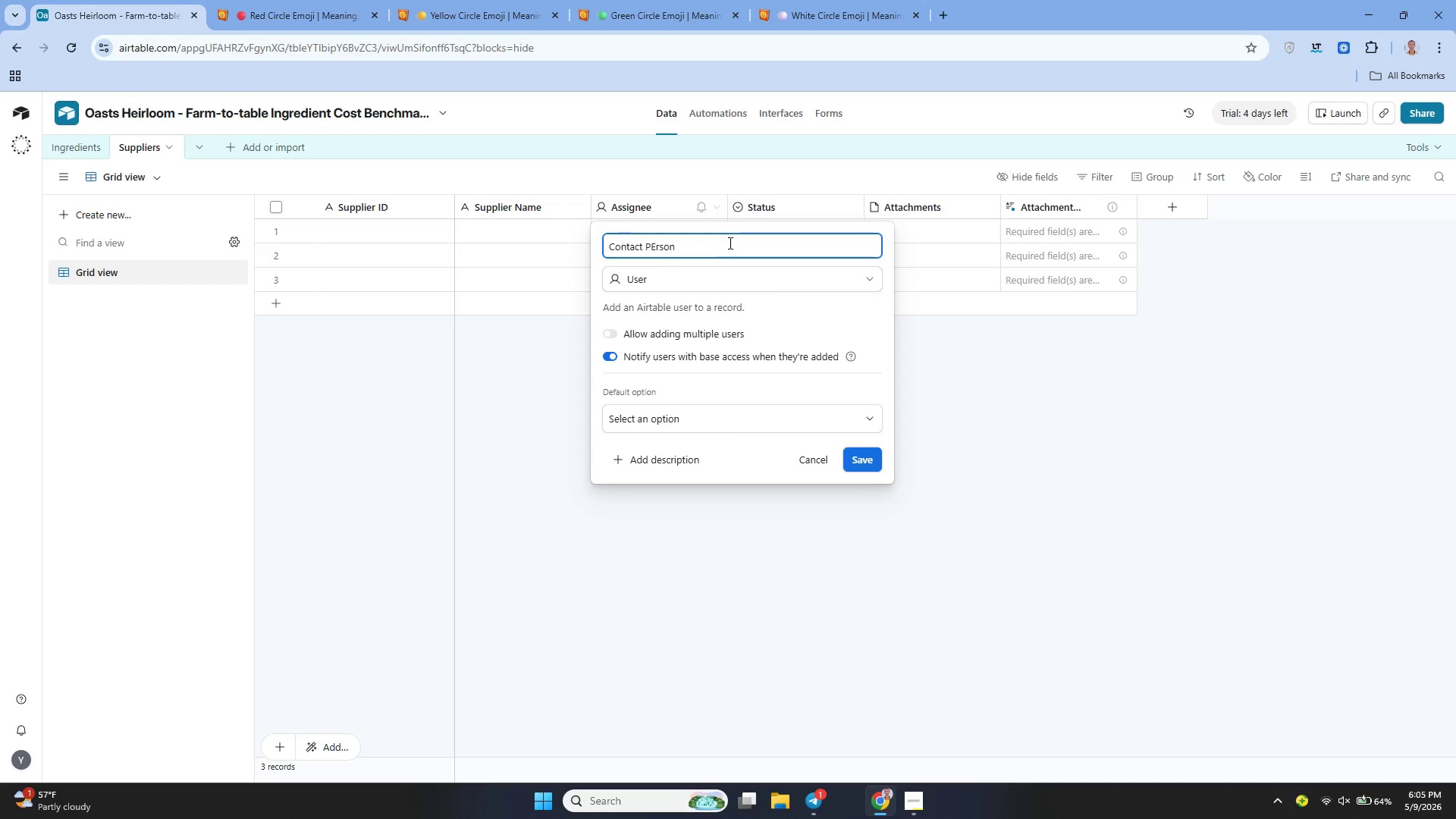 
key(Backspace)
key(Backspace)
key(Backspace)
key(Backspace)
type(e)
key(Backspace)
key(Backspace)
type(erson)
 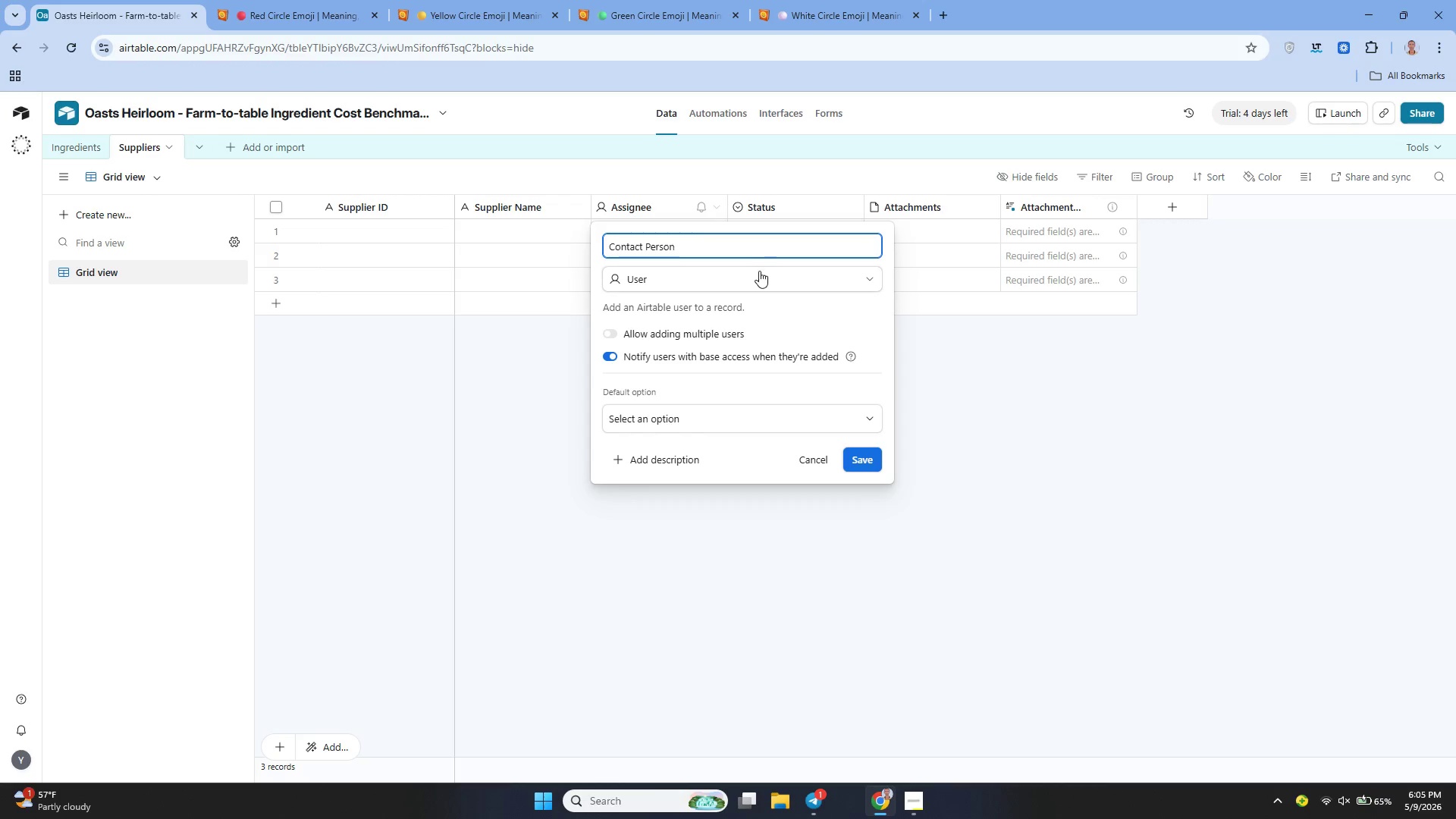 
left_click([759, 273])
 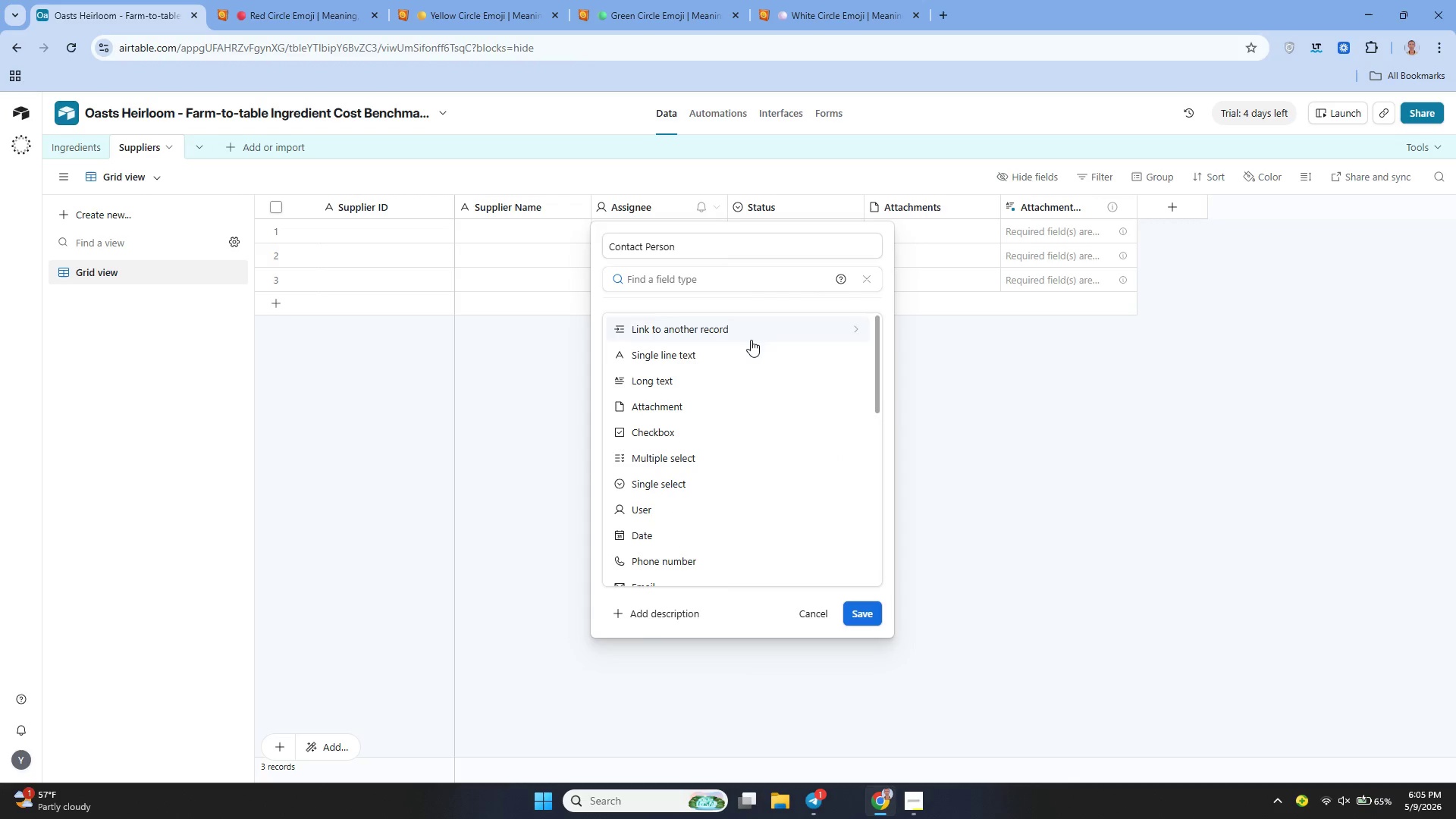 
left_click([721, 350])
 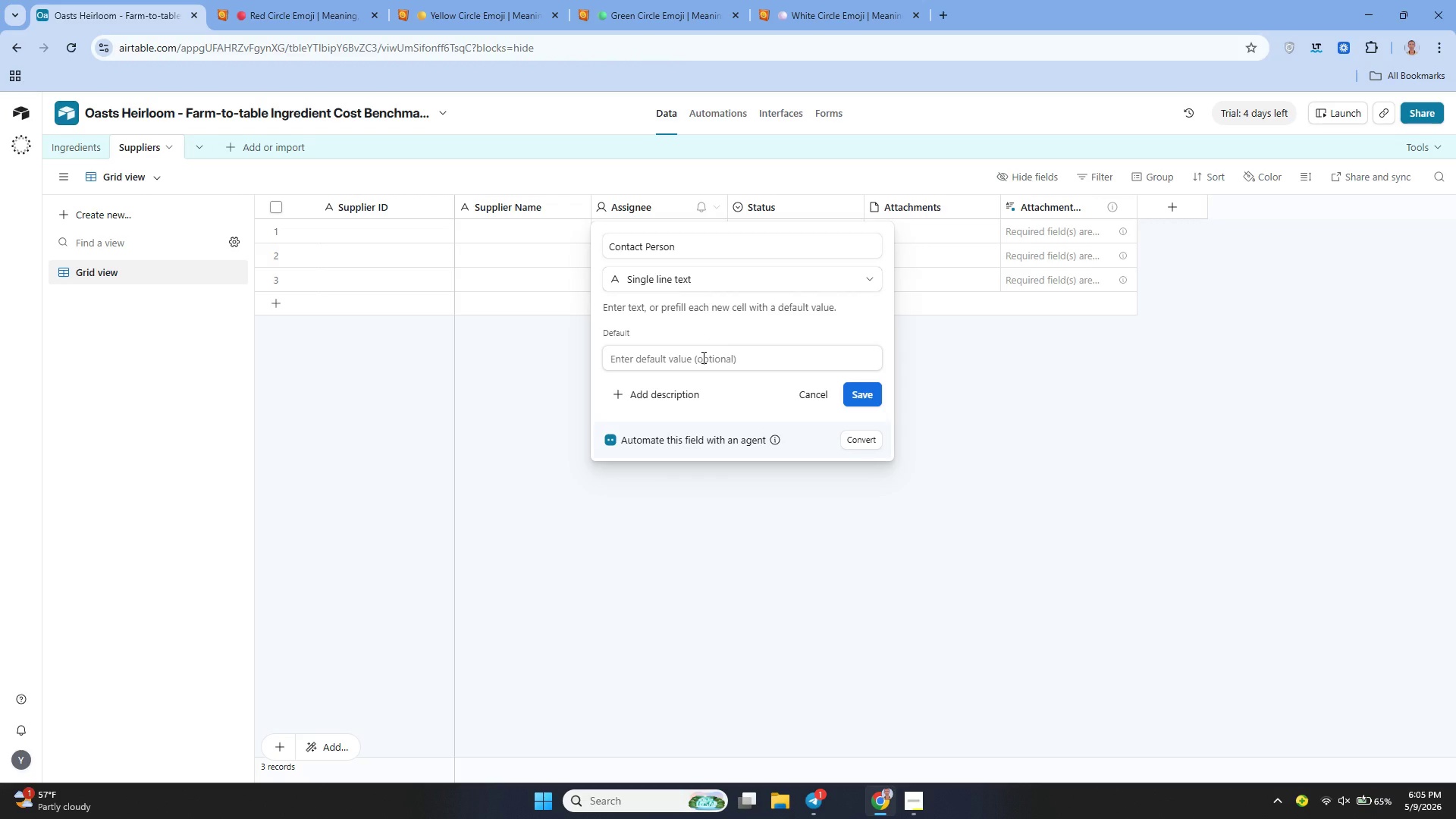 
wait(10.86)
 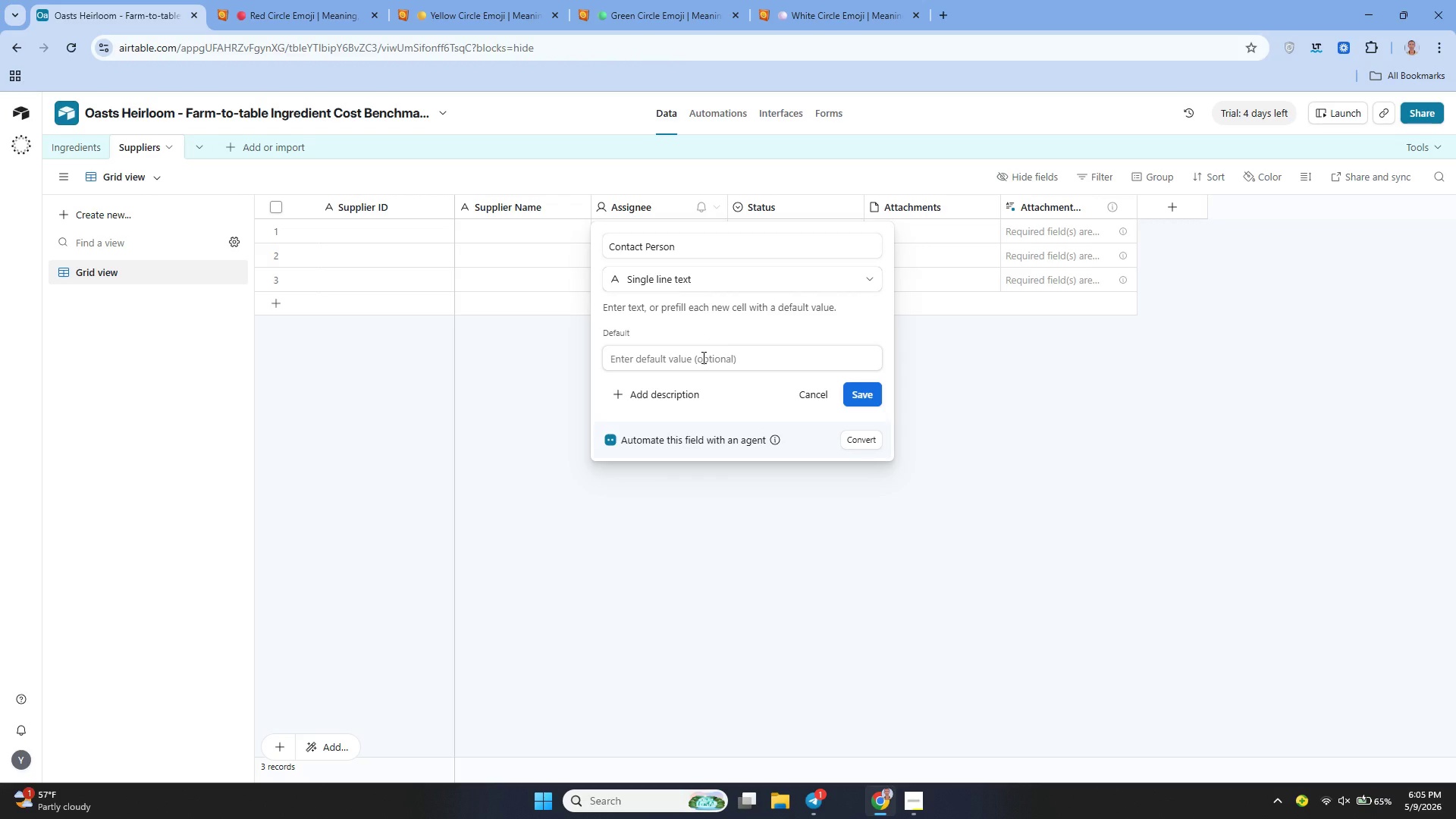 
left_click([853, 394])
 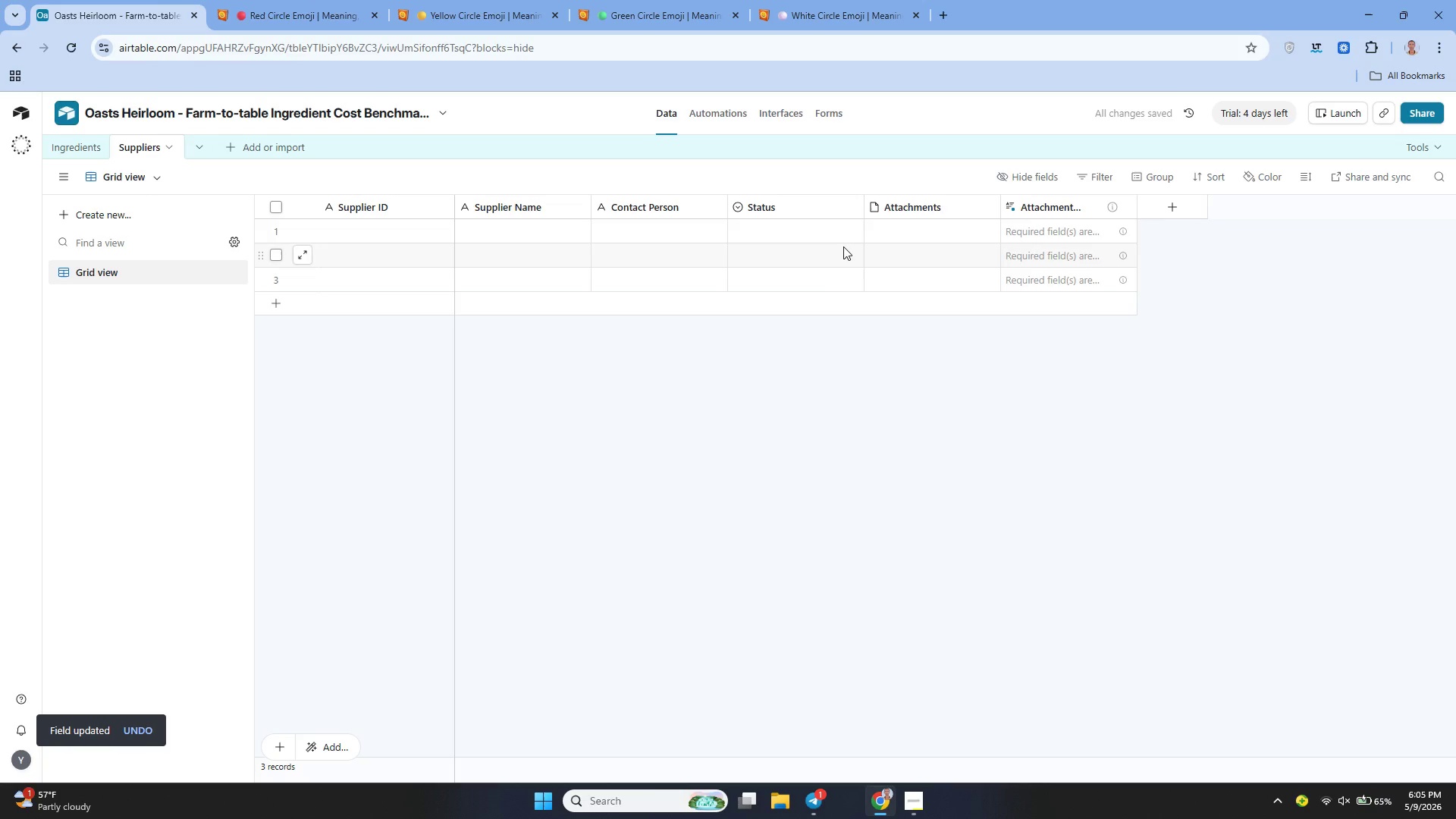 
wait(5.5)
 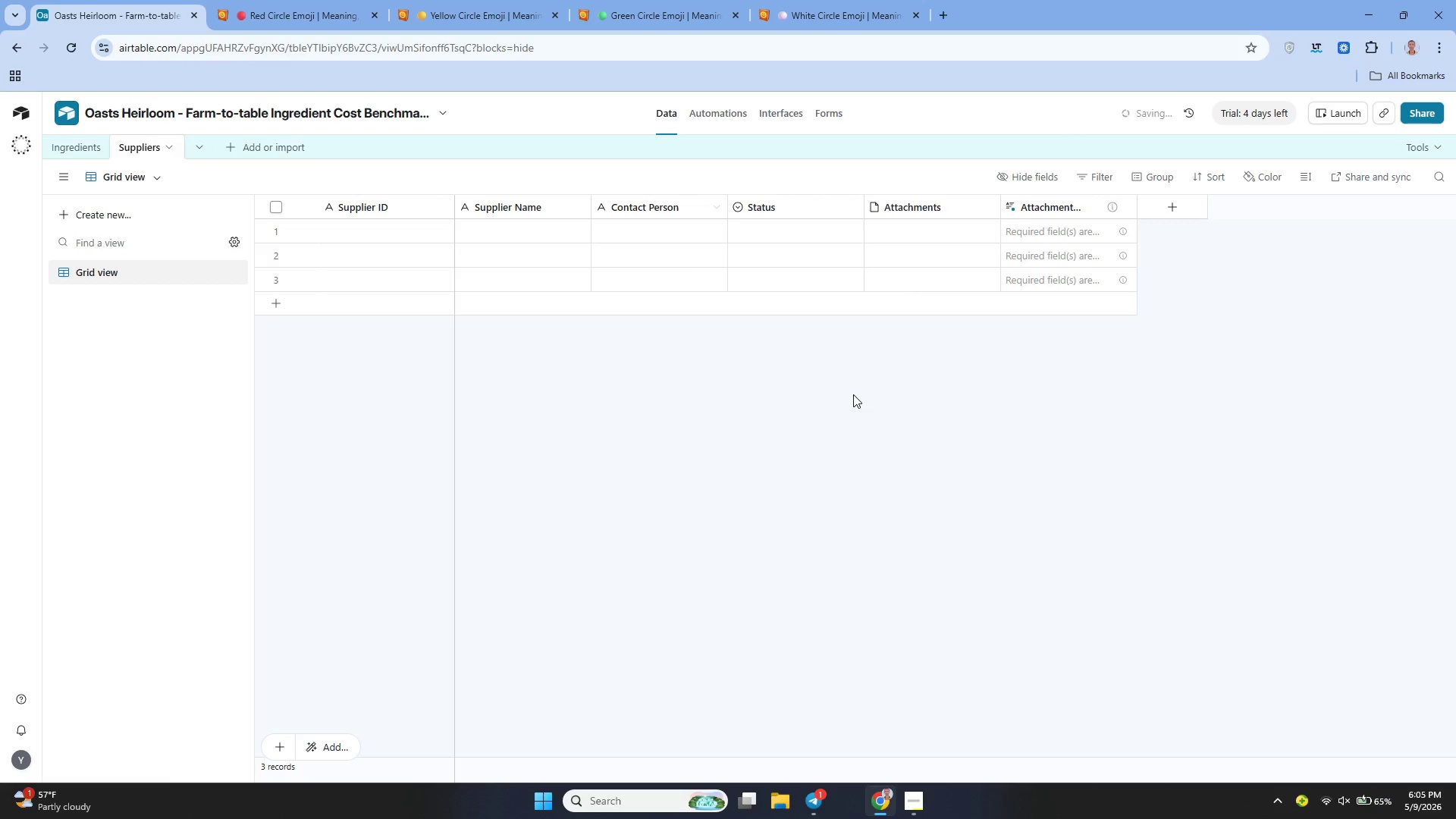 
left_click([846, 209])
 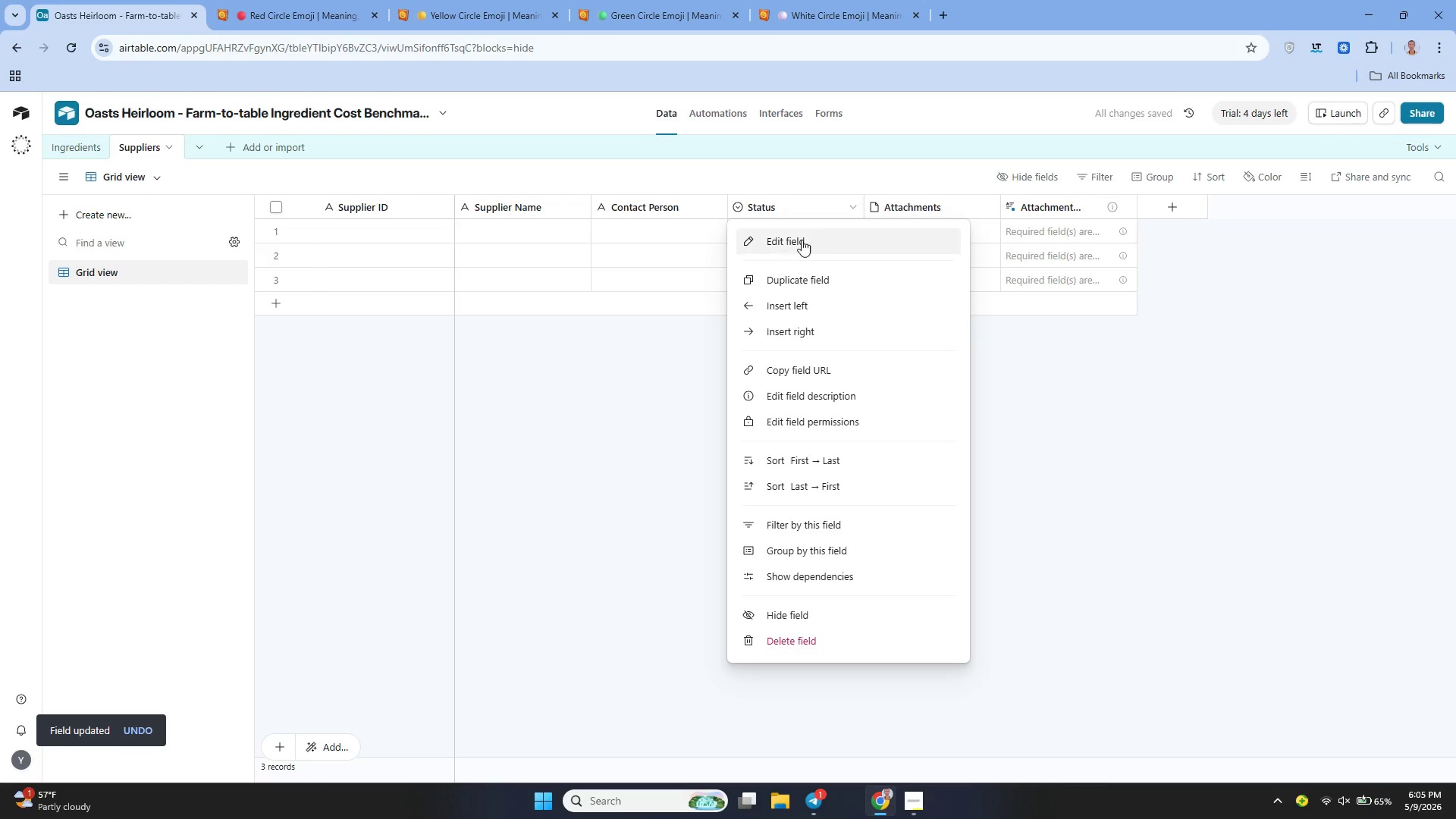 
left_click([795, 243])
 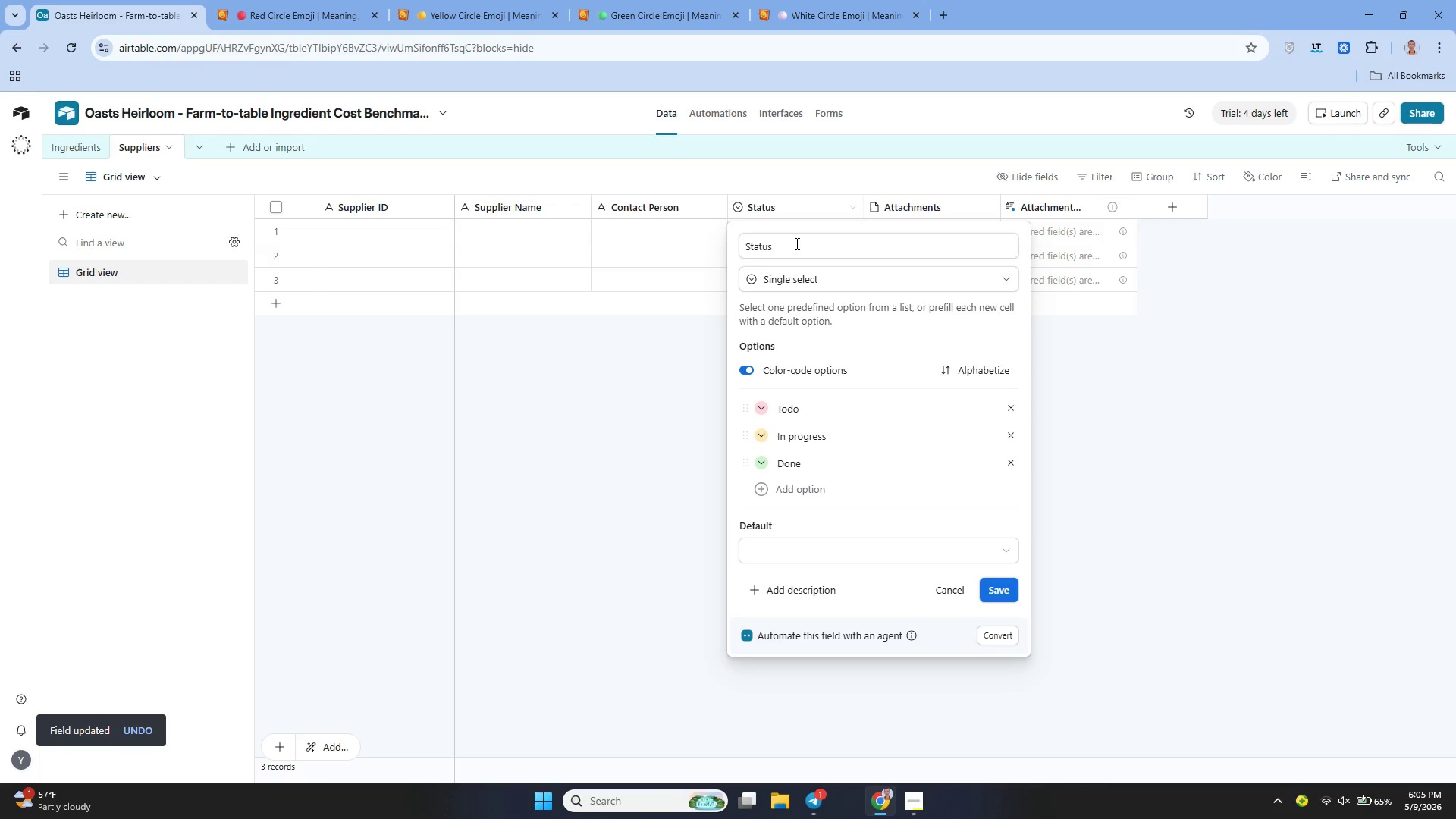 
left_click([795, 243])
 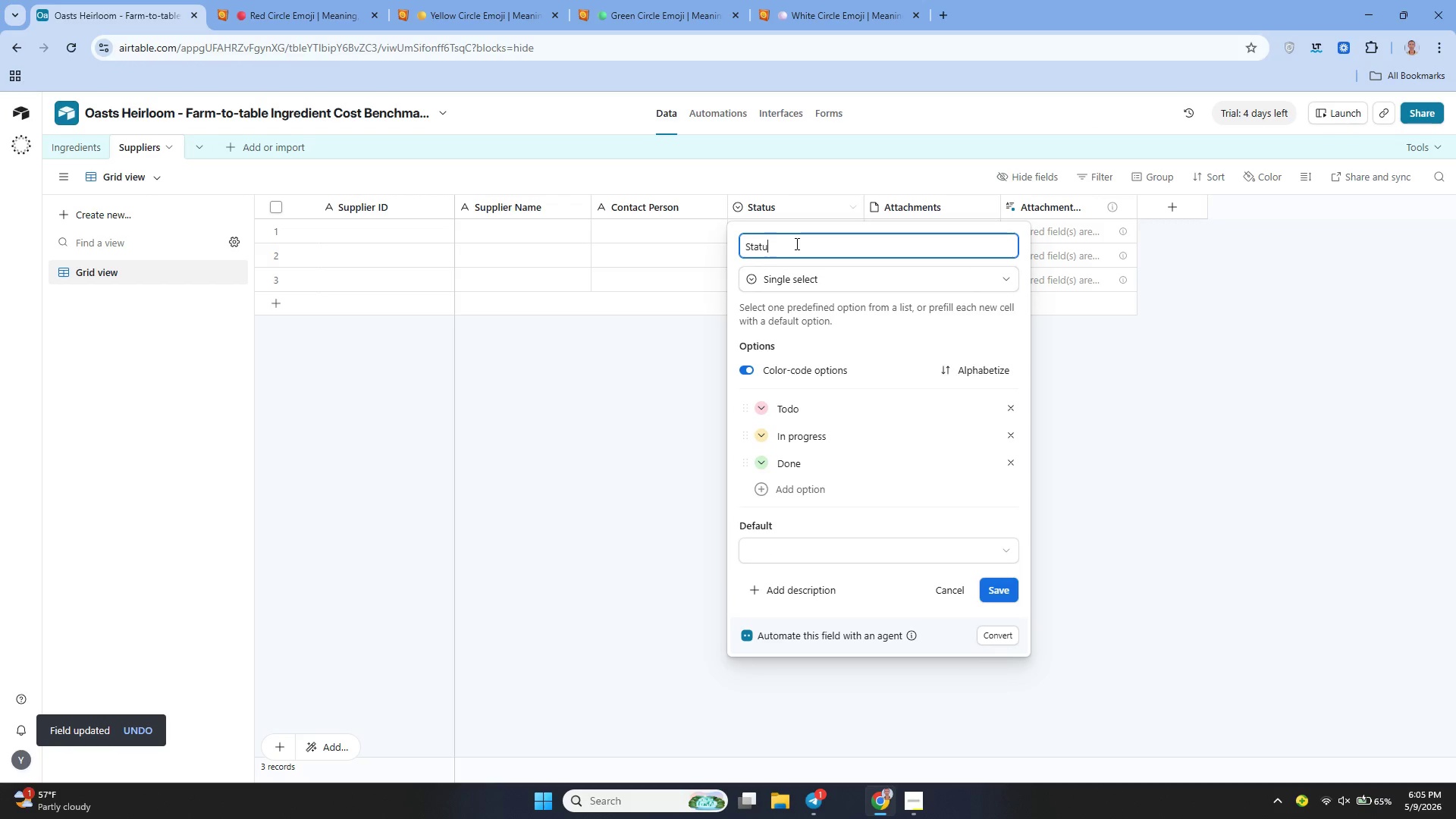 
key(Backspace)
key(Backspace)
key(Backspace)
key(Backspace)
key(Backspace)
key(Backspace)
key(Backspace)
type(Contact Email)
 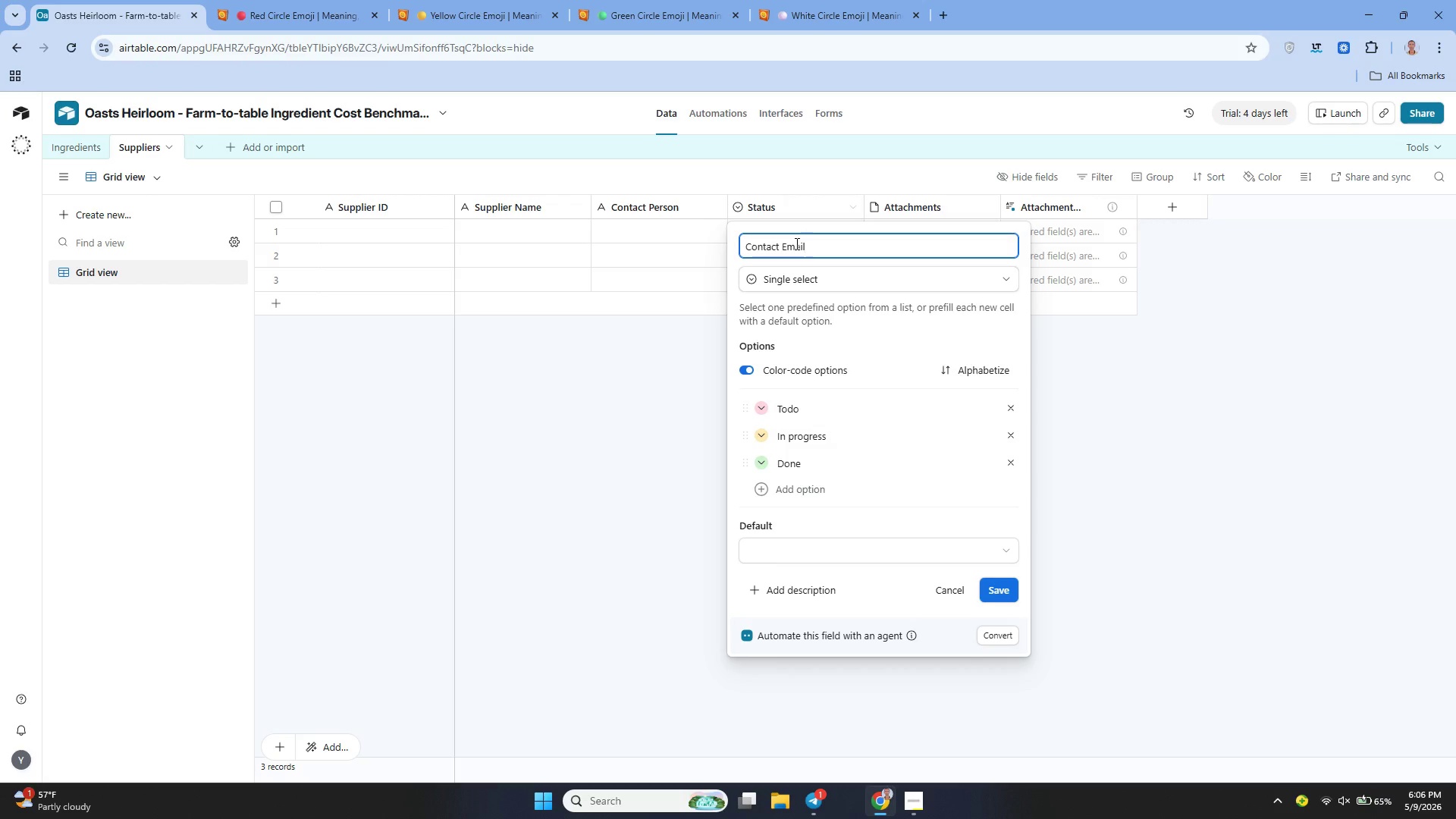 
left_click([813, 284])
 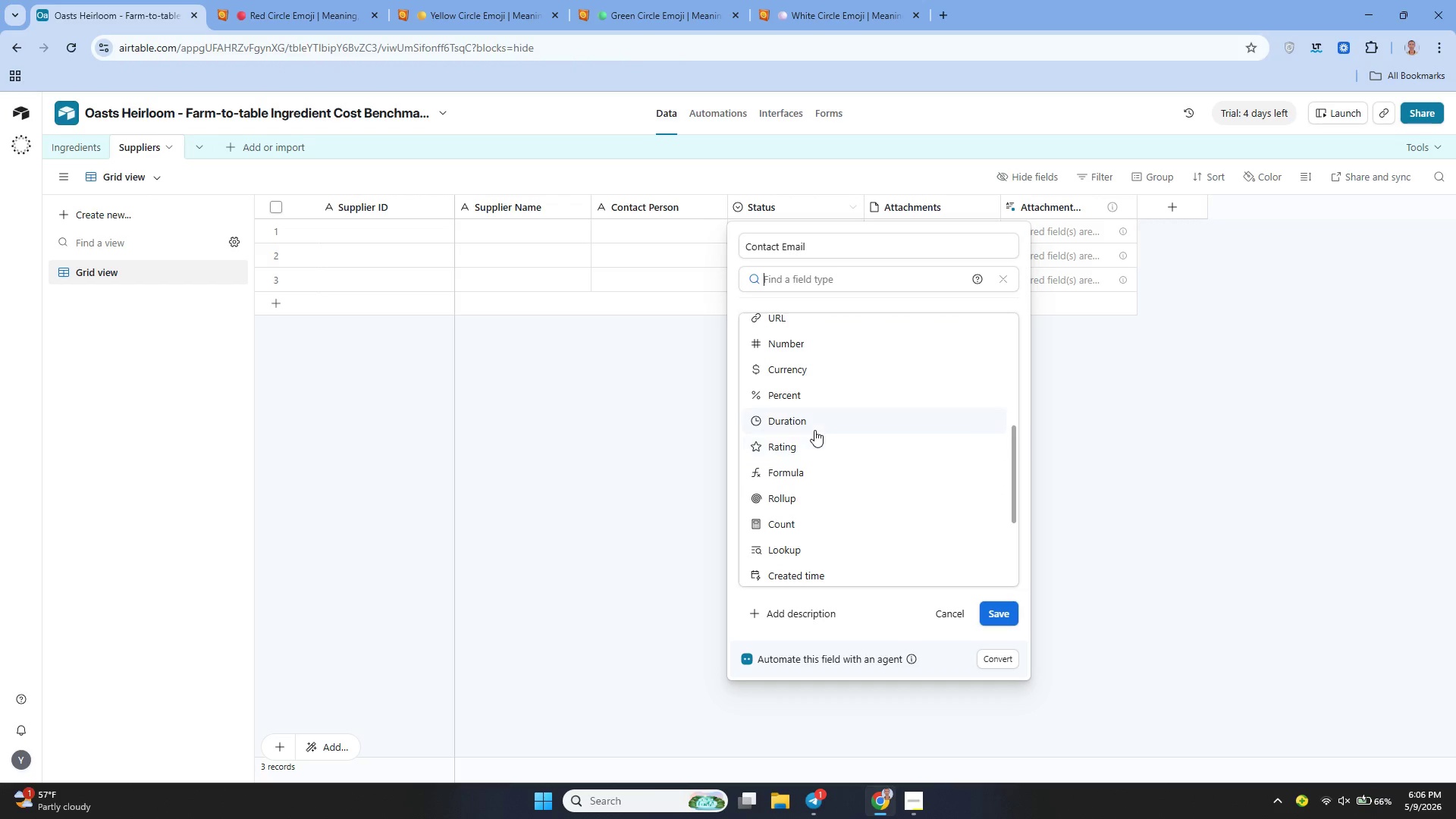 
type(em)
 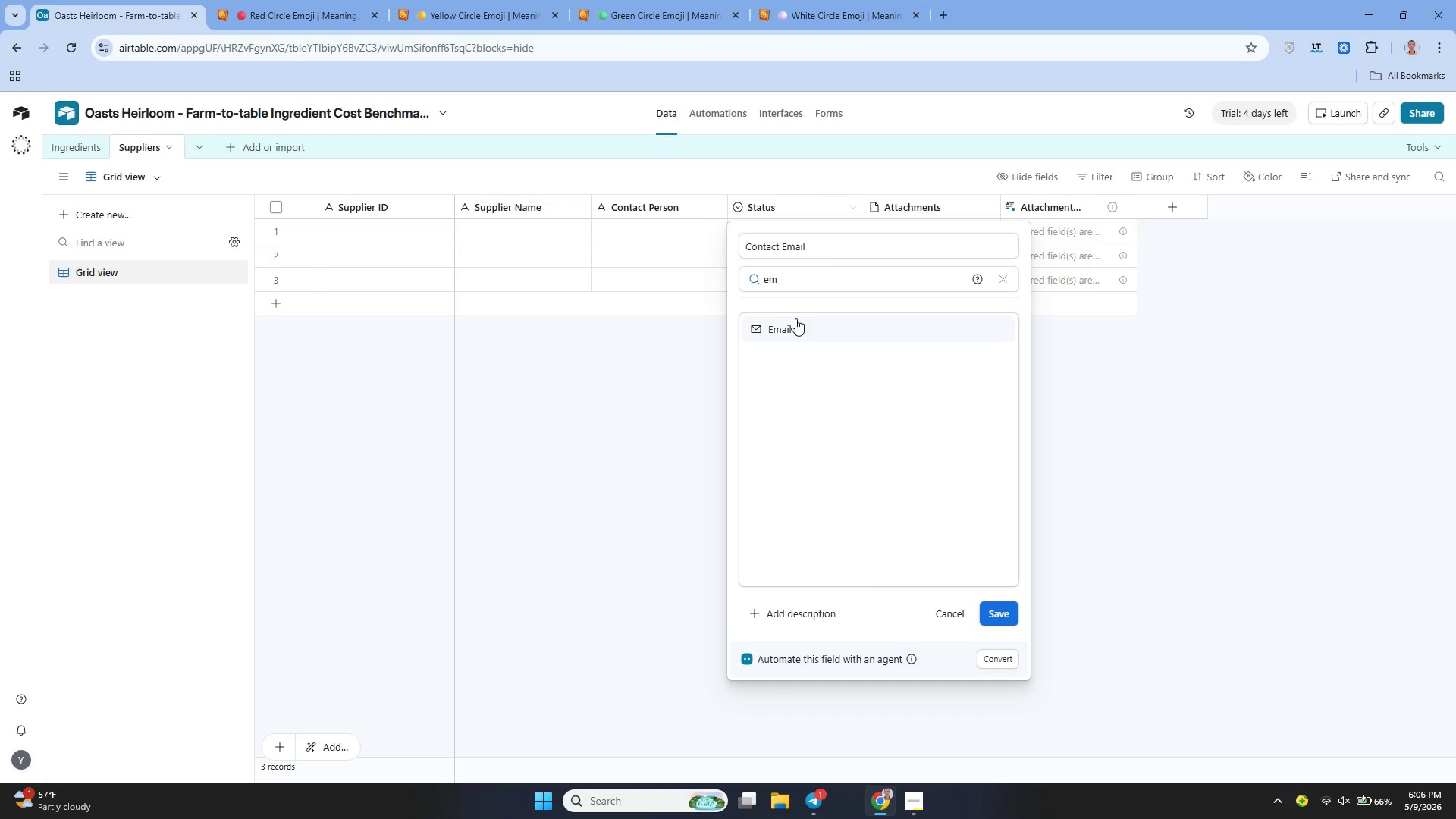 
left_click([795, 318])
 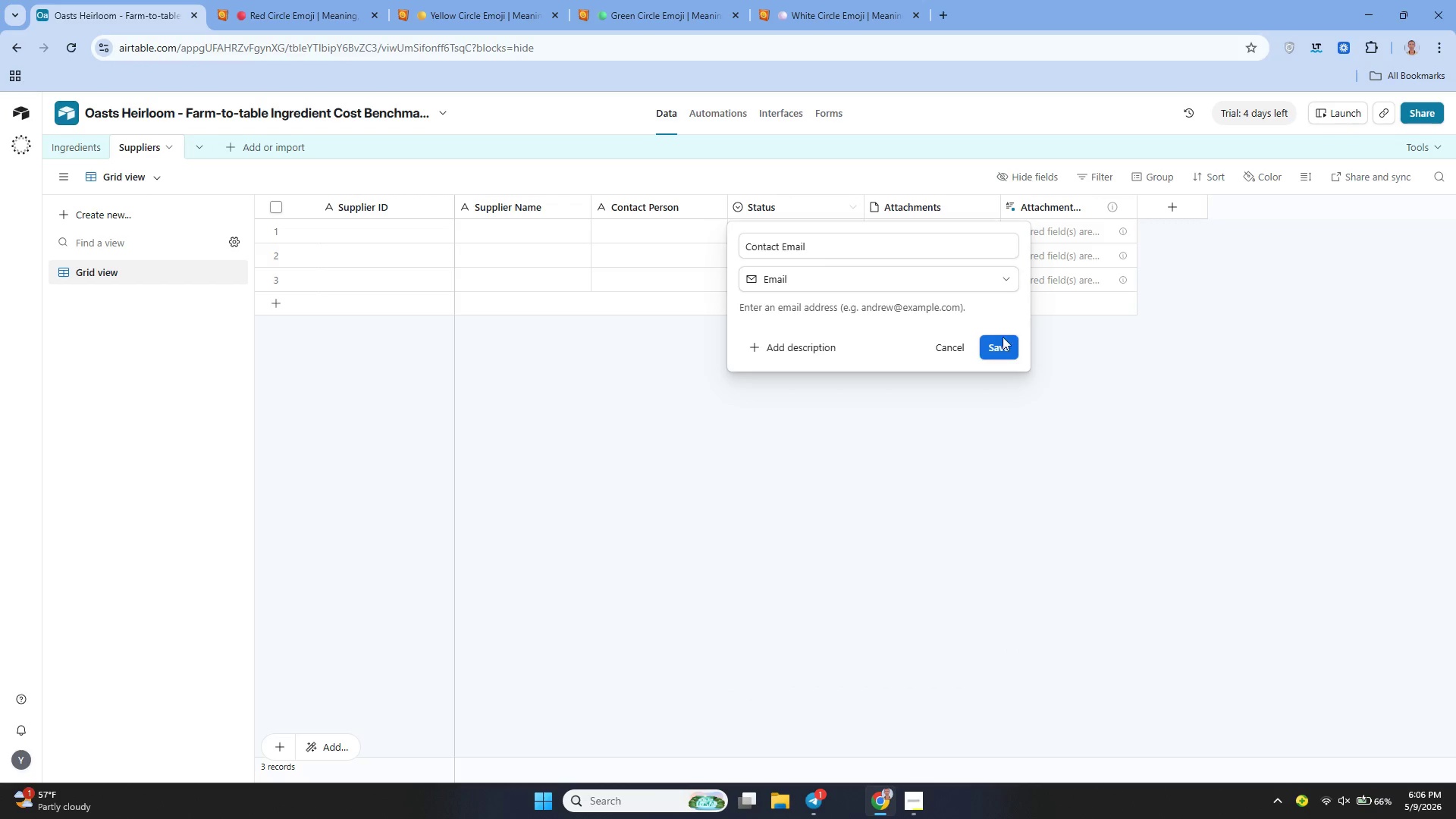 
left_click([996, 342])
 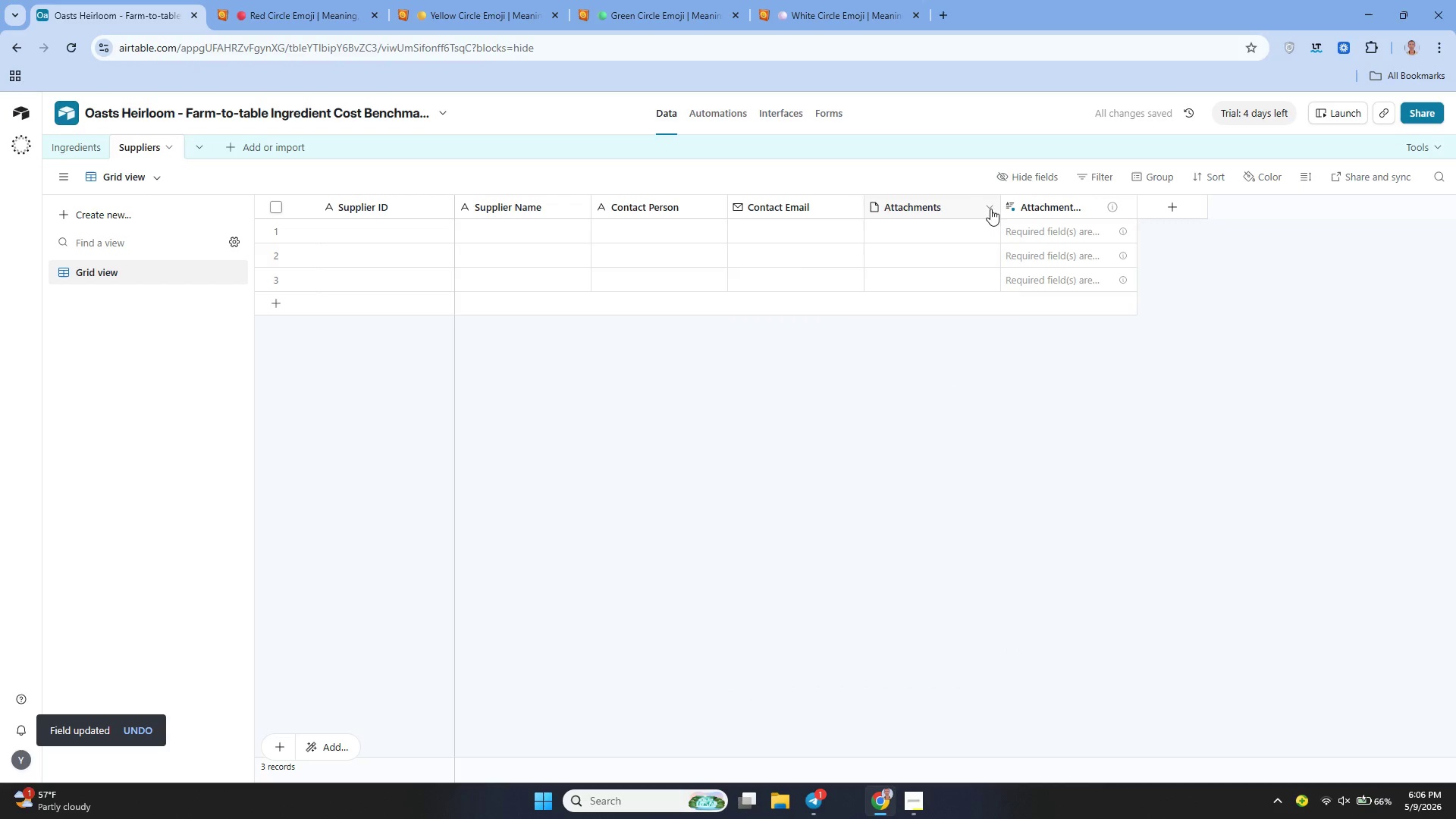 
left_click([977, 210])
 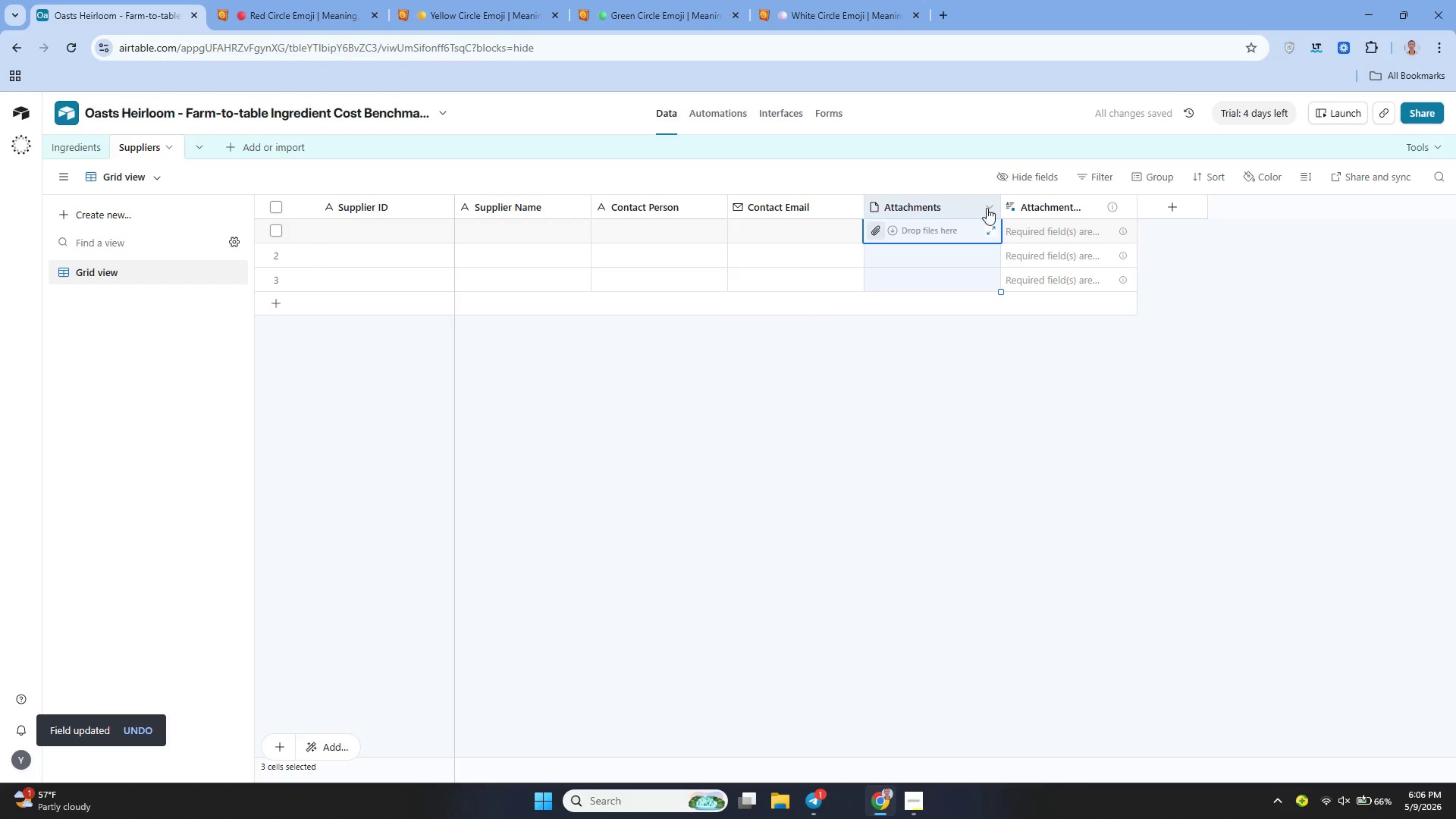 
left_click([987, 208])
 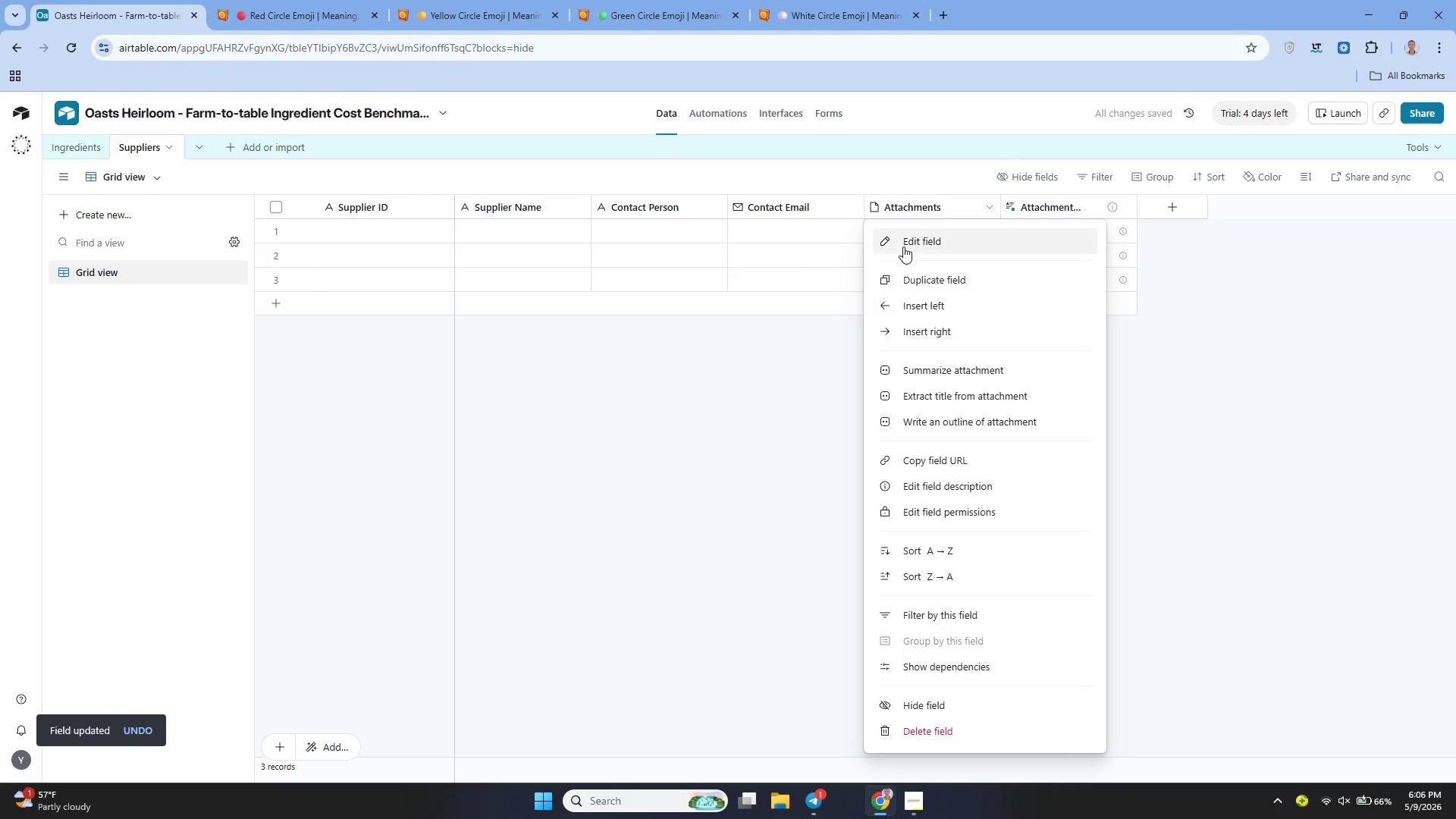 
left_click([903, 240])
 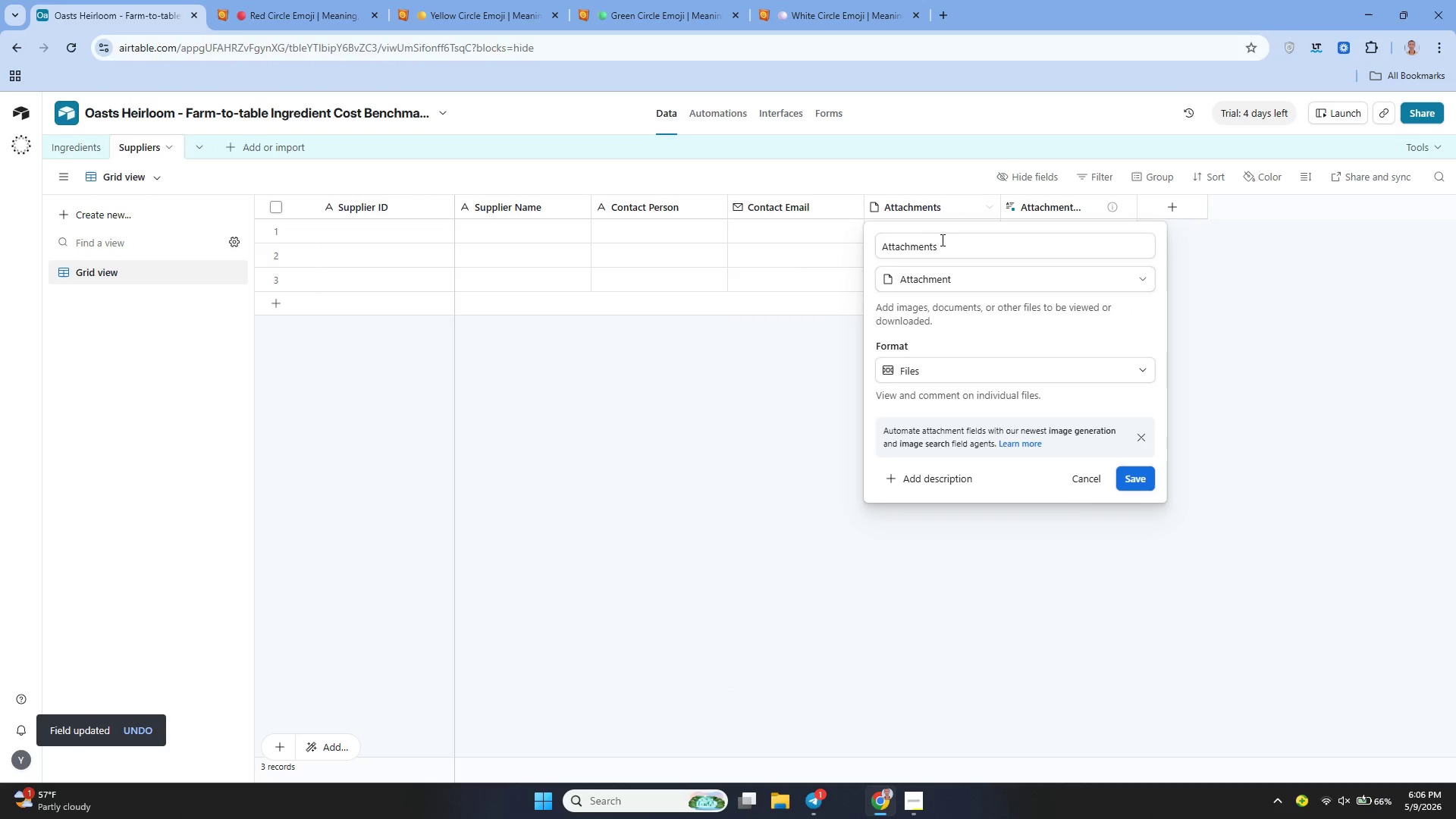 
double_click([942, 240])
 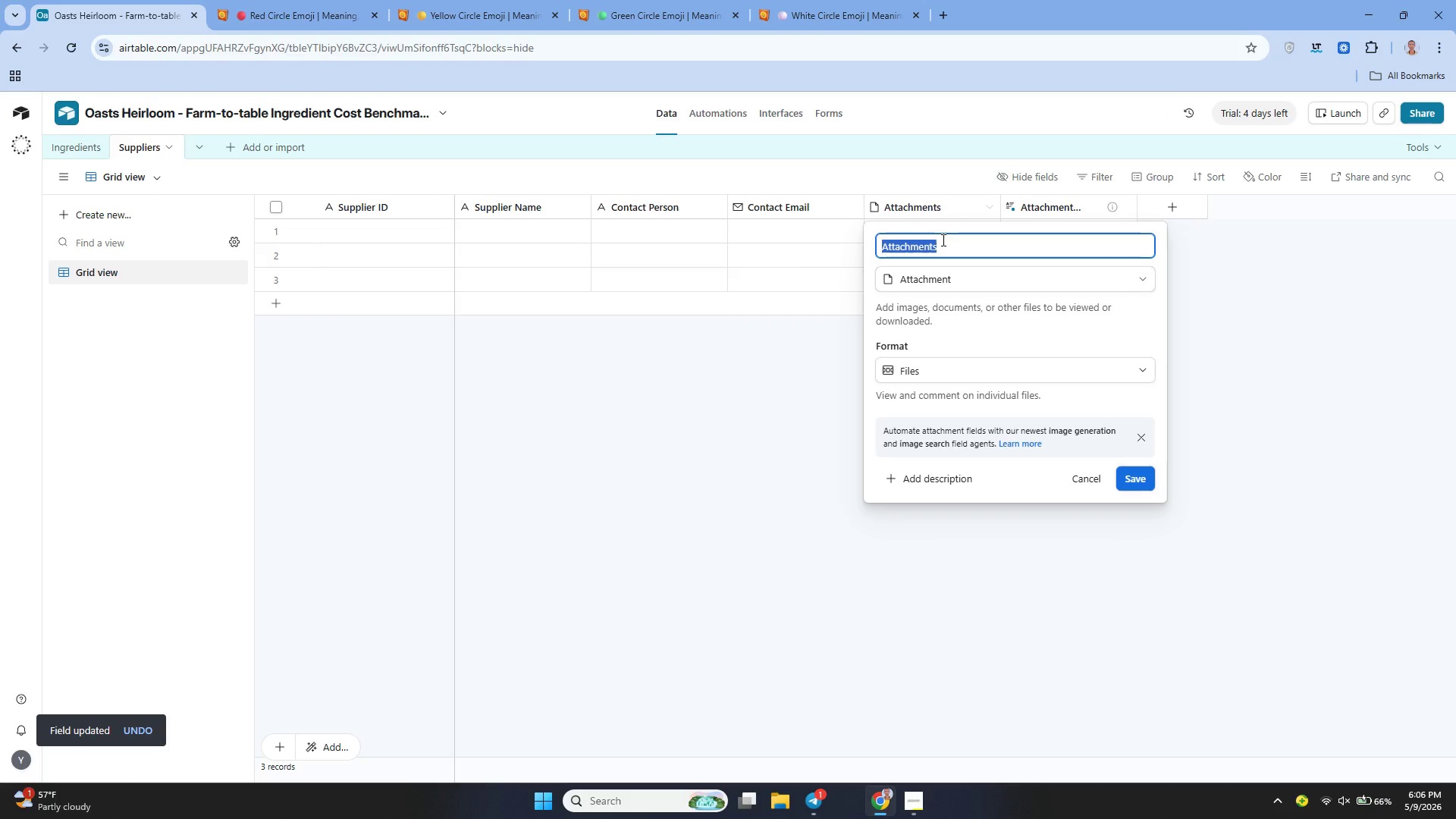 
type(Phone)
 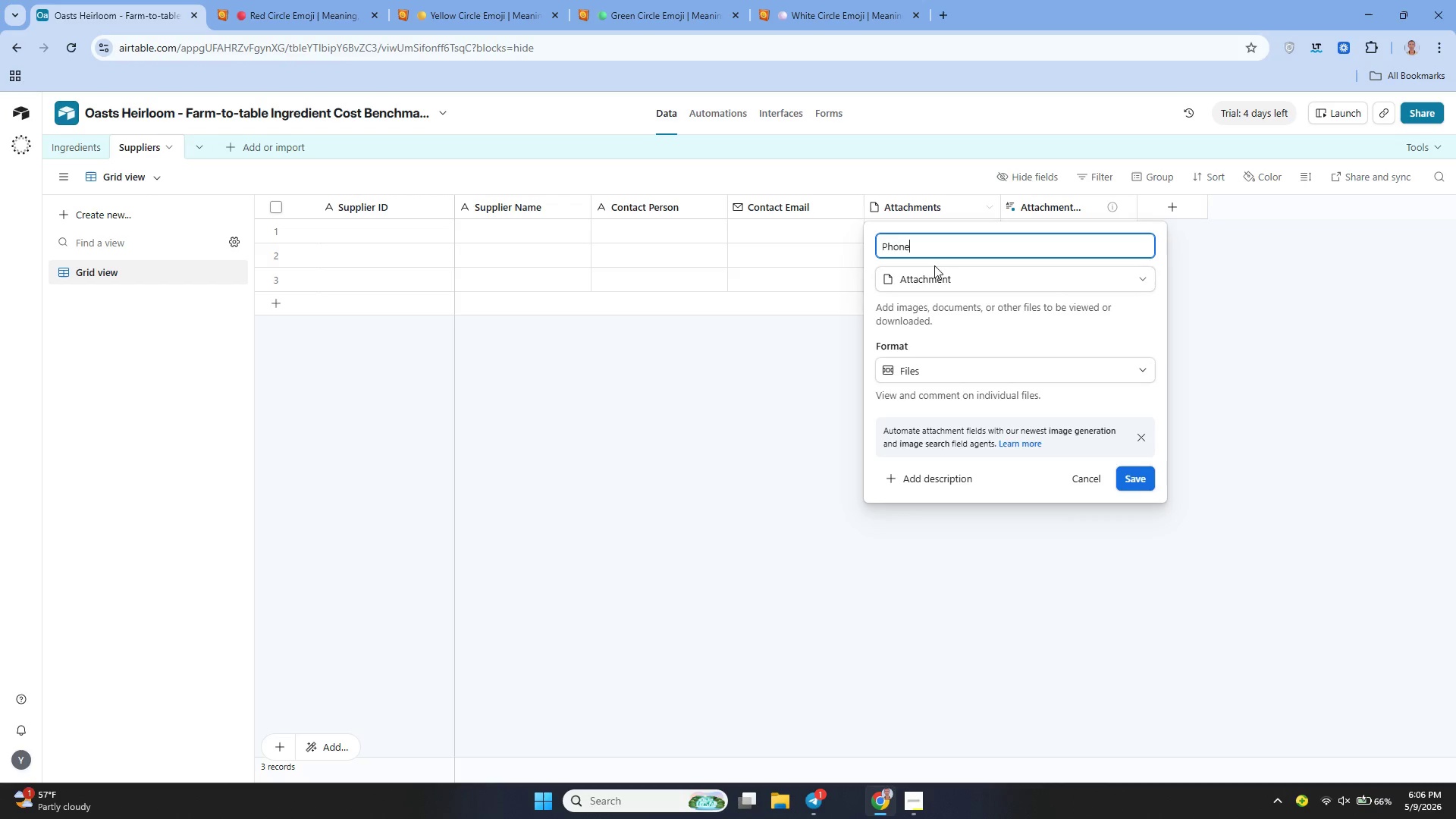 
left_click([931, 272])
 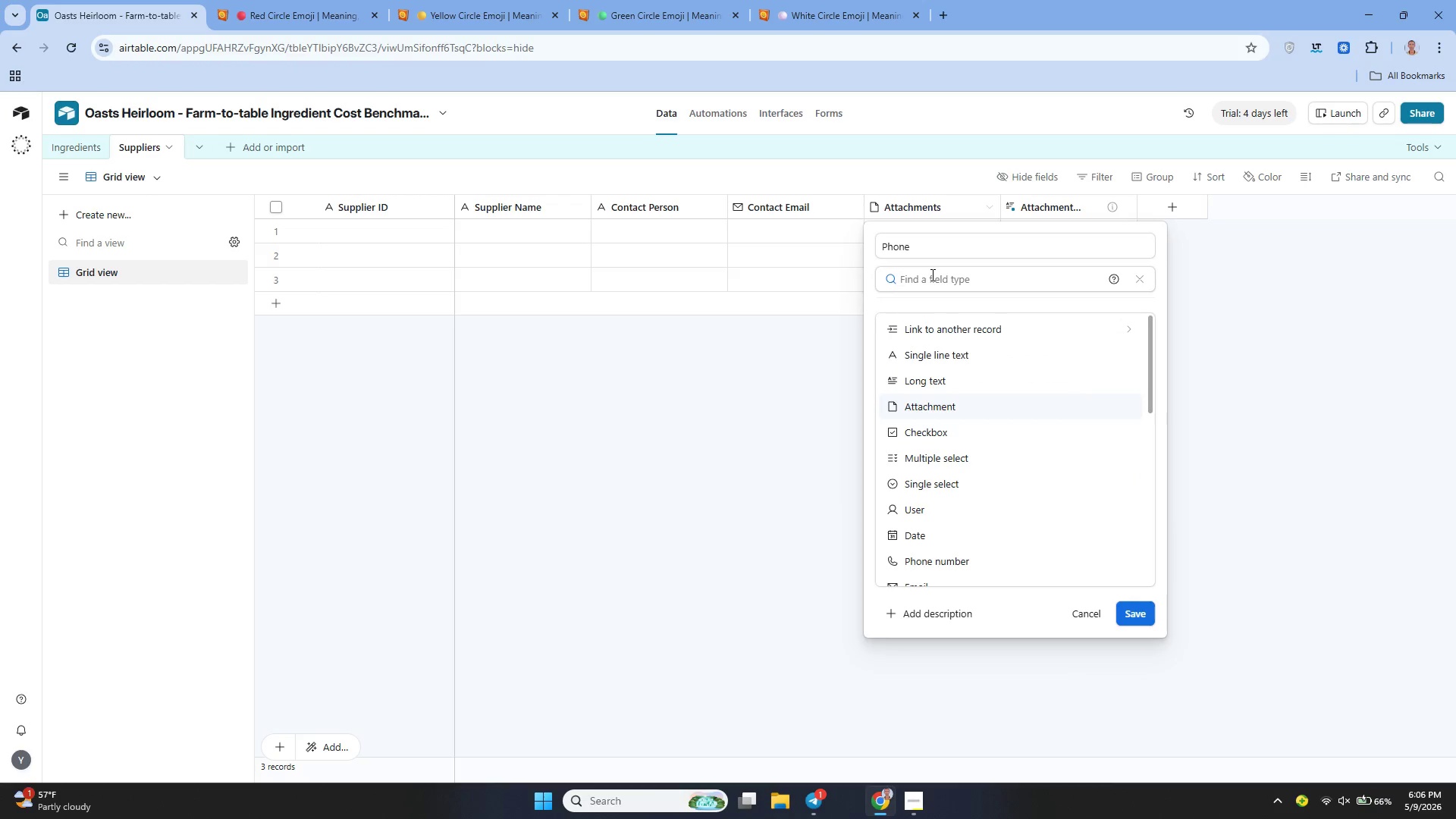 
key(P)
 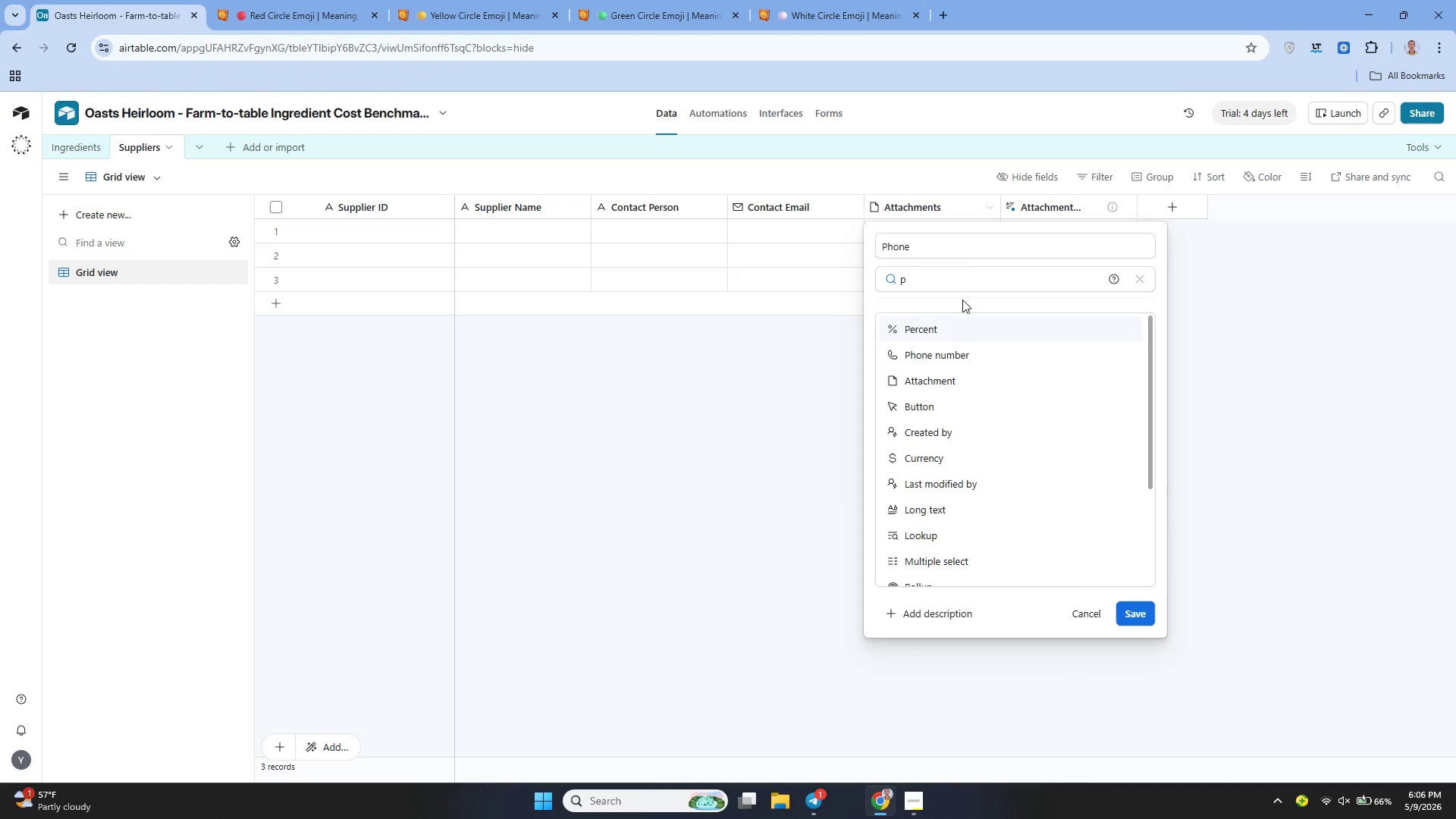 
left_click([937, 359])
 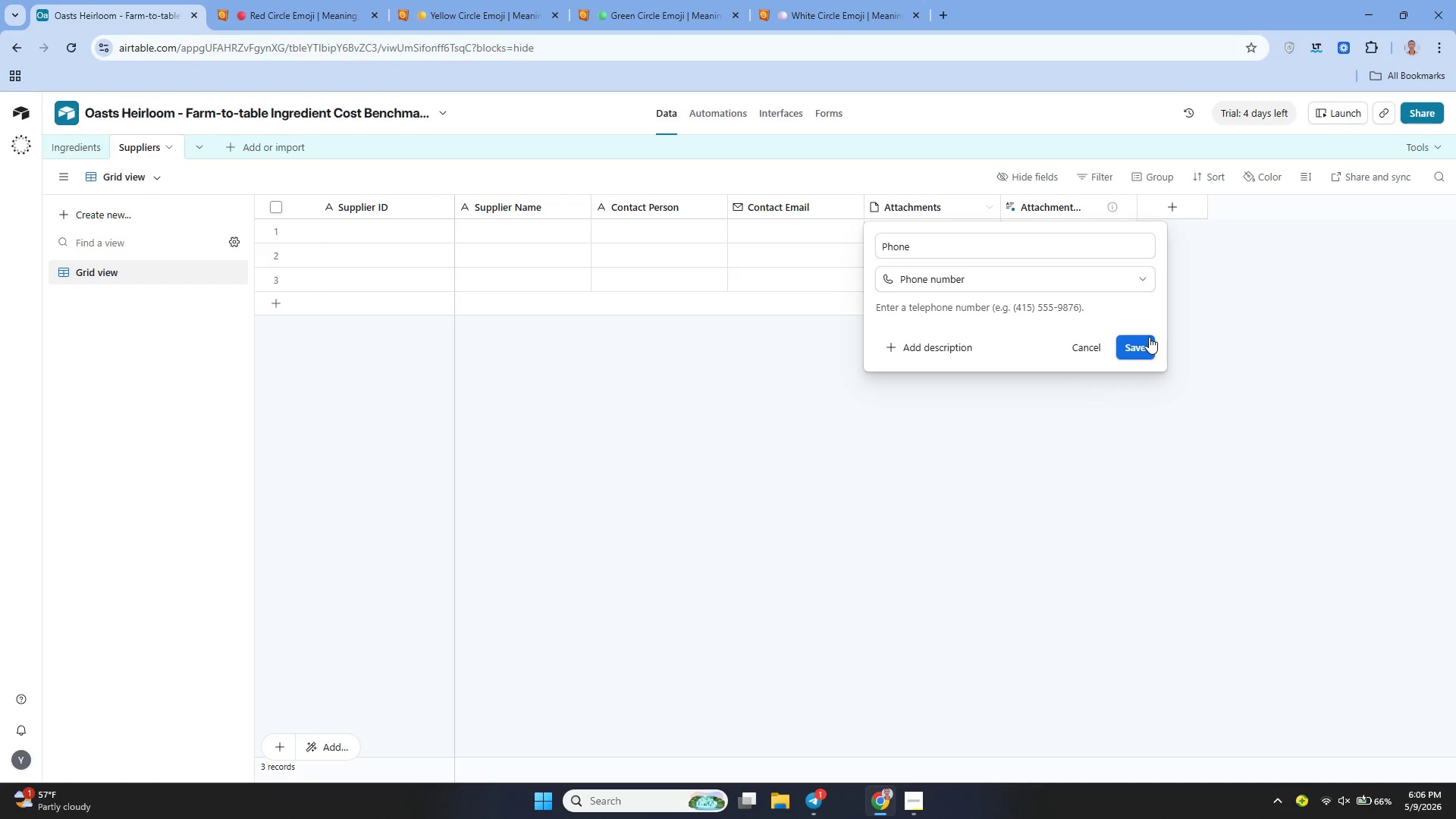 
left_click([1146, 339])
 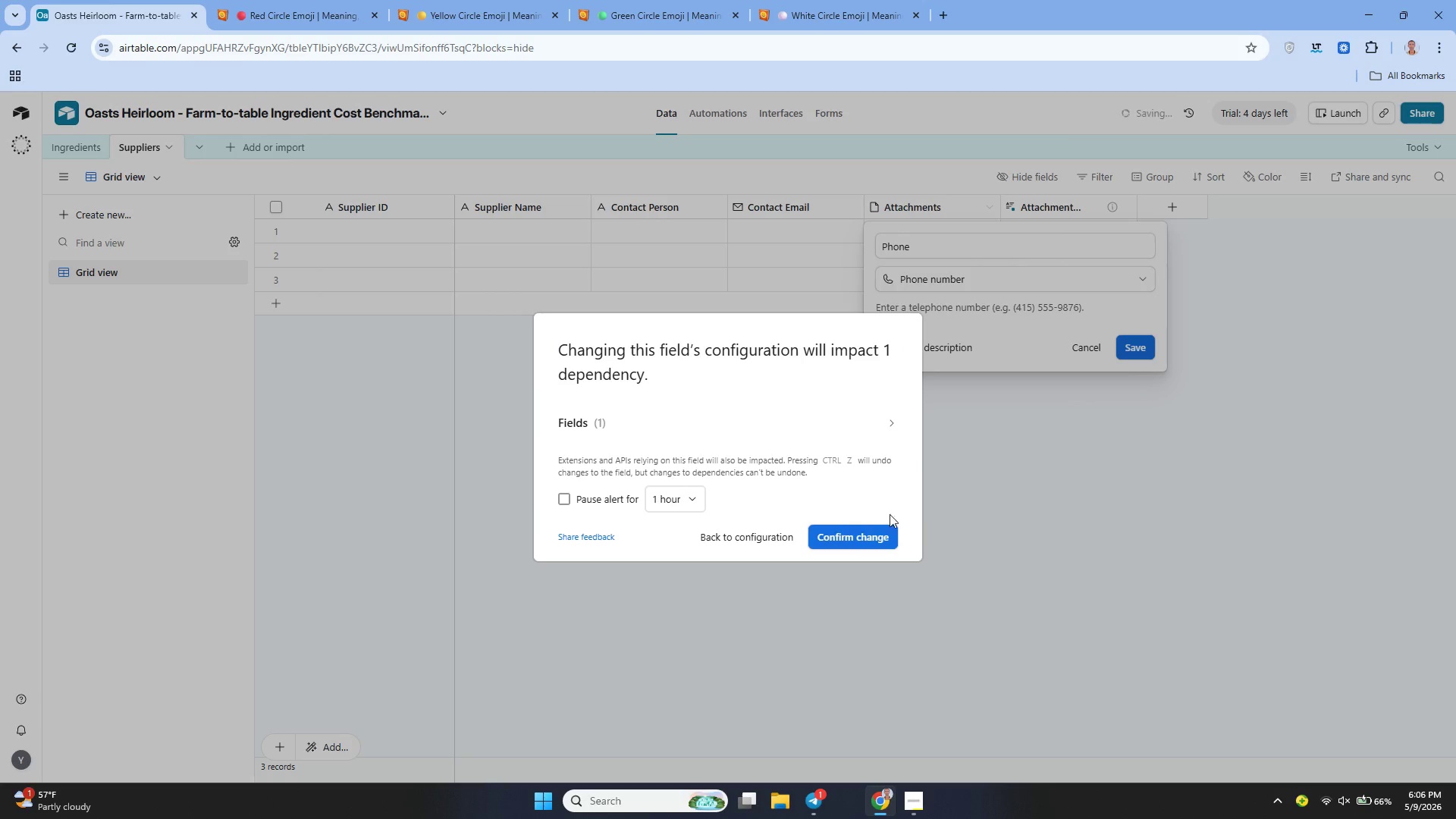 
left_click([849, 530])
 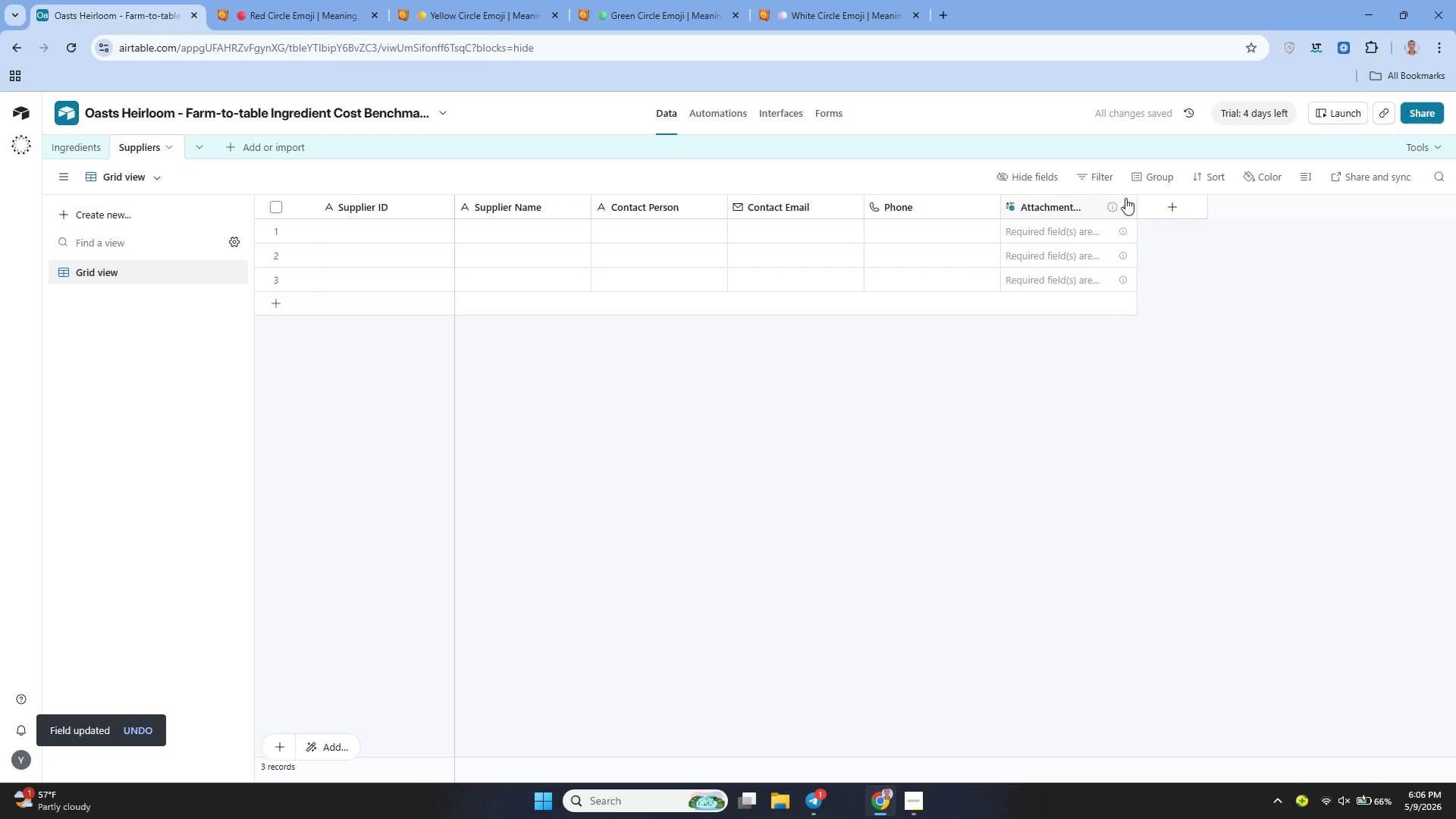 
left_click([1125, 201])
 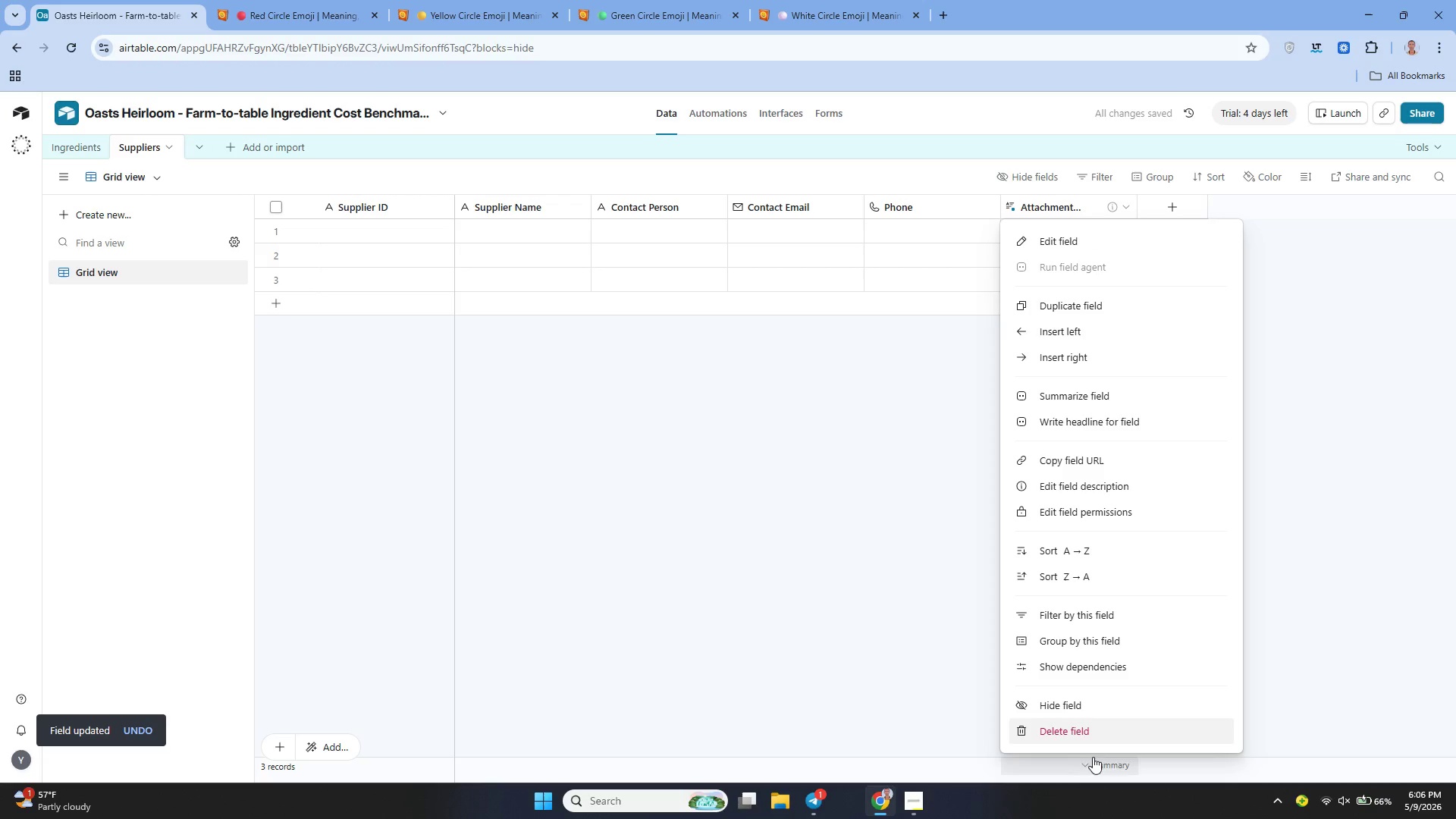 
left_click([1072, 736])
 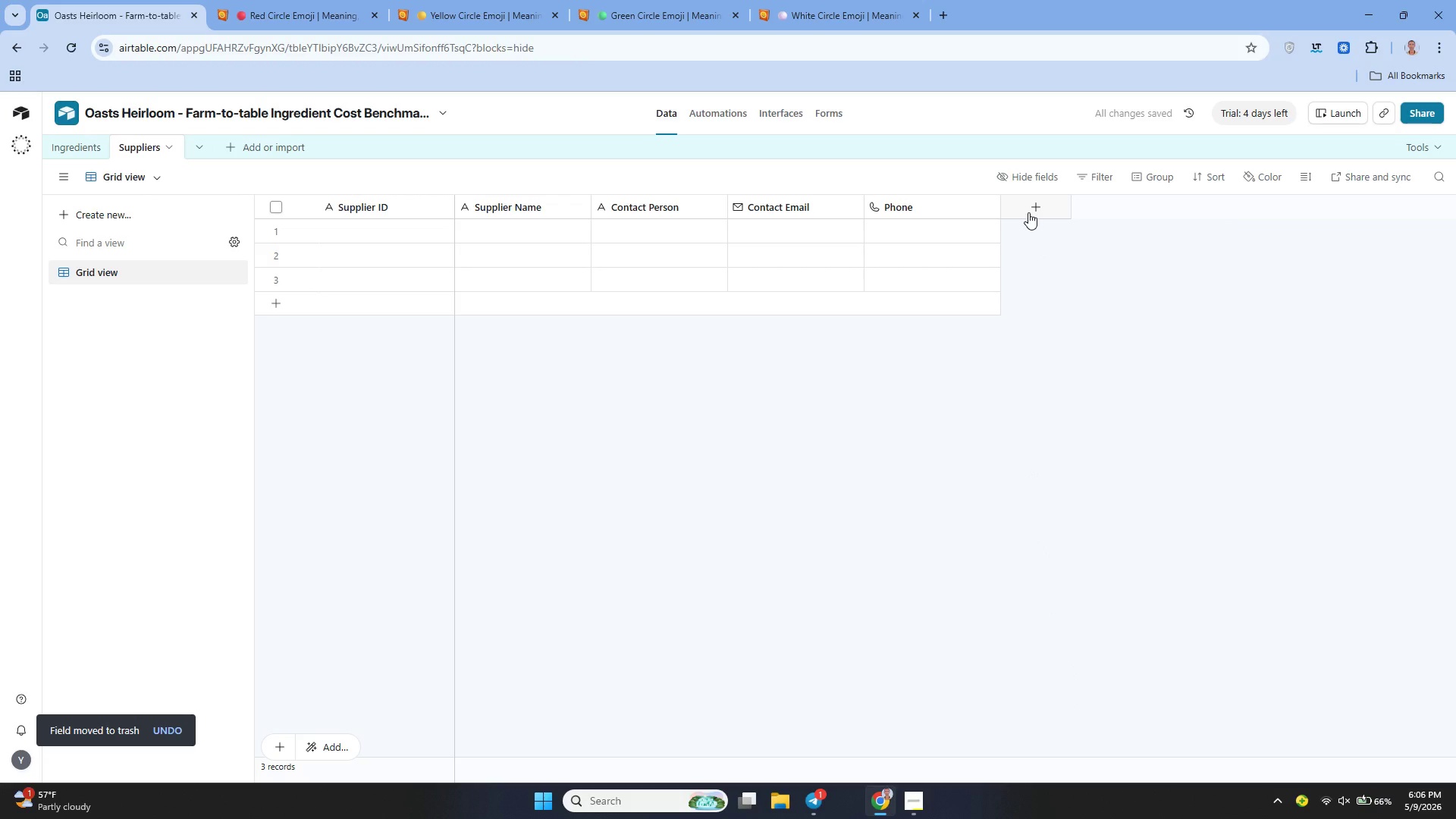 
left_click([1028, 212])
 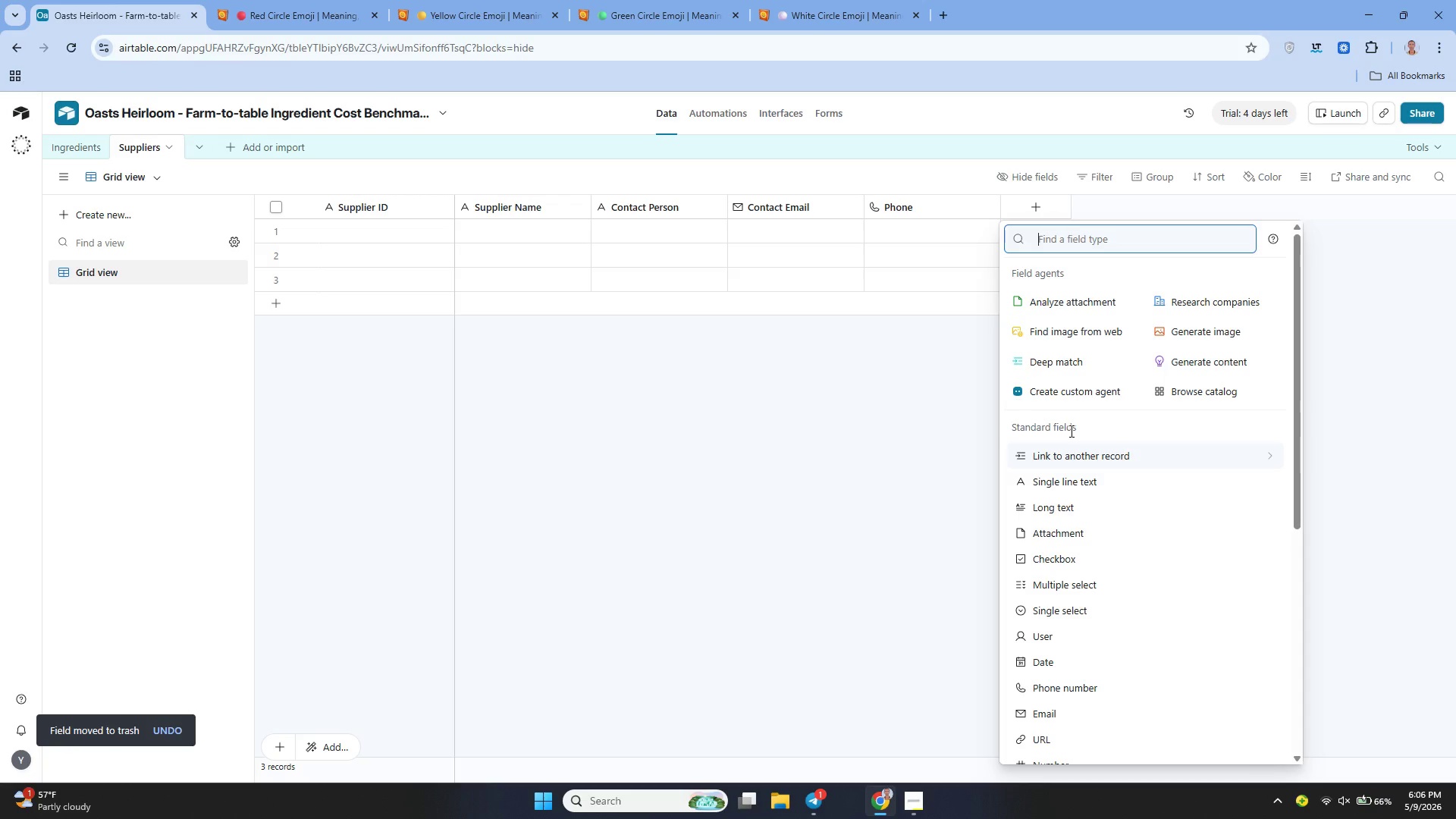 
wait(10.59)
 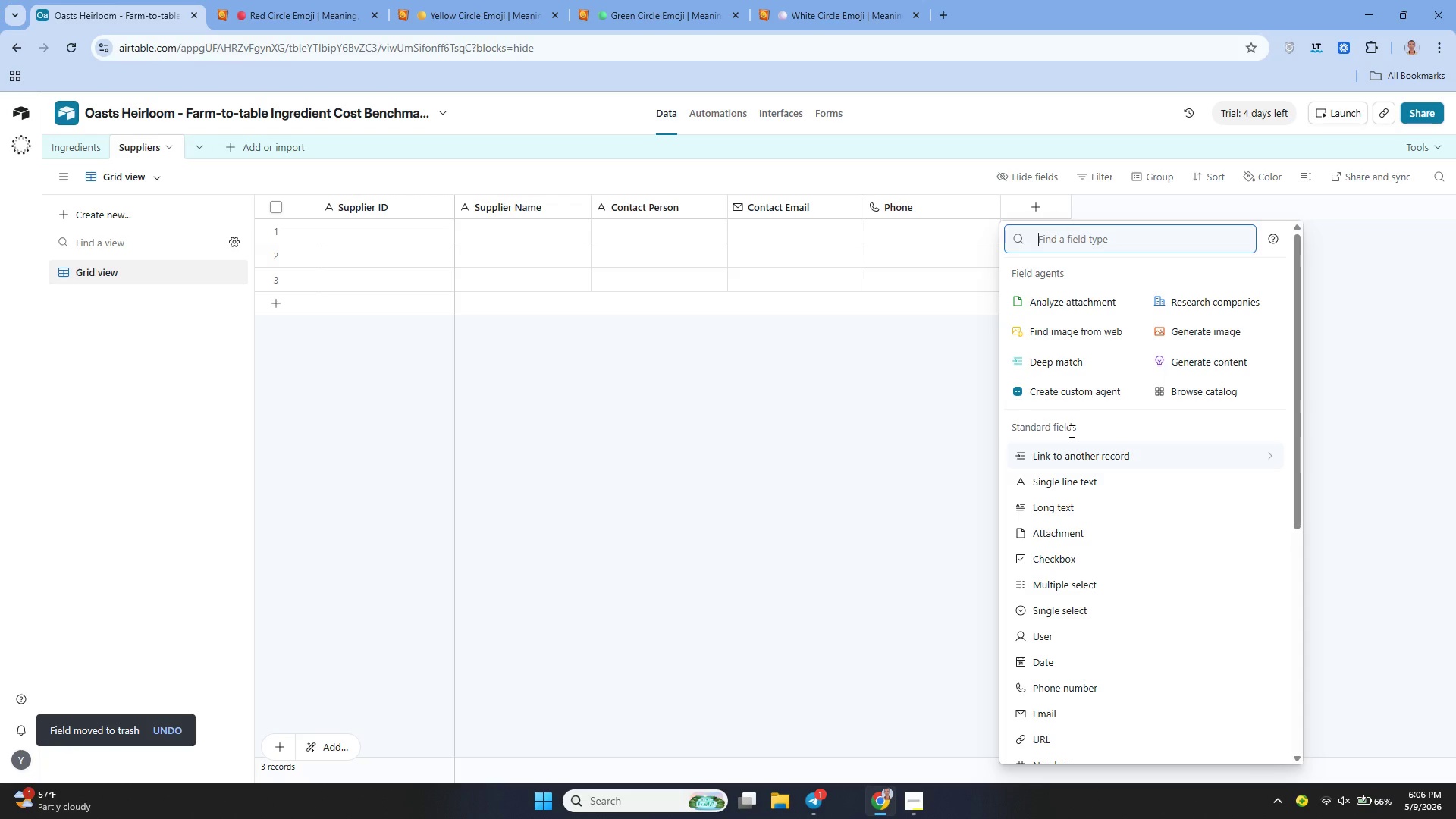 
type(ra)
 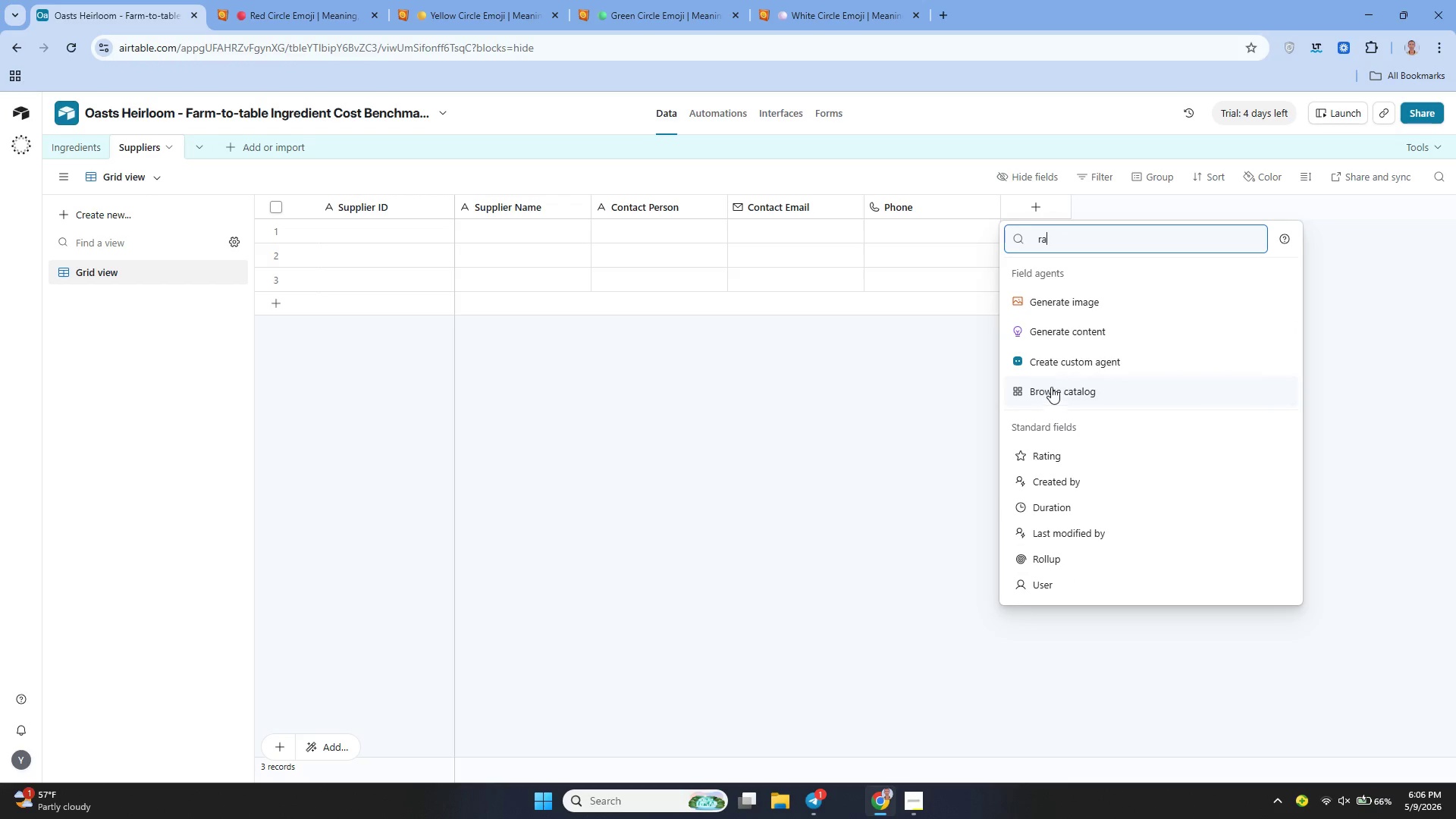 
left_click([1056, 443])
 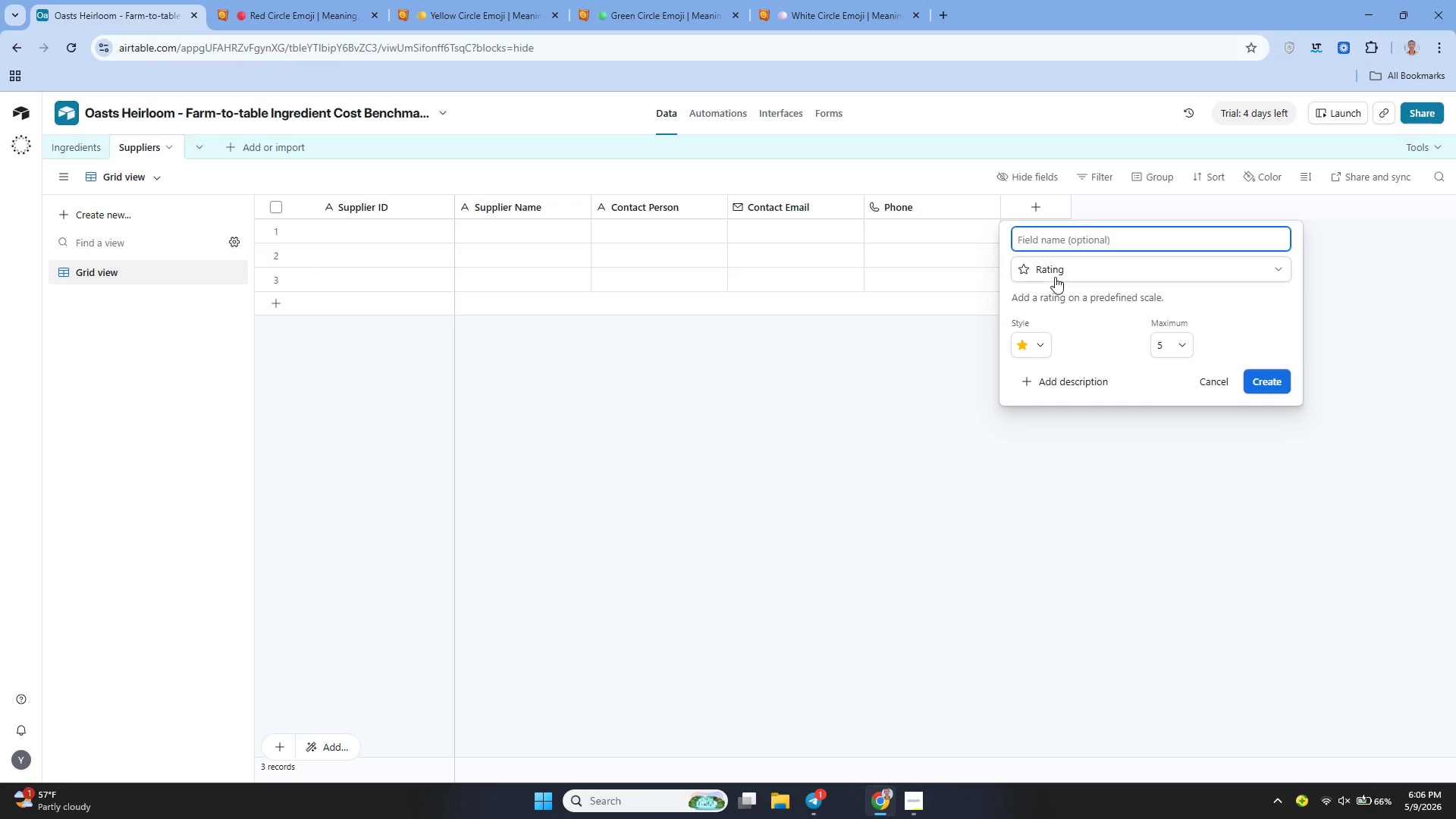 
type(Ratng)
 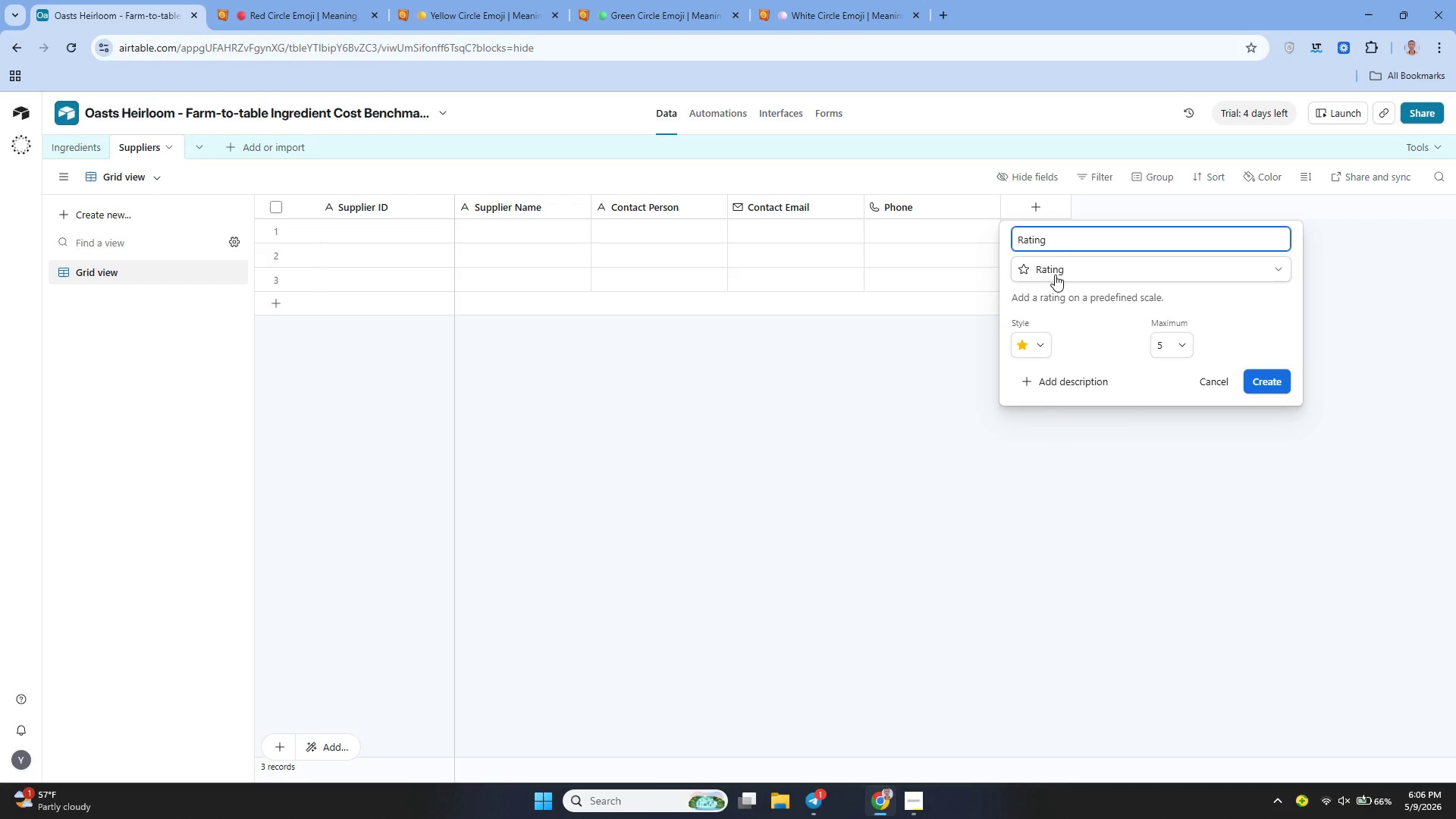 
hold_key(key=I, duration=0.33)
 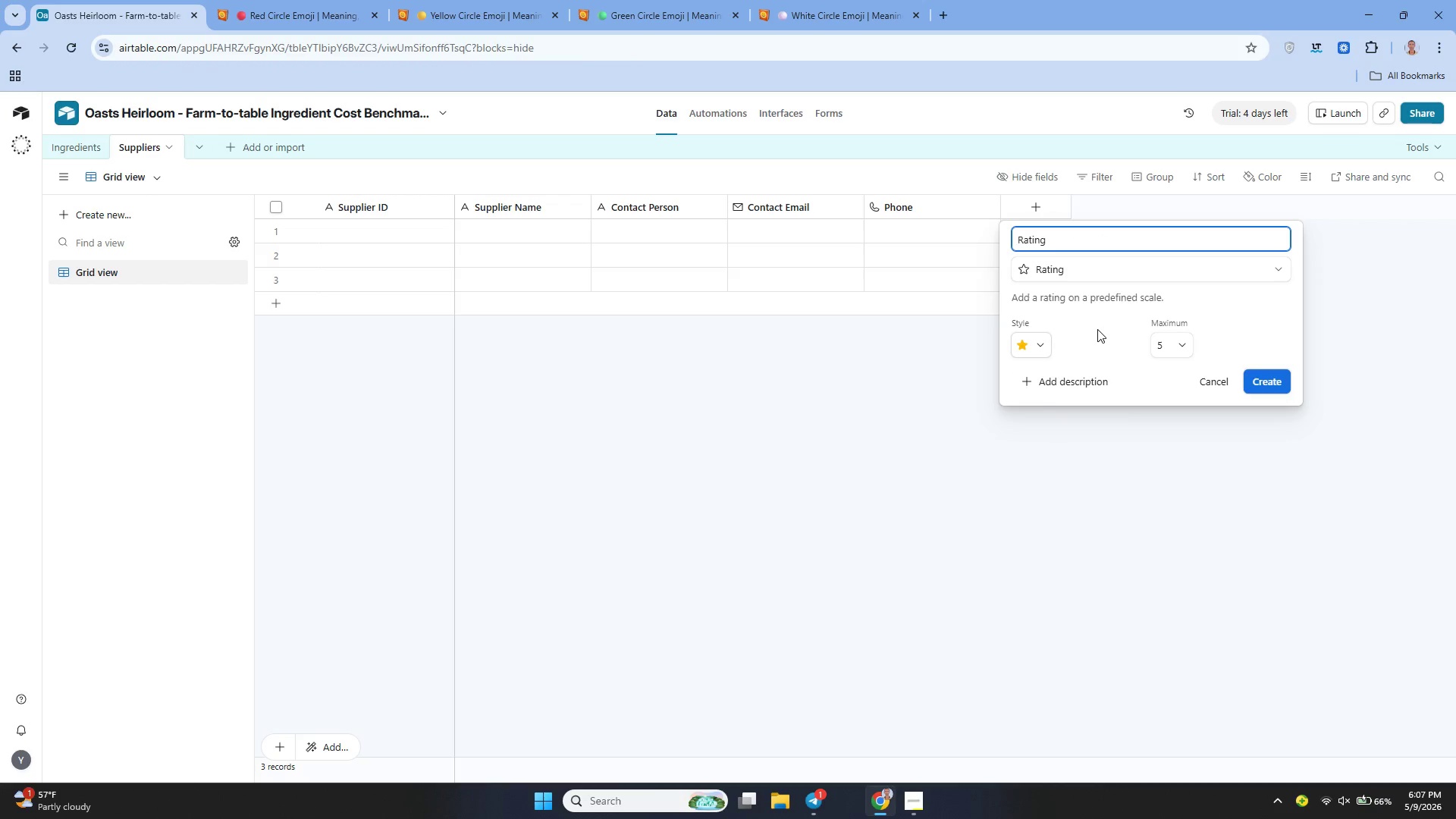 
left_click([1039, 339])
 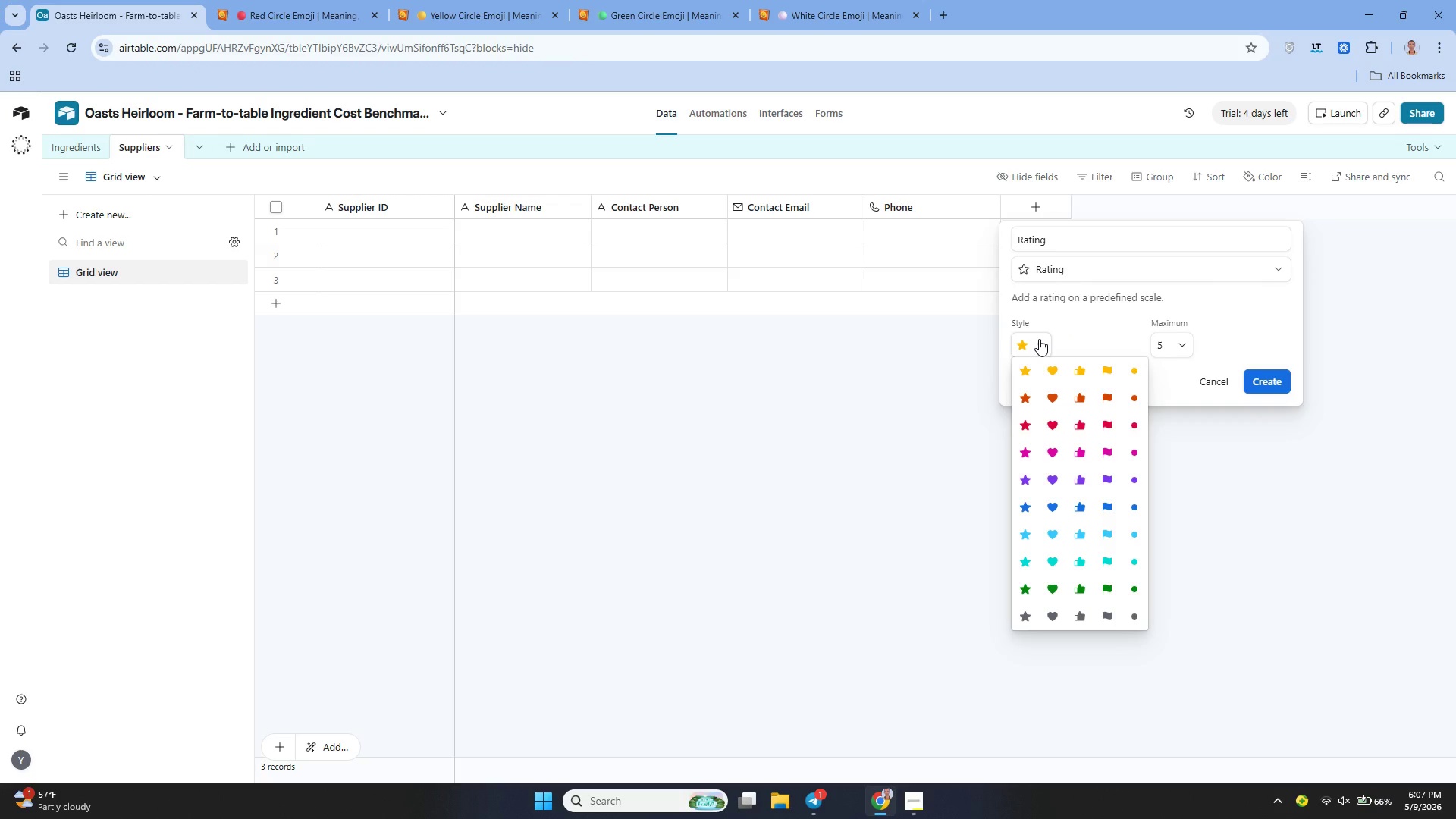 
left_click([1039, 339])
 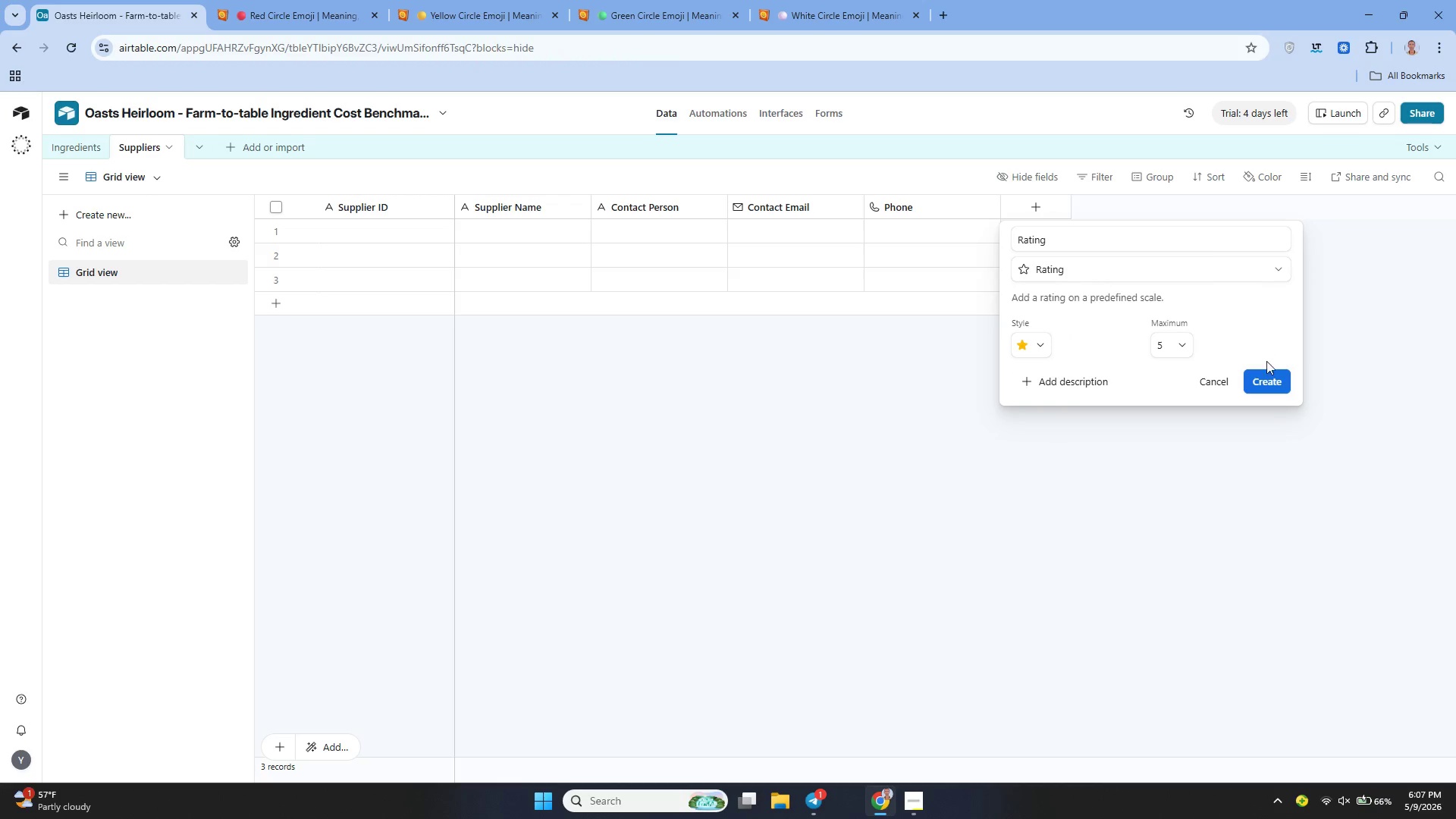 
left_click([1269, 382])
 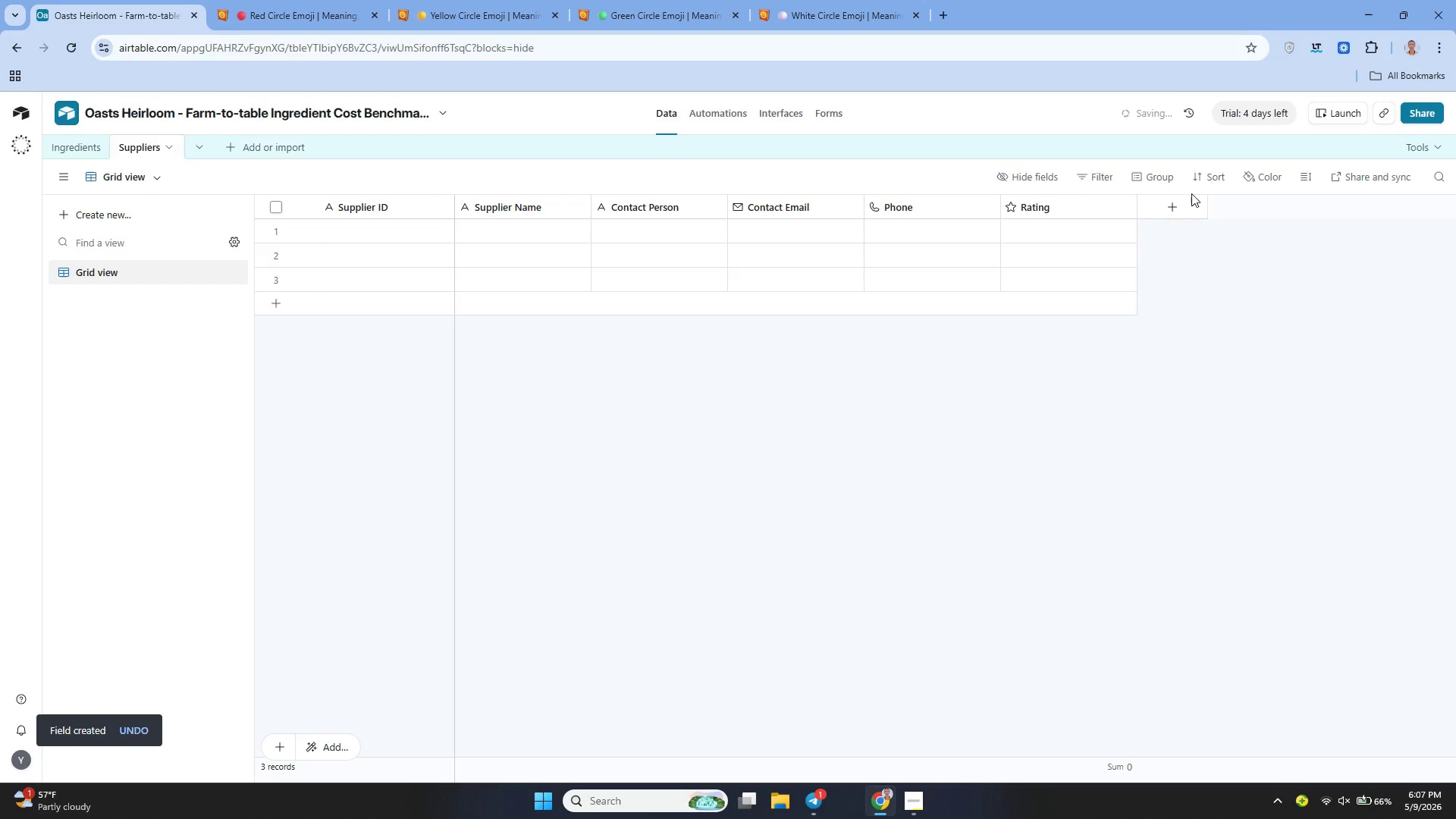 
left_click([1173, 206])
 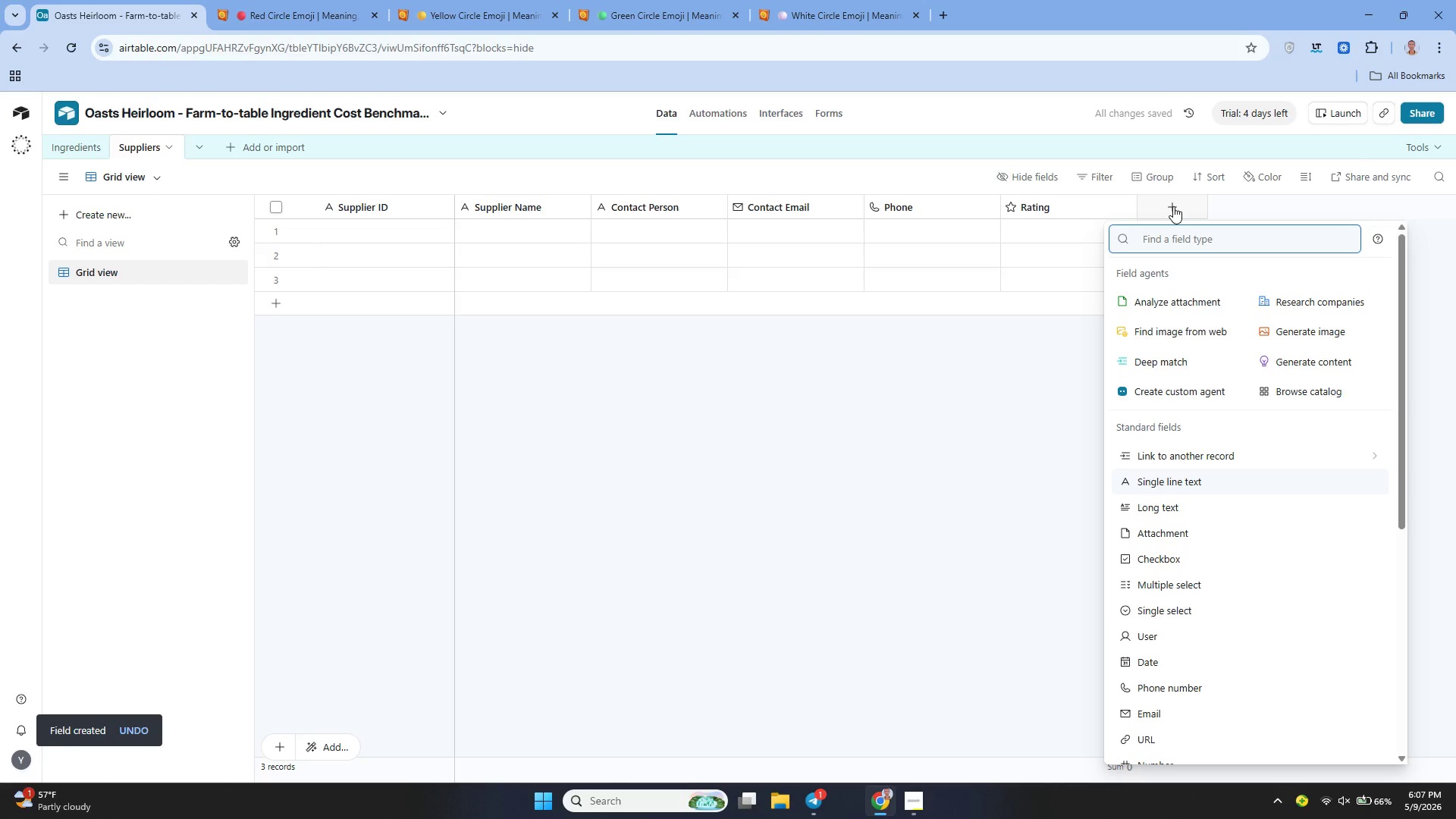 
type(Pr)
key(Backspace)
key(Backspace)
key(Backspace)
type(Sin)
 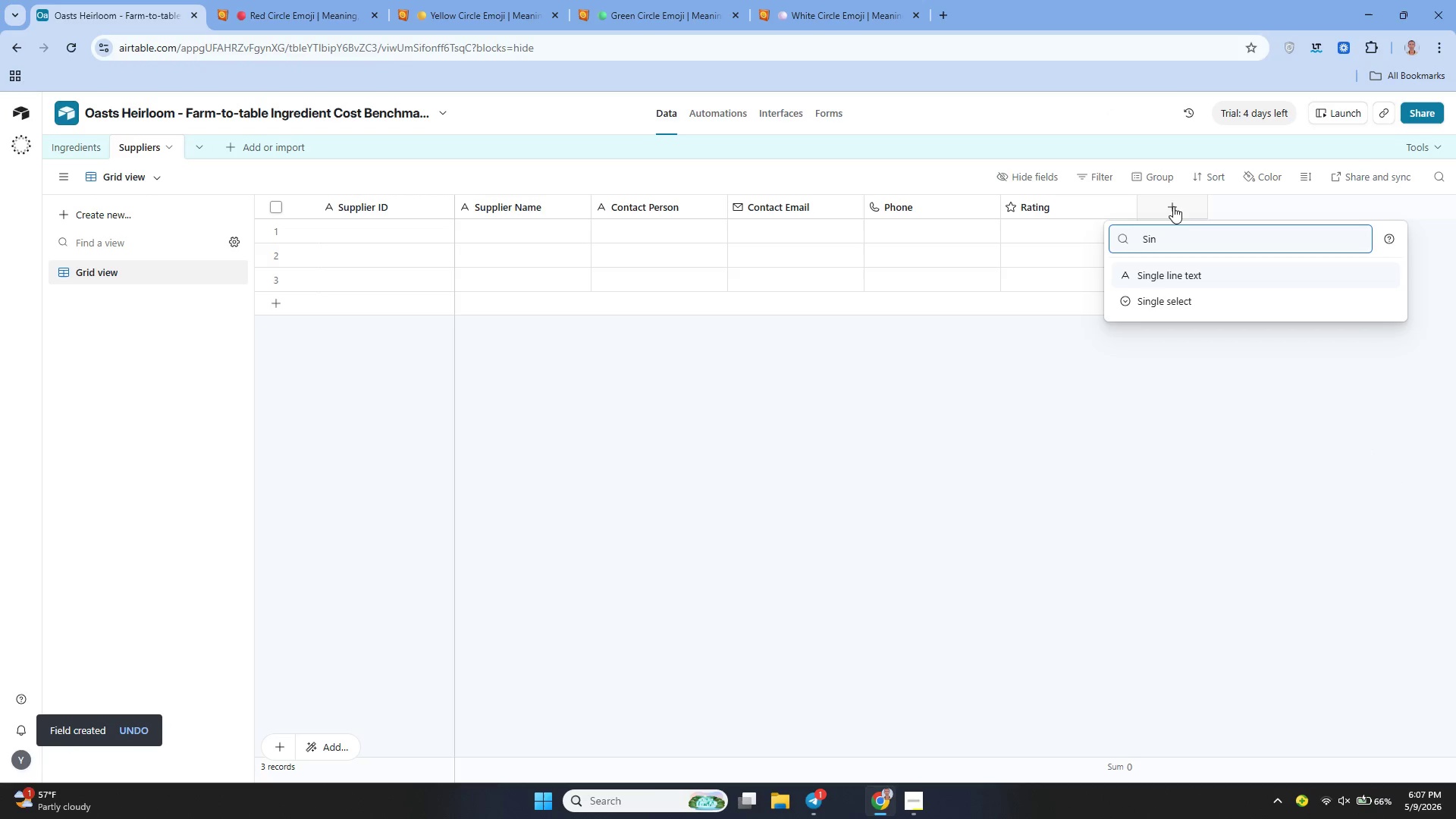 
left_click([1181, 309])
 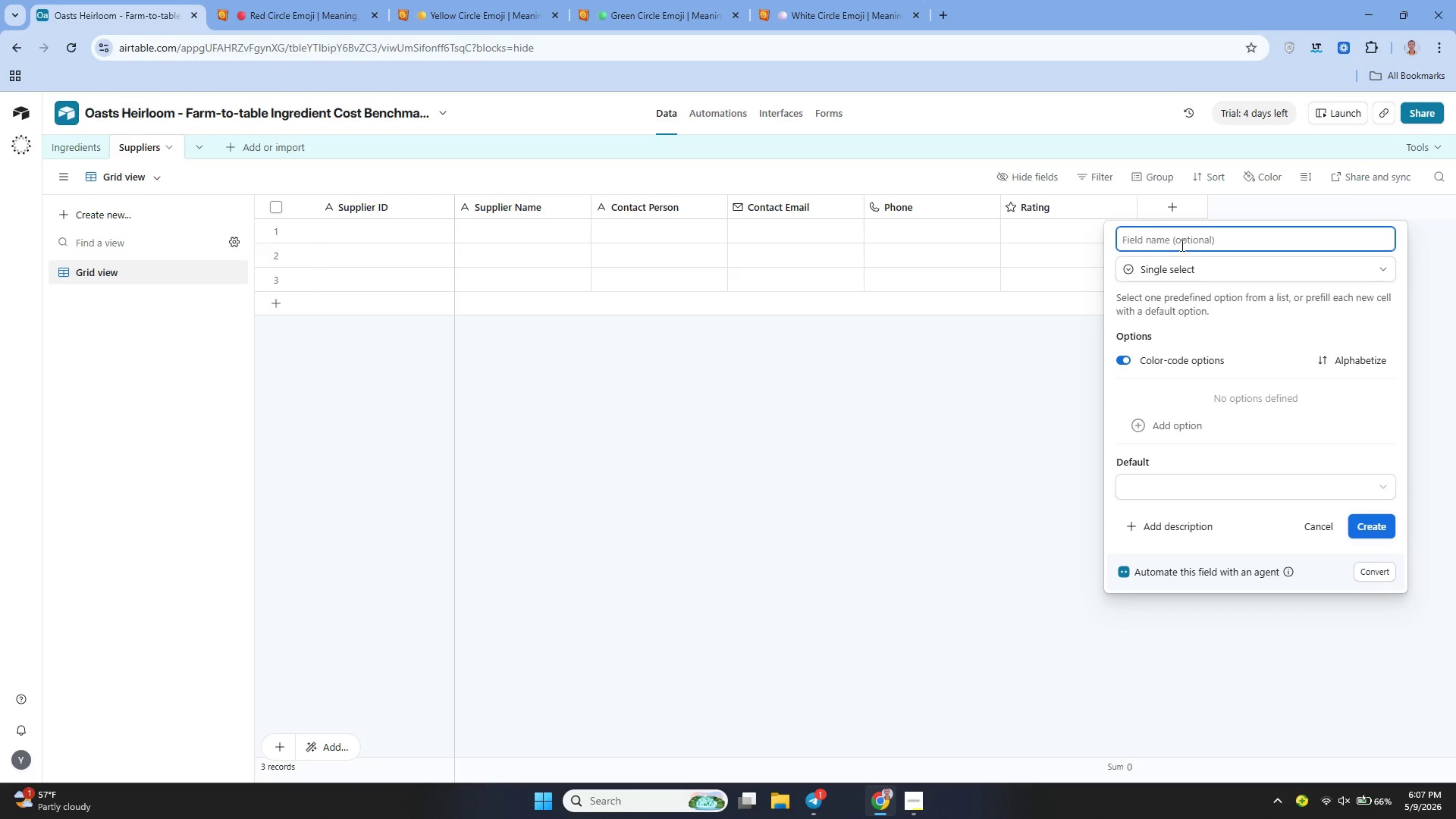 
type(Price COns)
key(Backspace)
key(Backspace)
key(Backspace)
type(onsistency Score)
 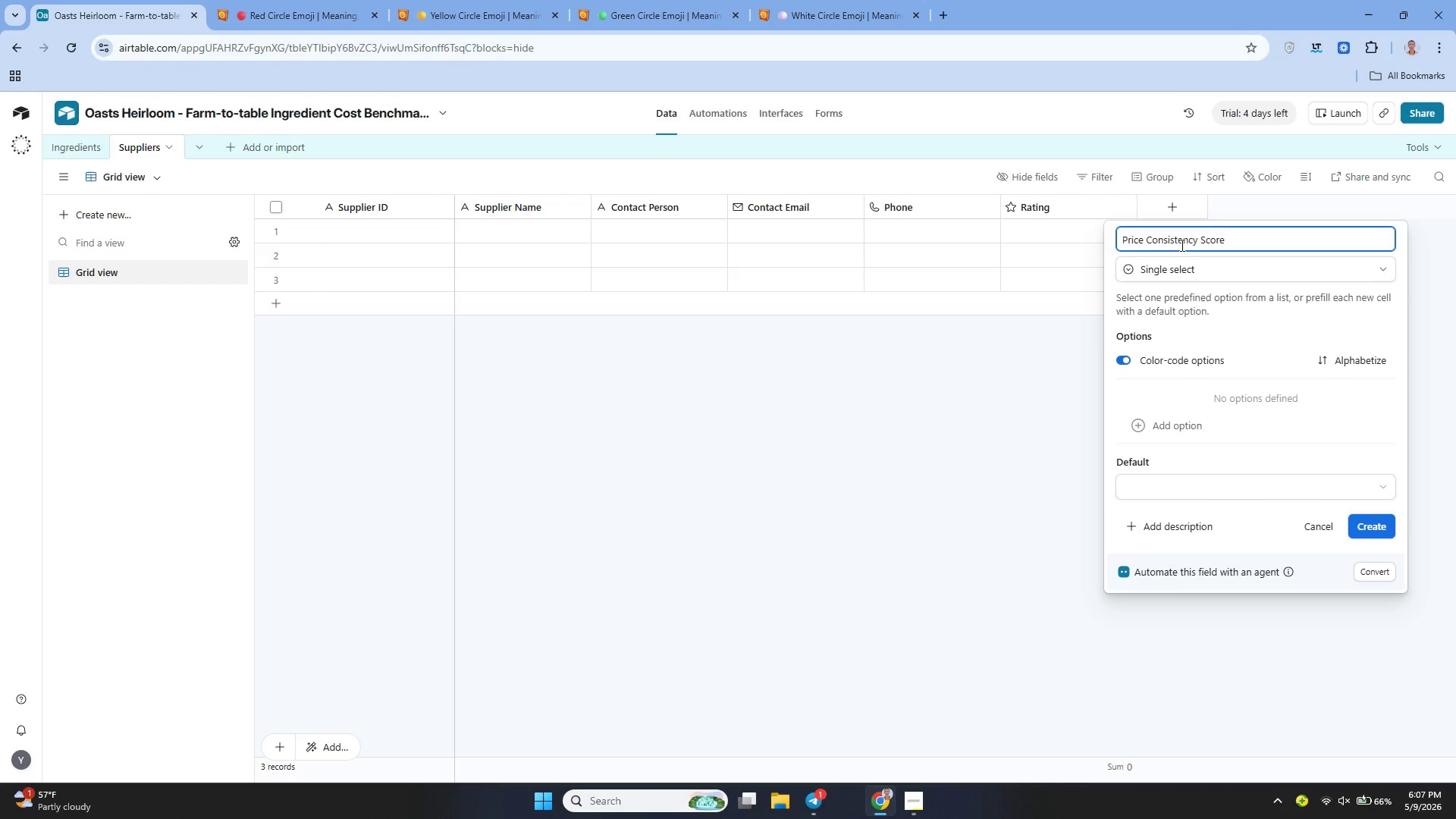 
left_click([1197, 420])
 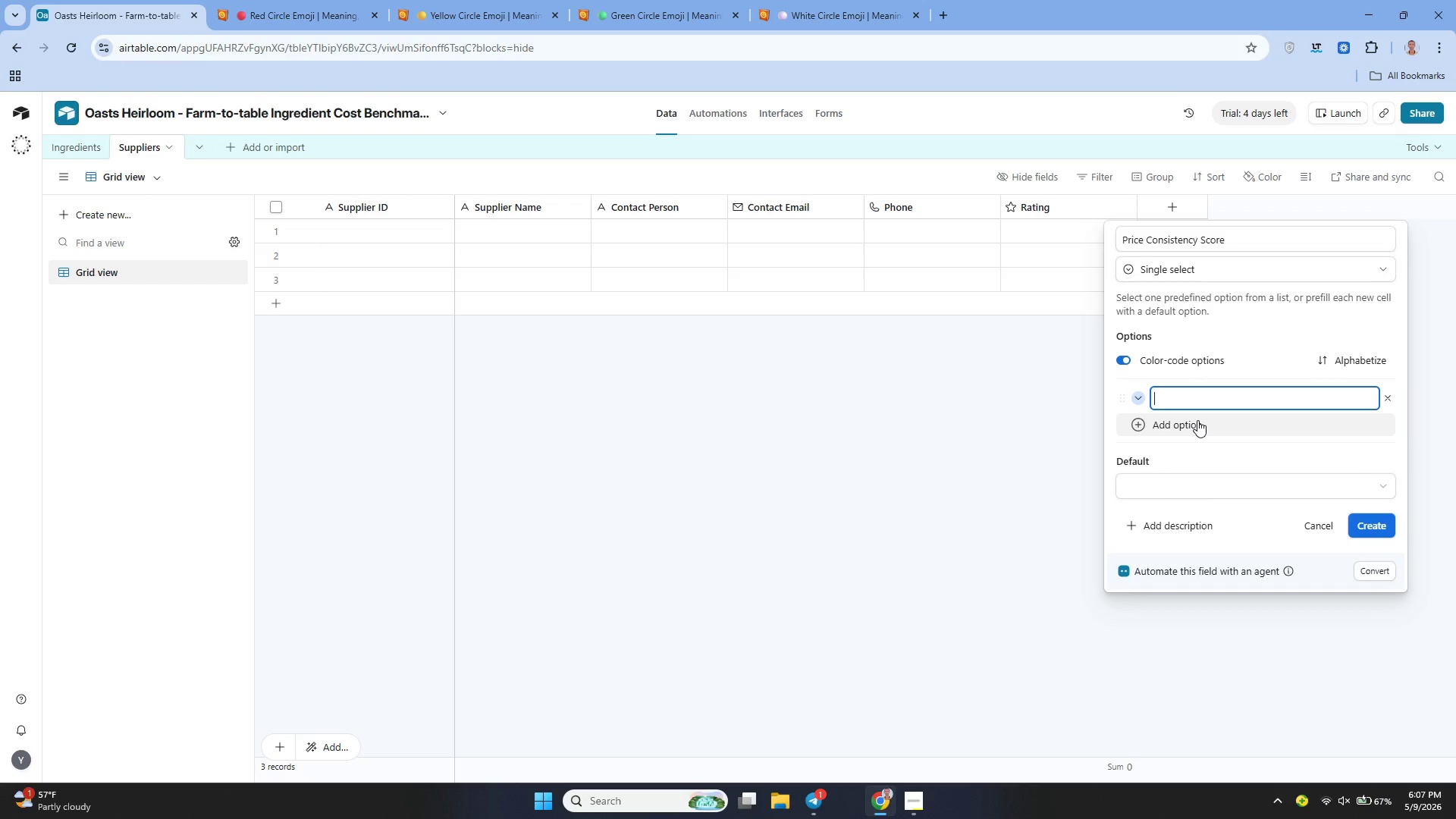 
hold_key(key=ShiftLeft, duration=0.31)
 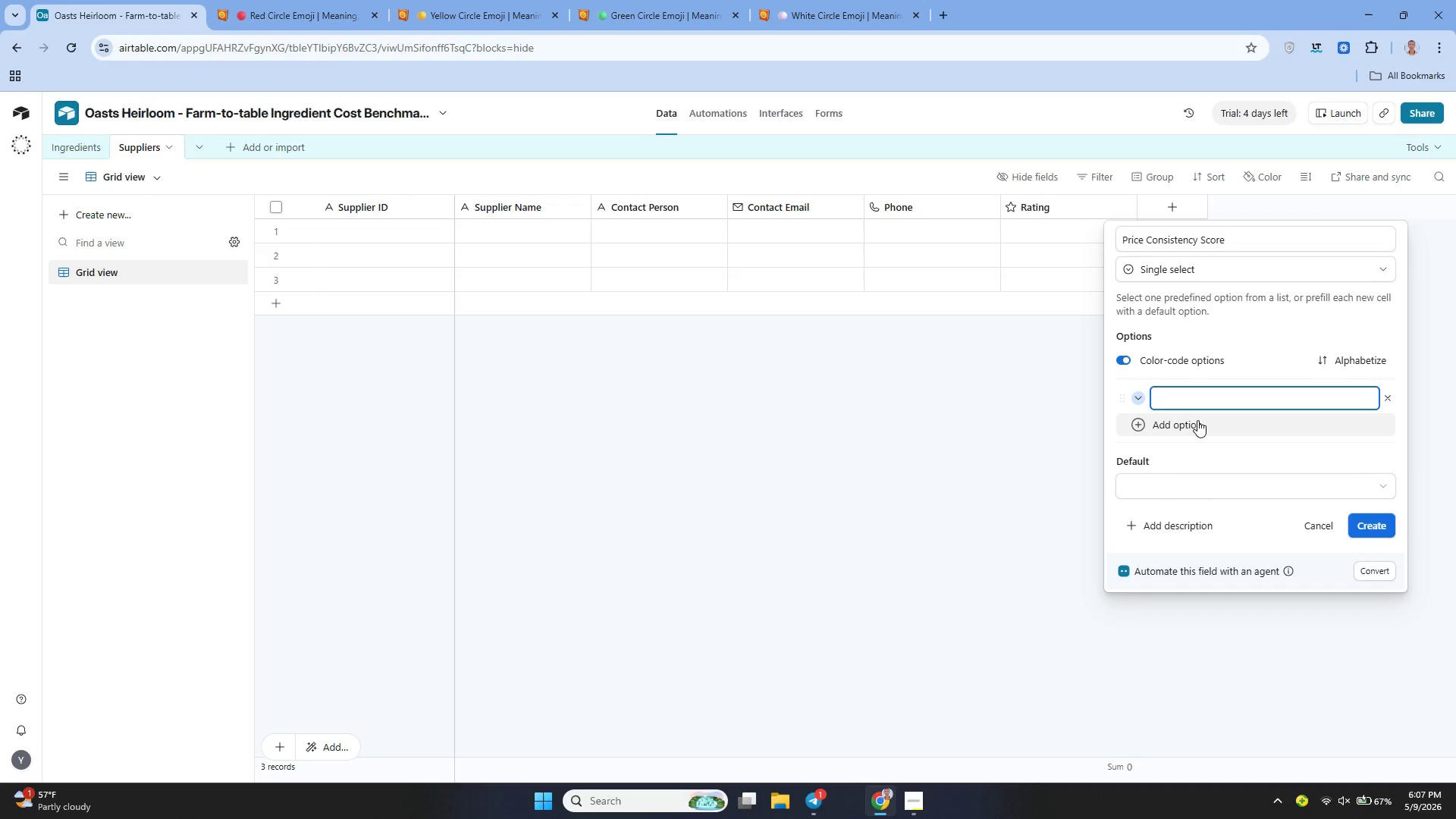 
type(Excellent, Good, Average, Poor)
 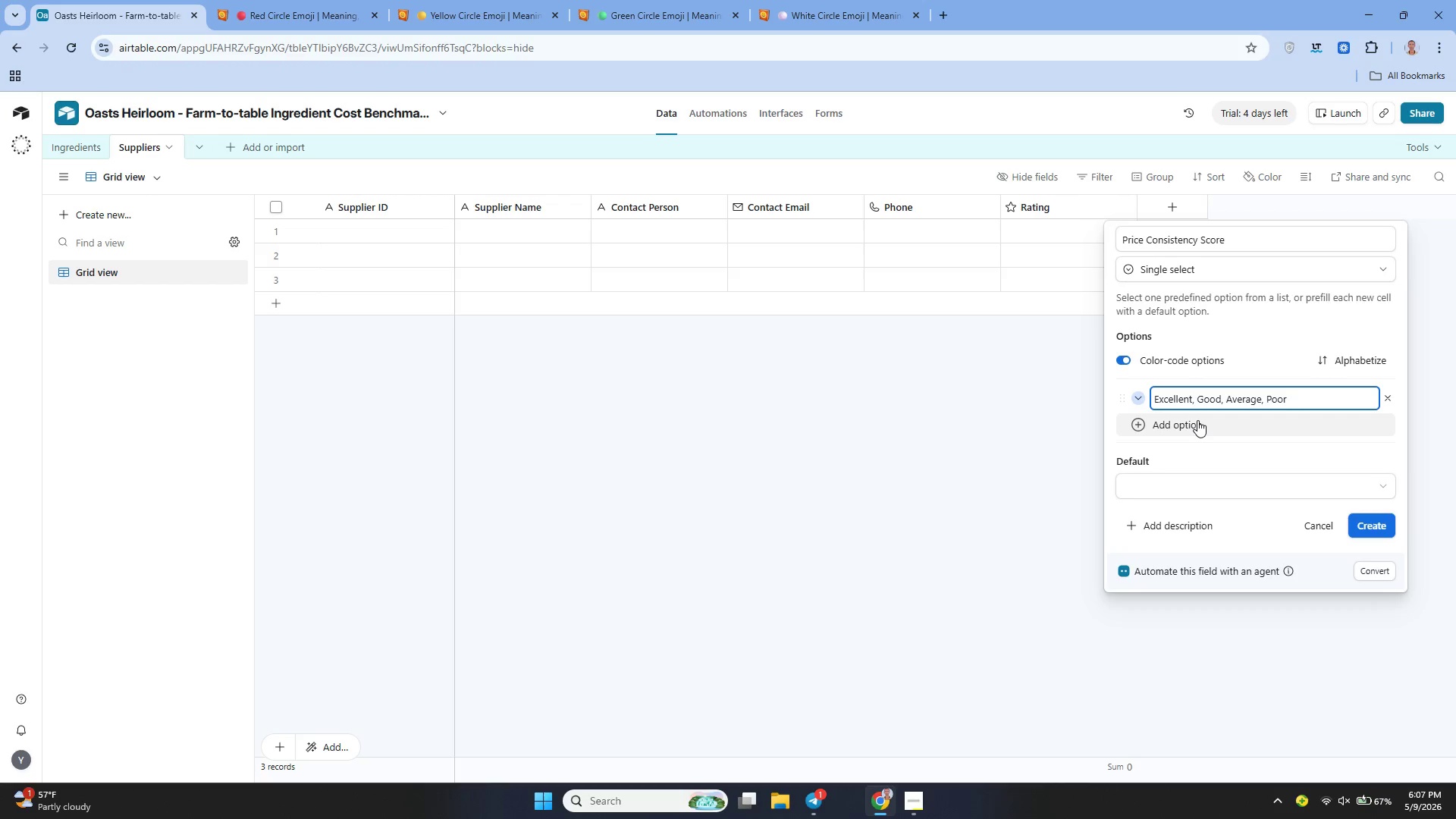 
left_click([1370, 525])
 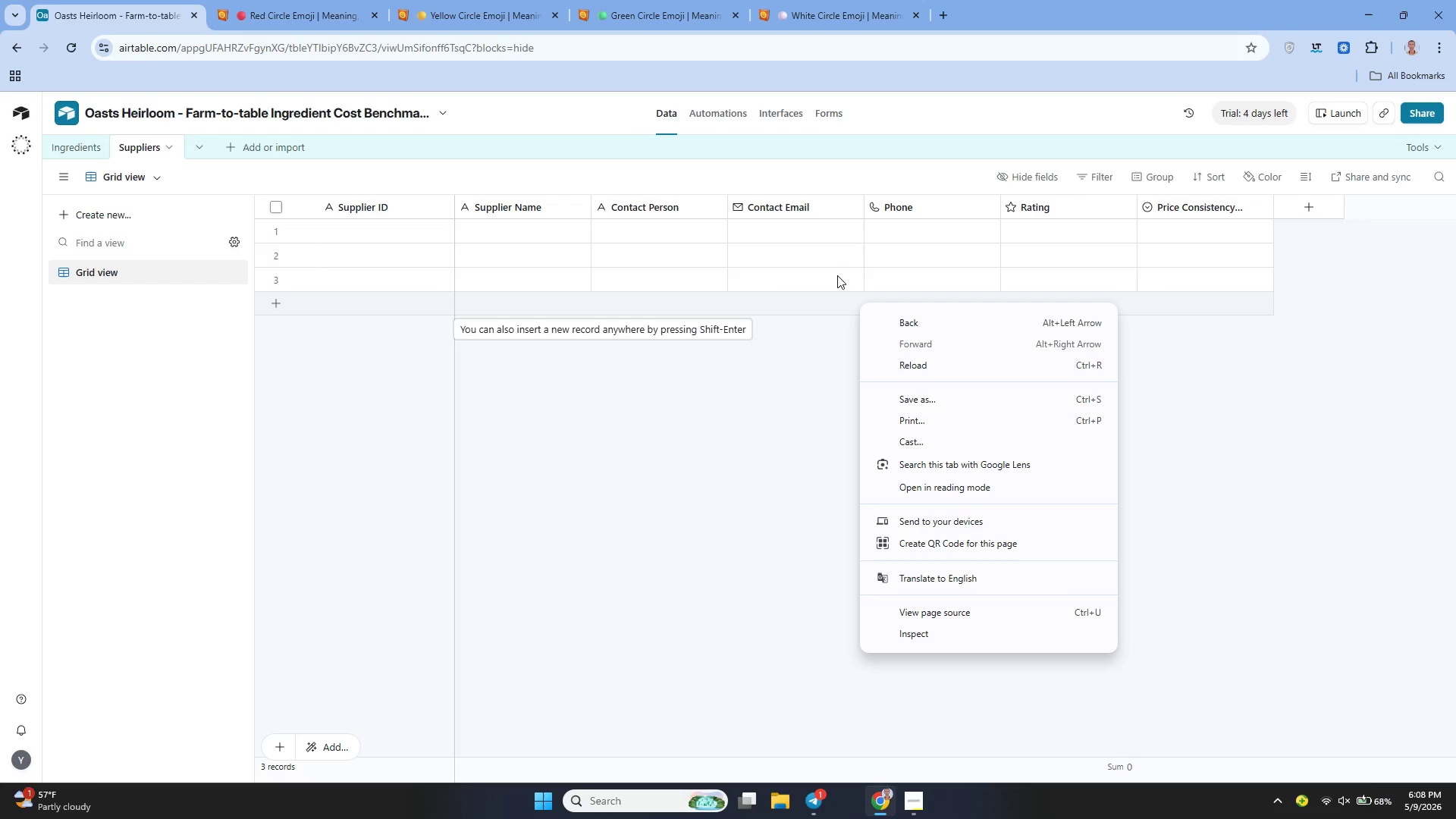 
wait(78.7)
 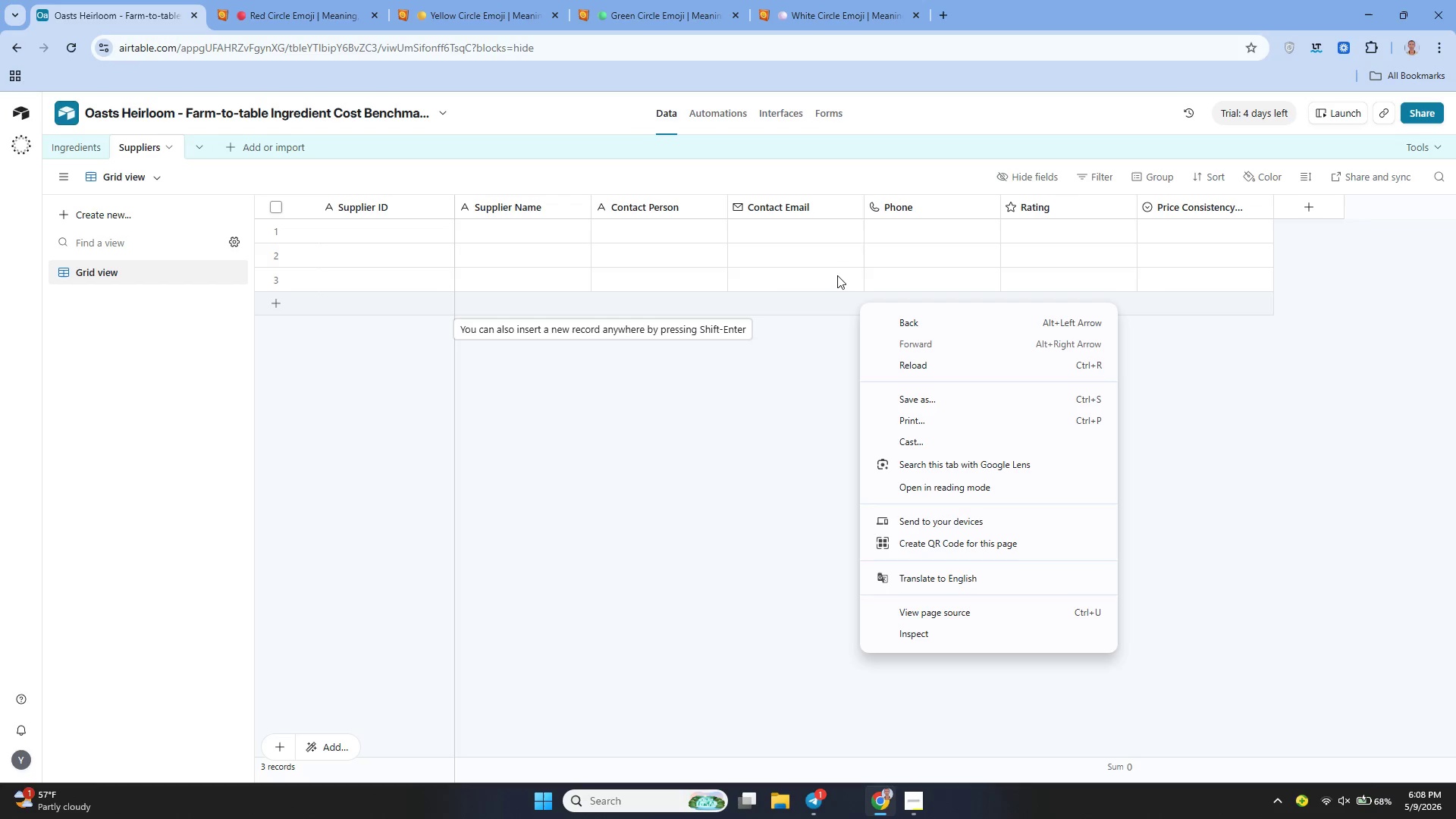 
left_click([58, 142])
 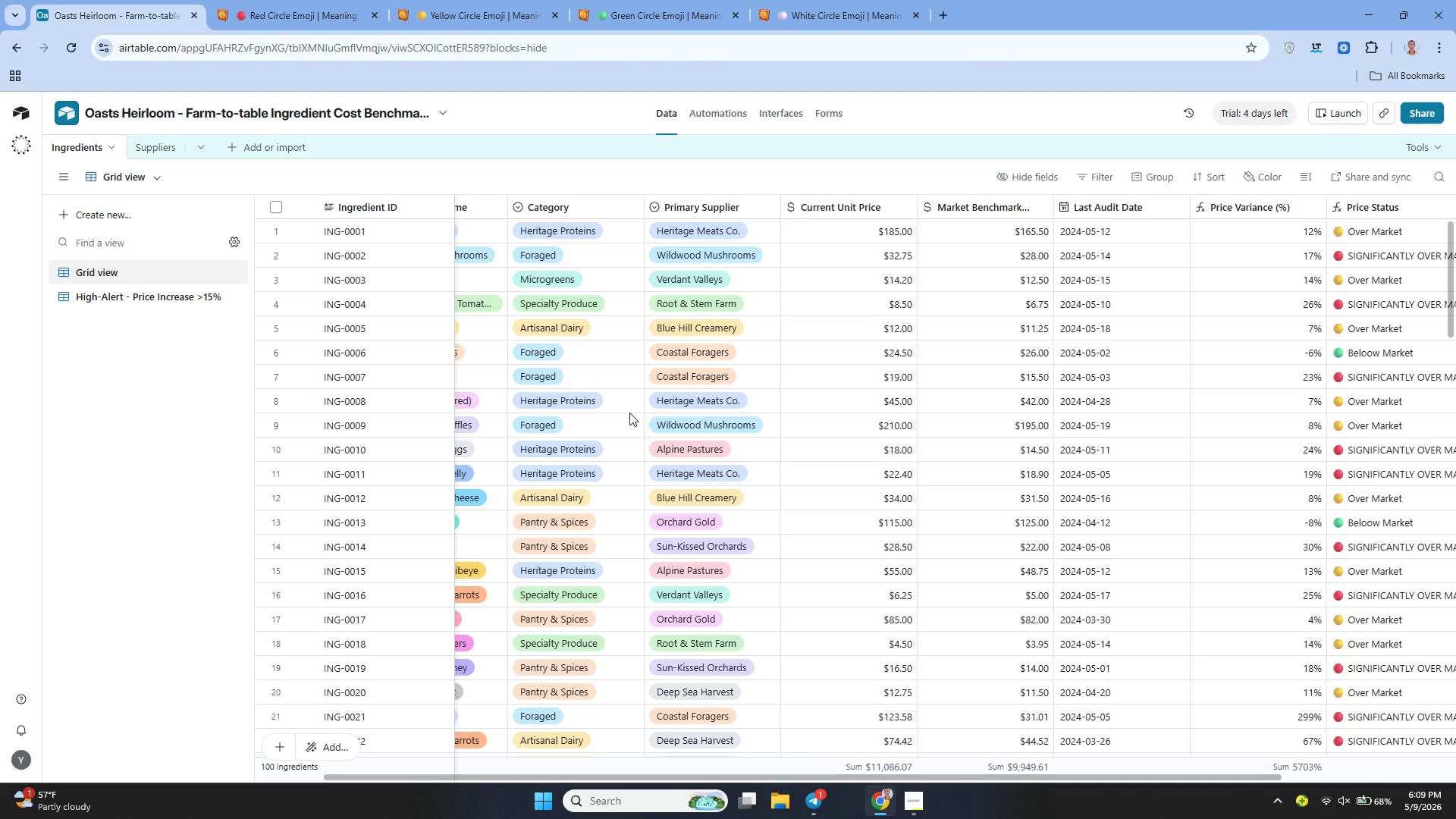 
wait(13.95)
 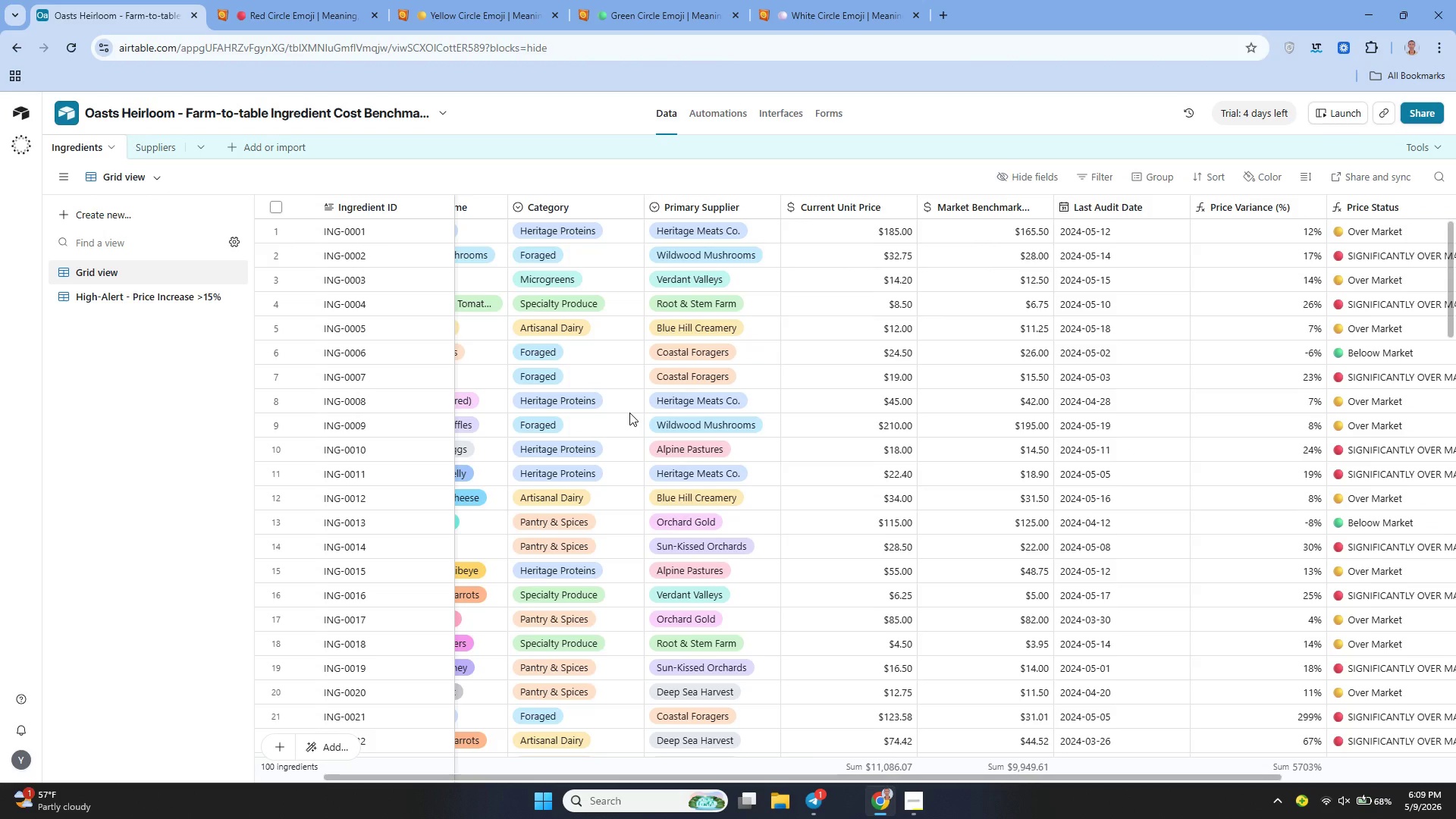 
left_click([169, 149])
 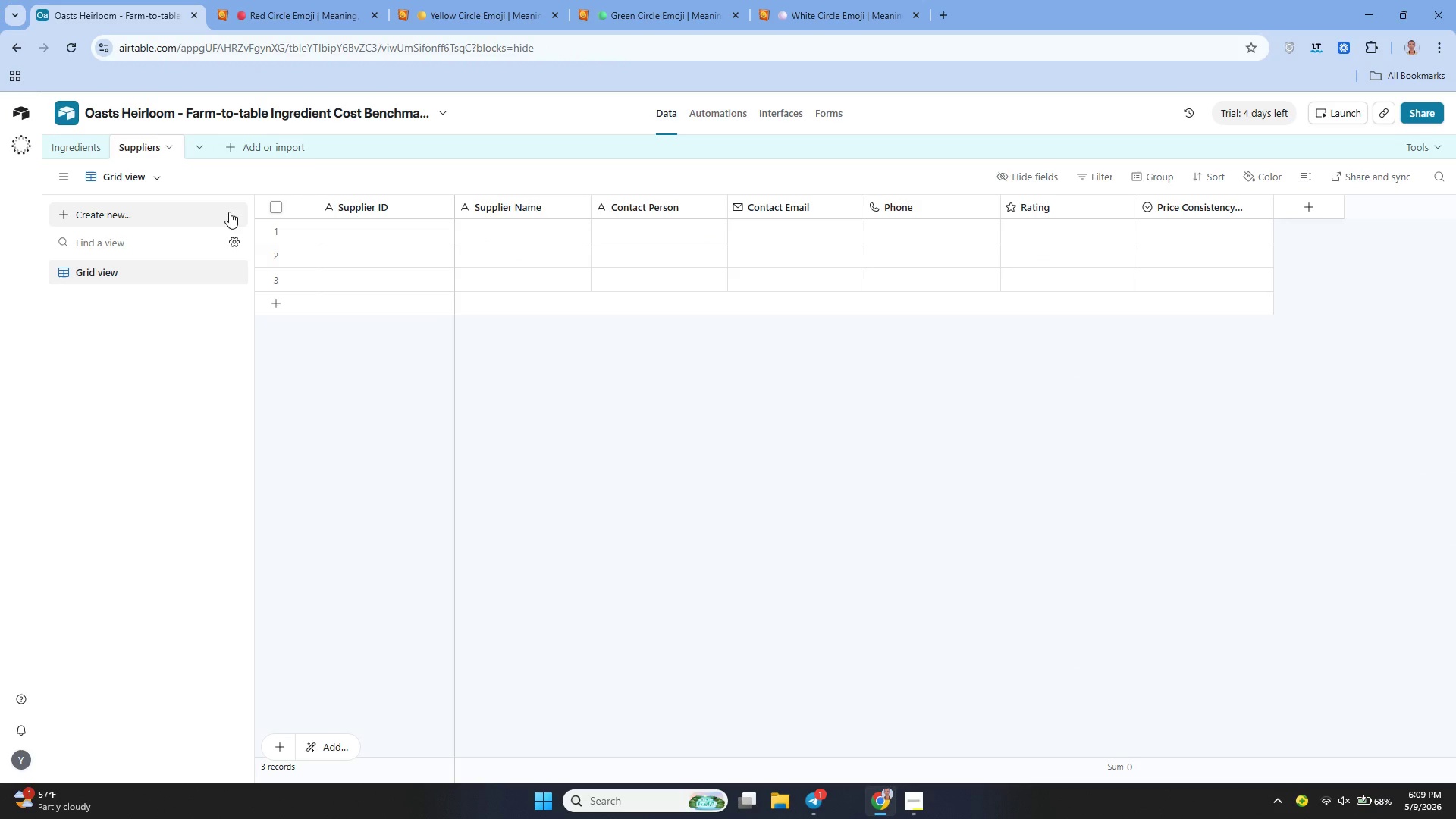 
scroll: coordinate [229, 212], scroll_direction: none, amount: 0.0
 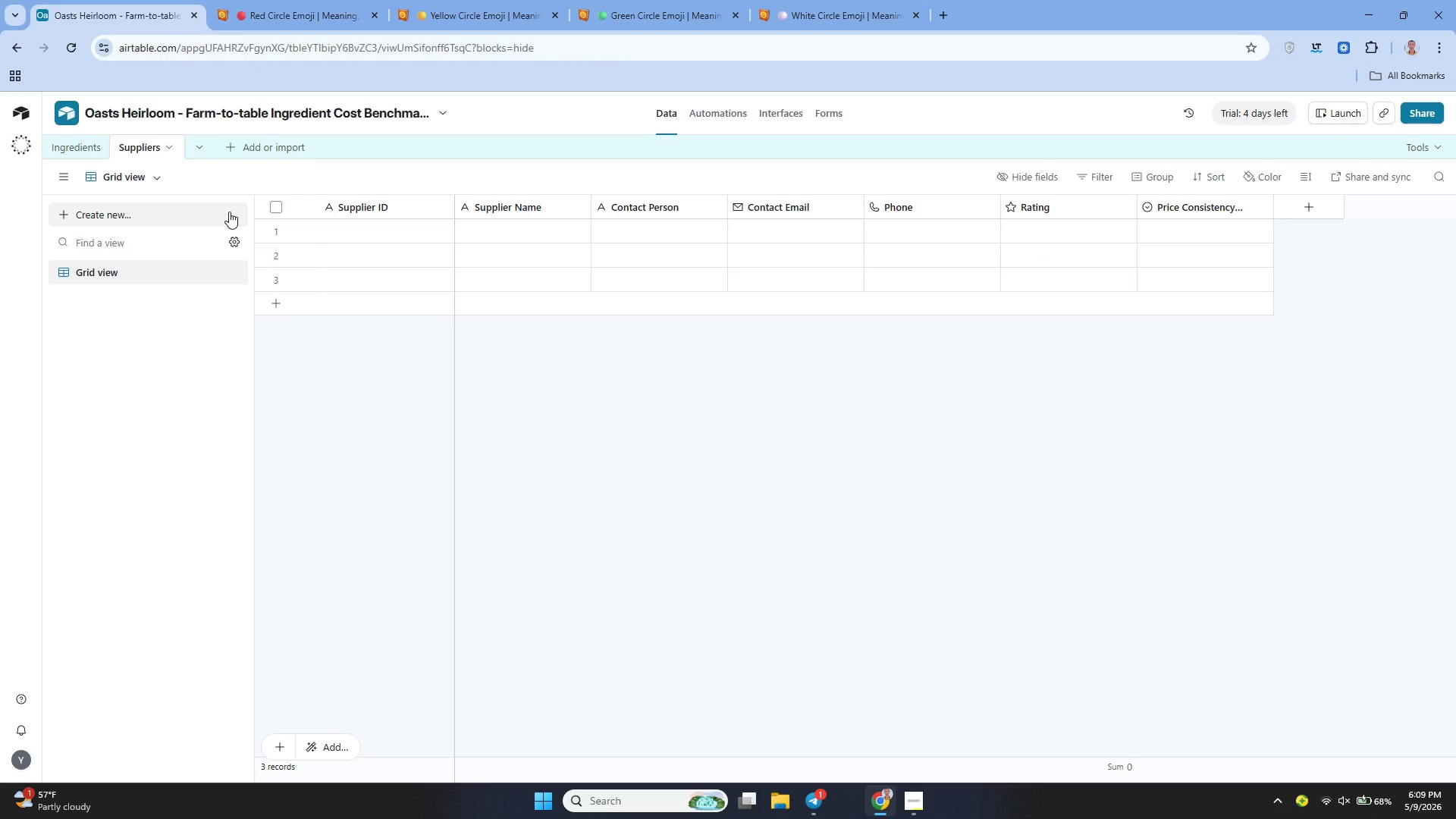 
wait(8.14)
 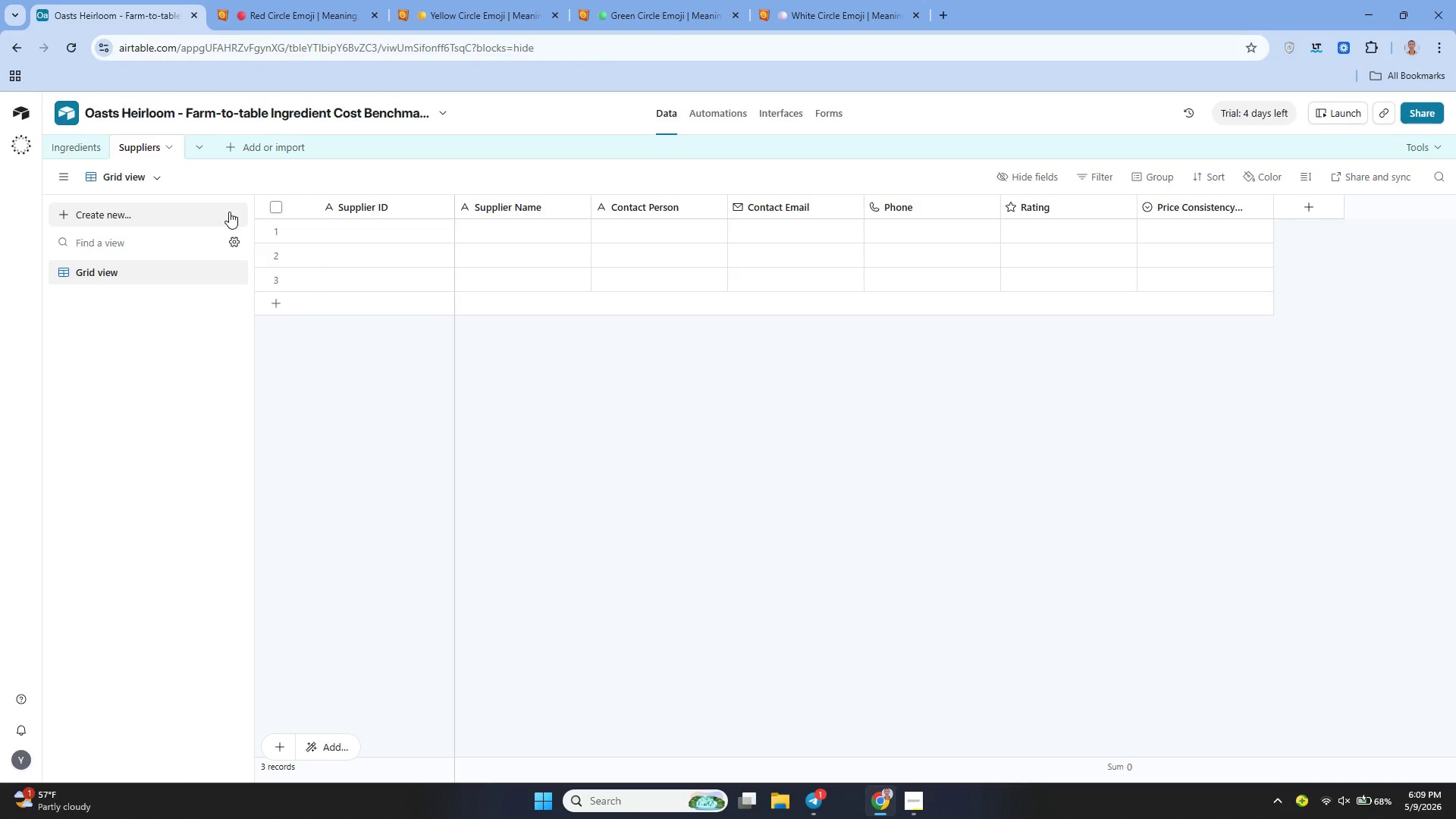 
right_click([229, 212])
 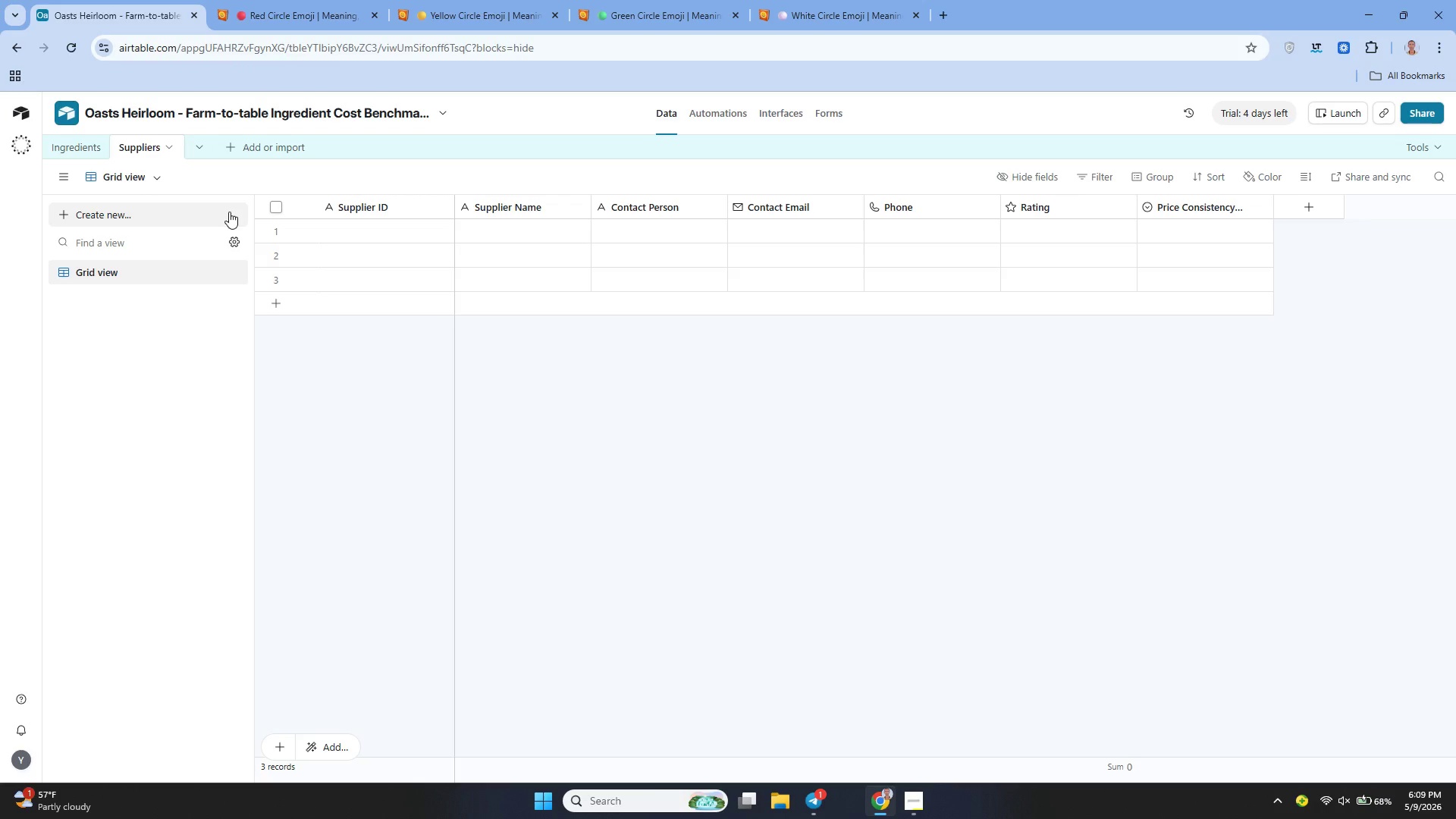 
double_click([229, 212])
 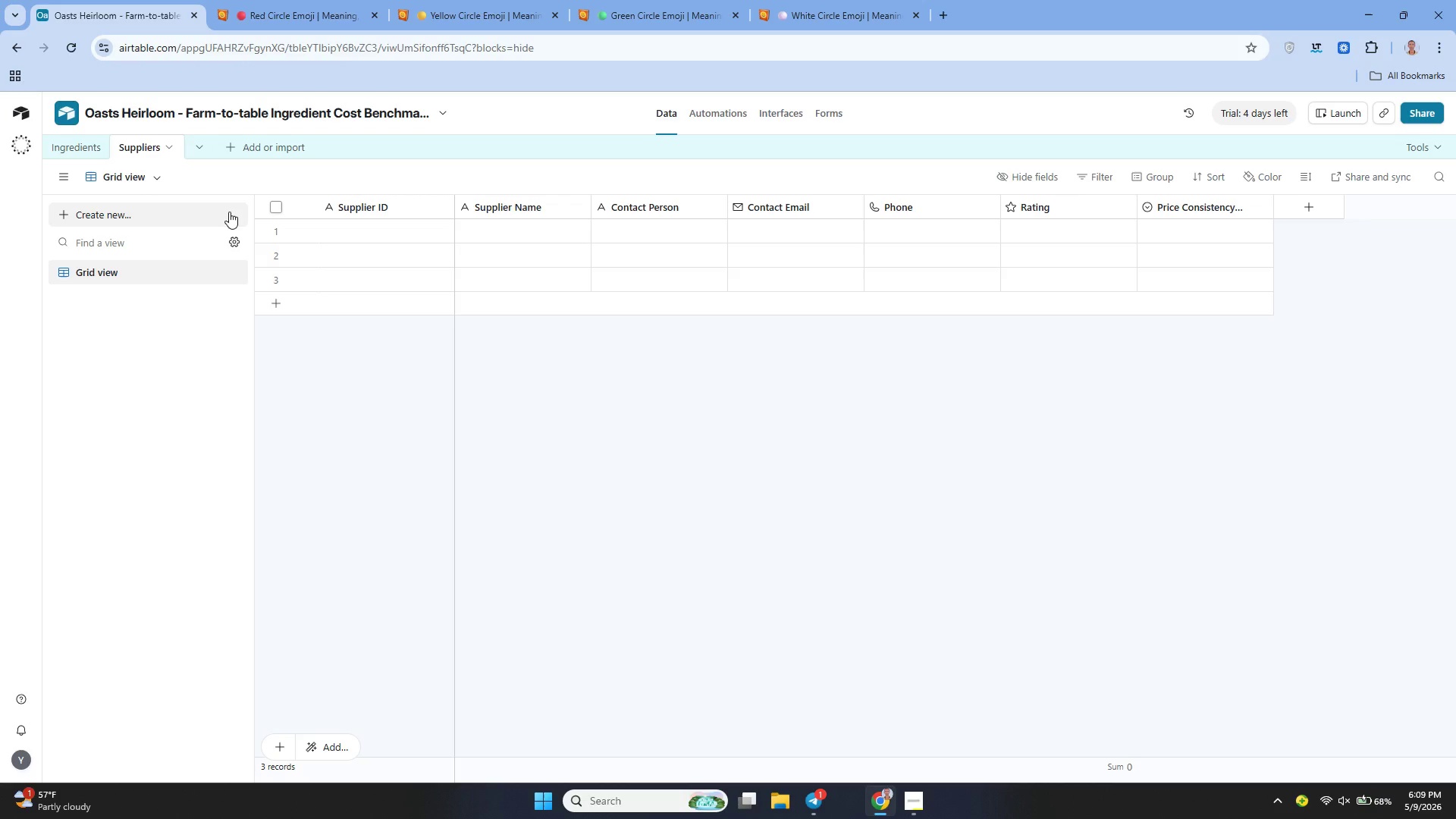 
triple_click([229, 212])
 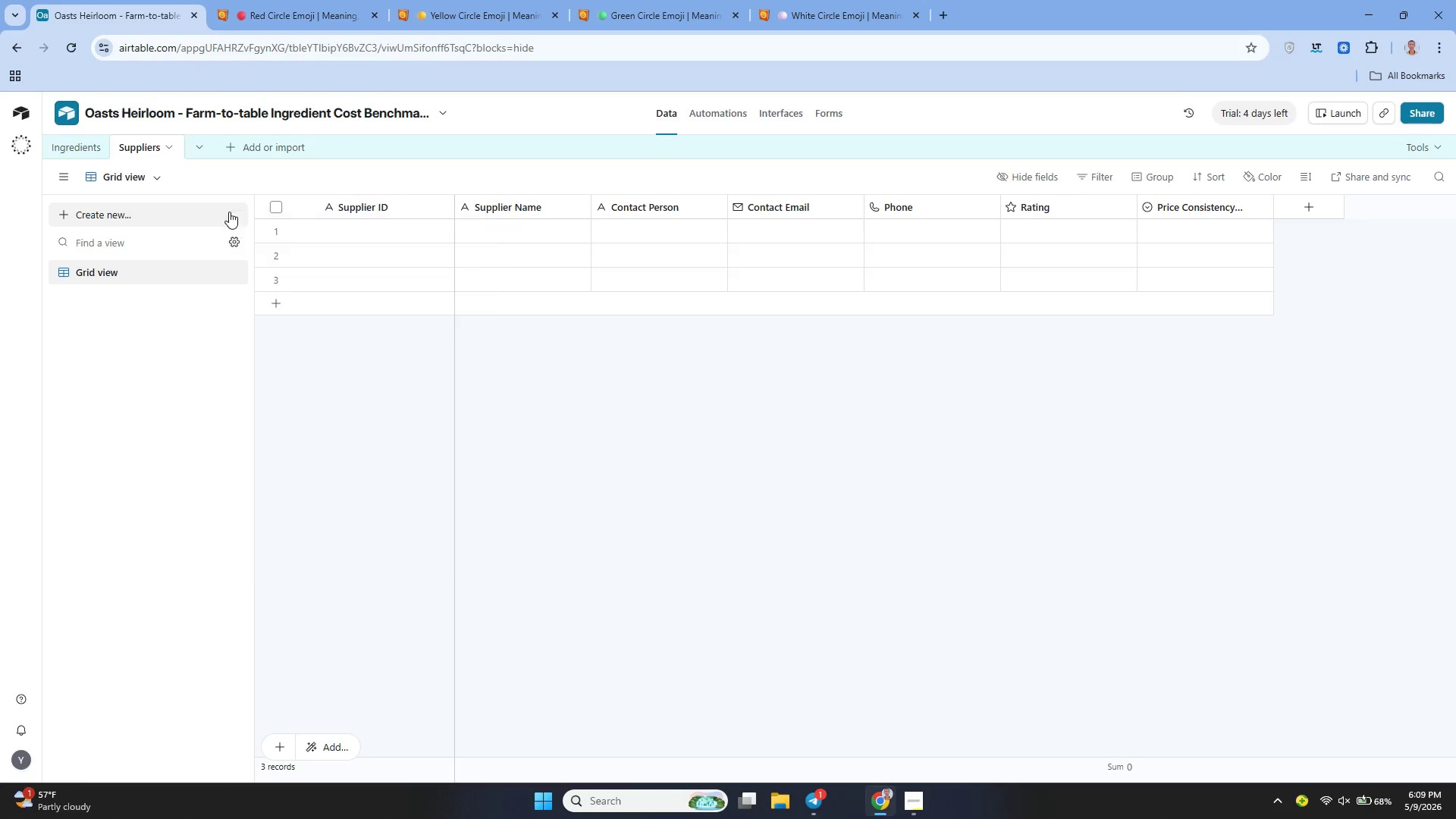 
right_click([229, 212])
 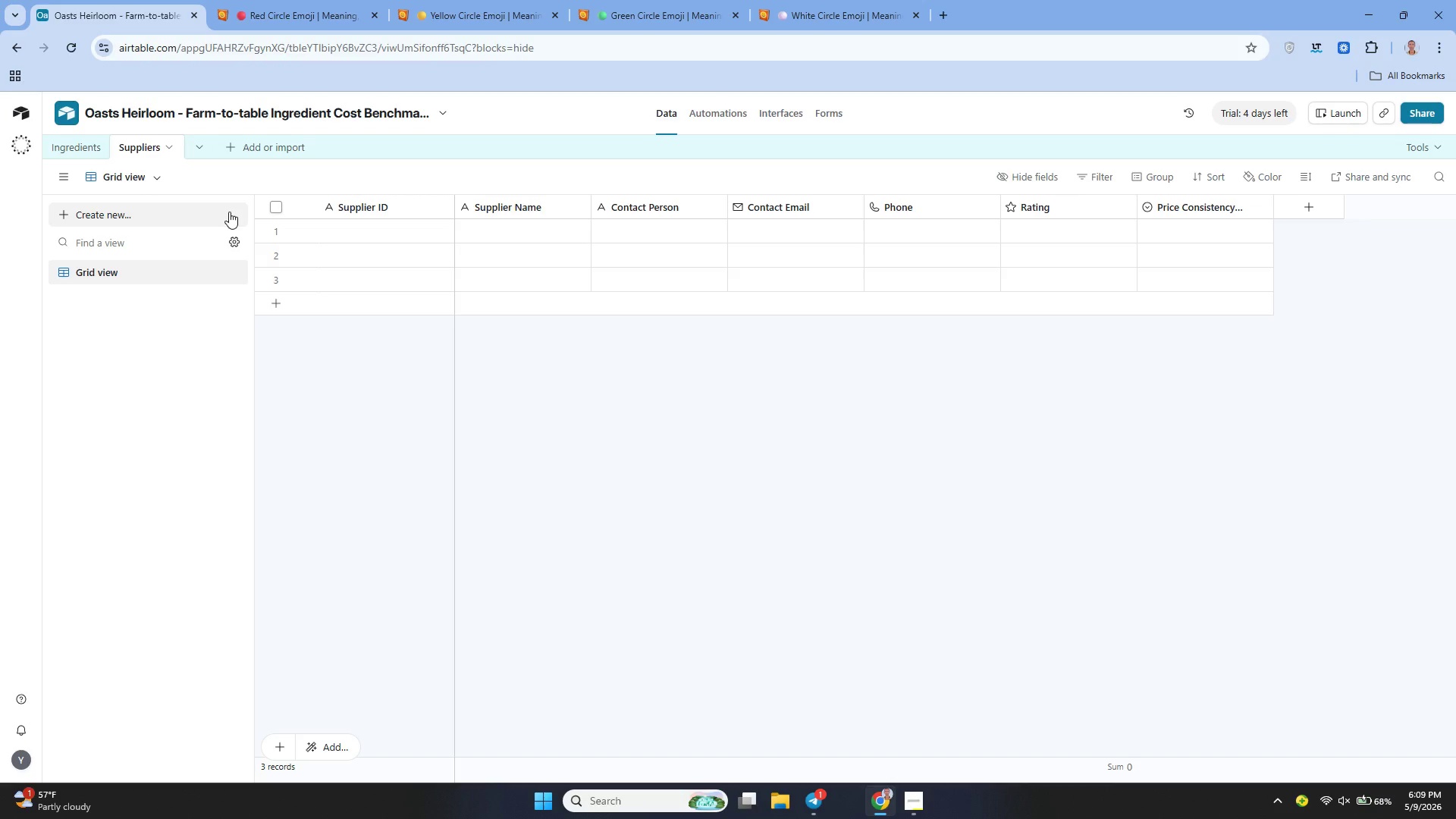 
double_click([229, 212])
 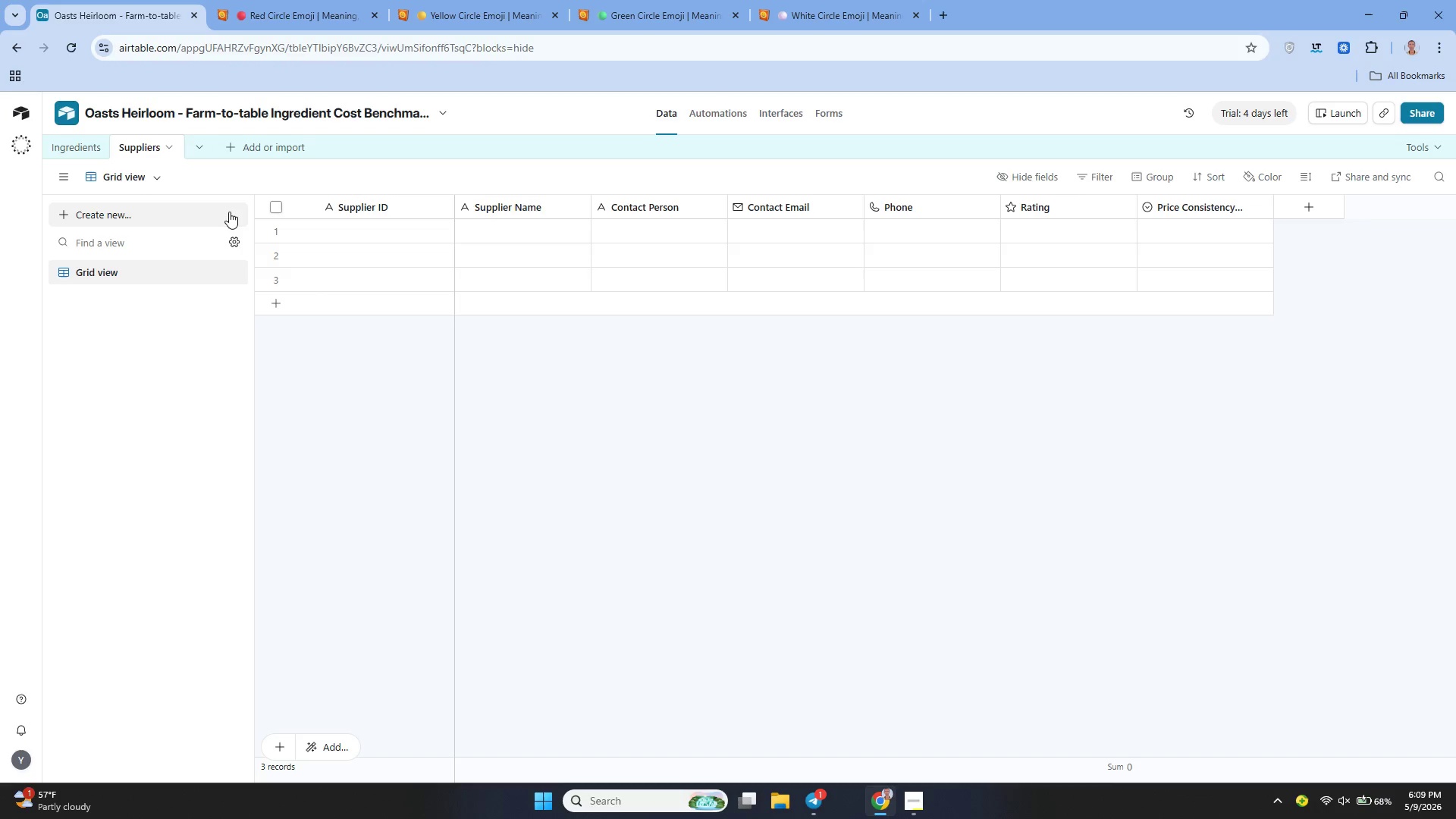 
right_click([229, 212])
 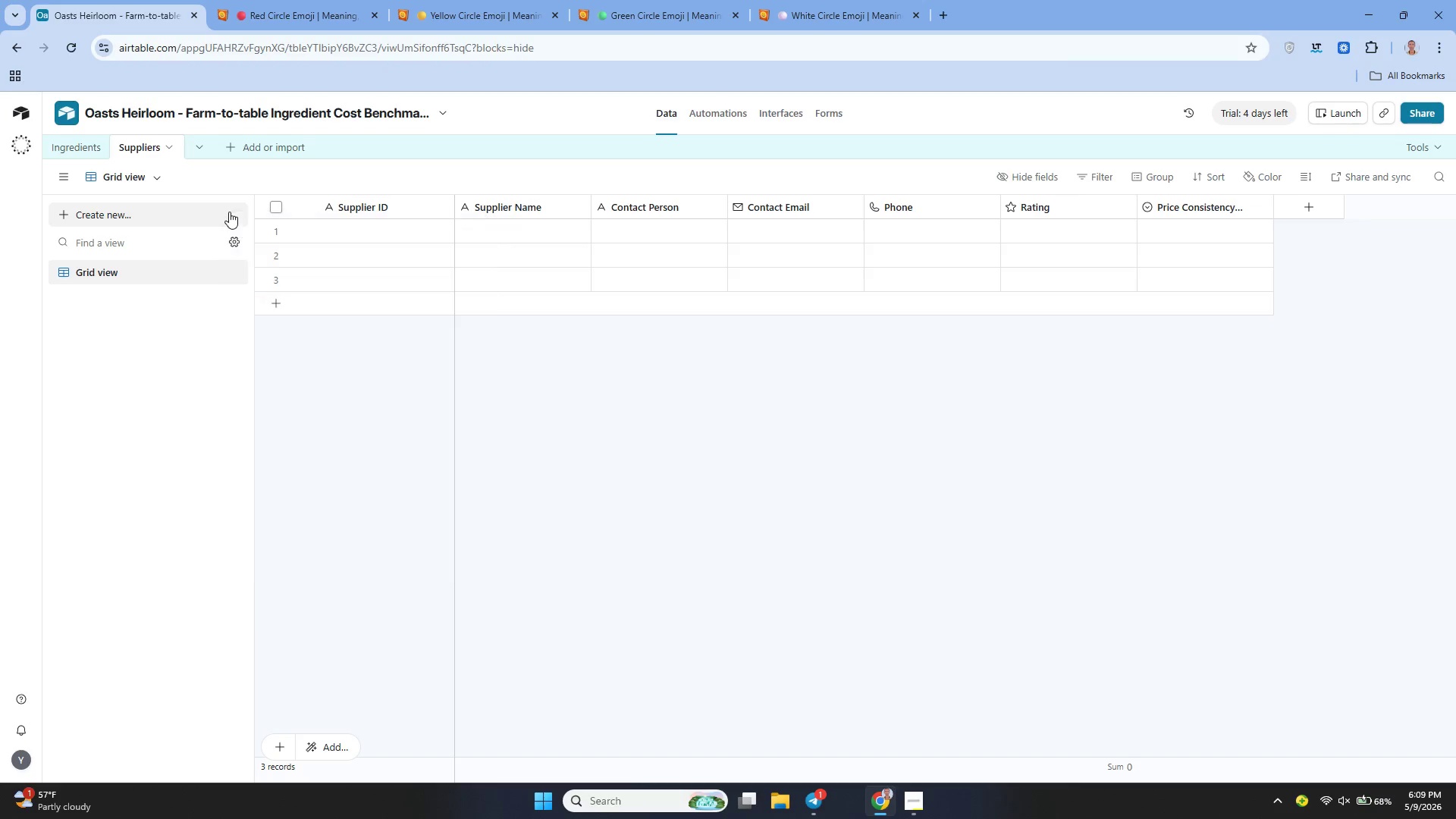 
double_click([229, 212])
 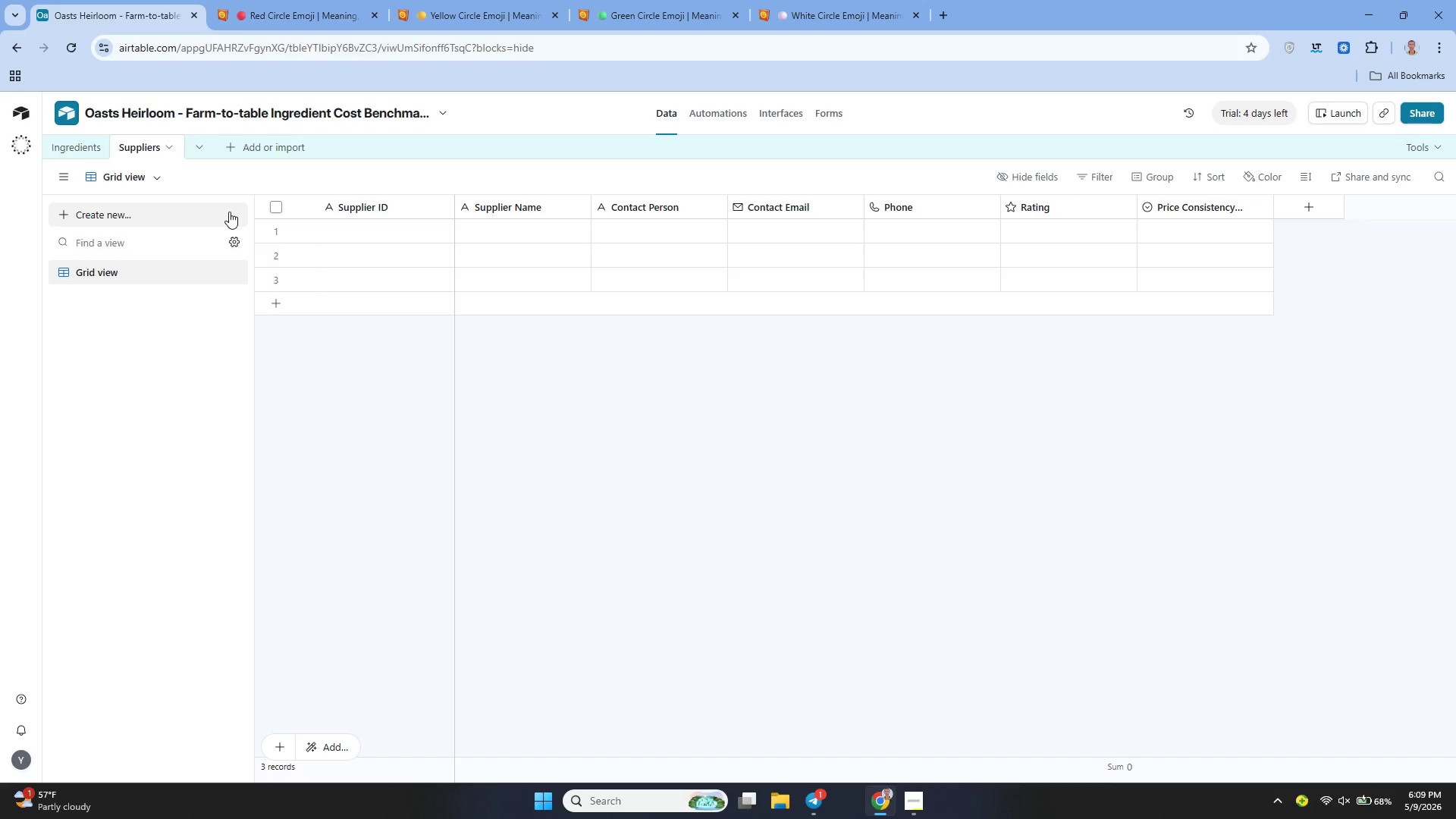 
right_click([229, 212])
 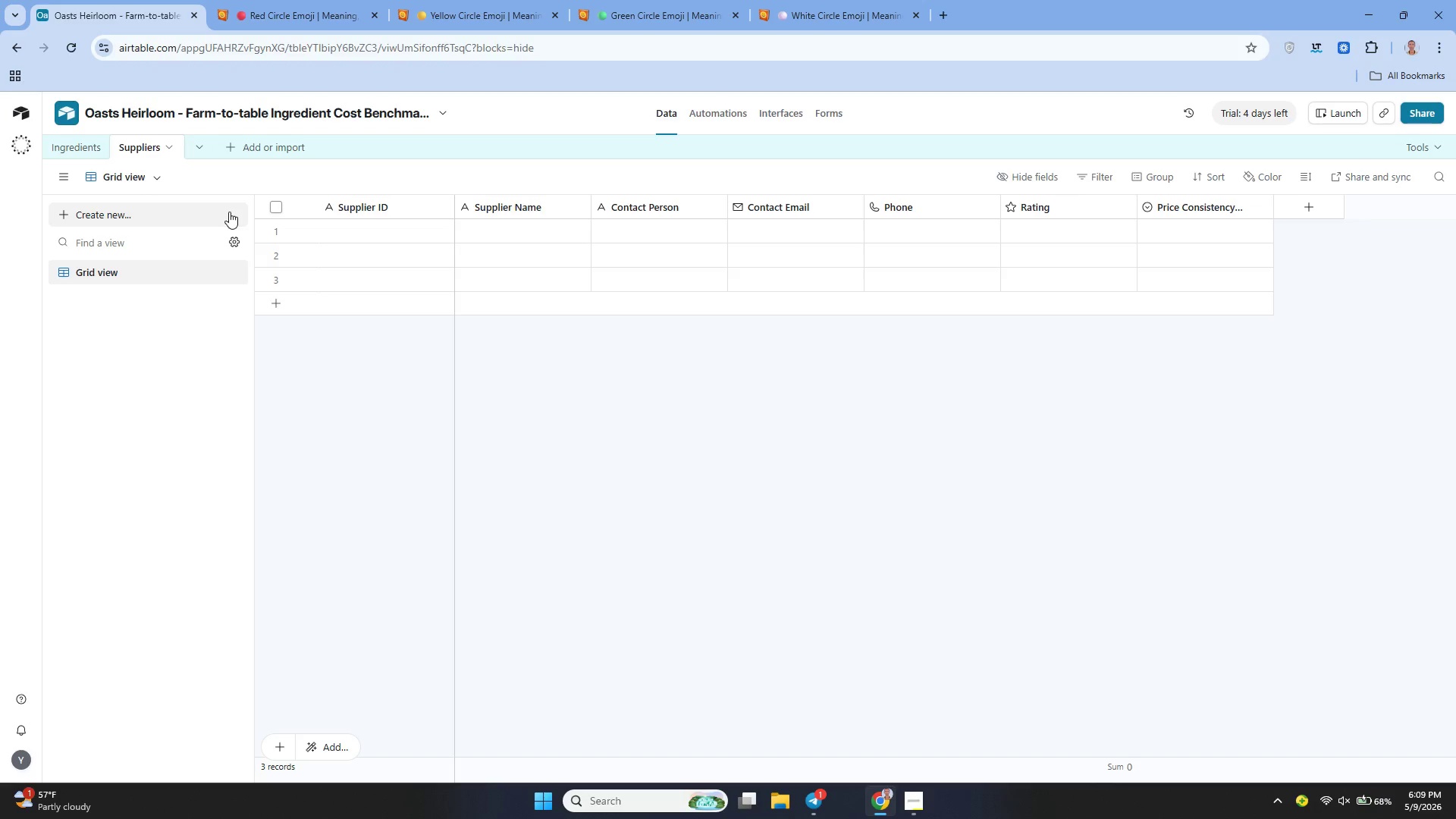 
right_click([229, 212])
 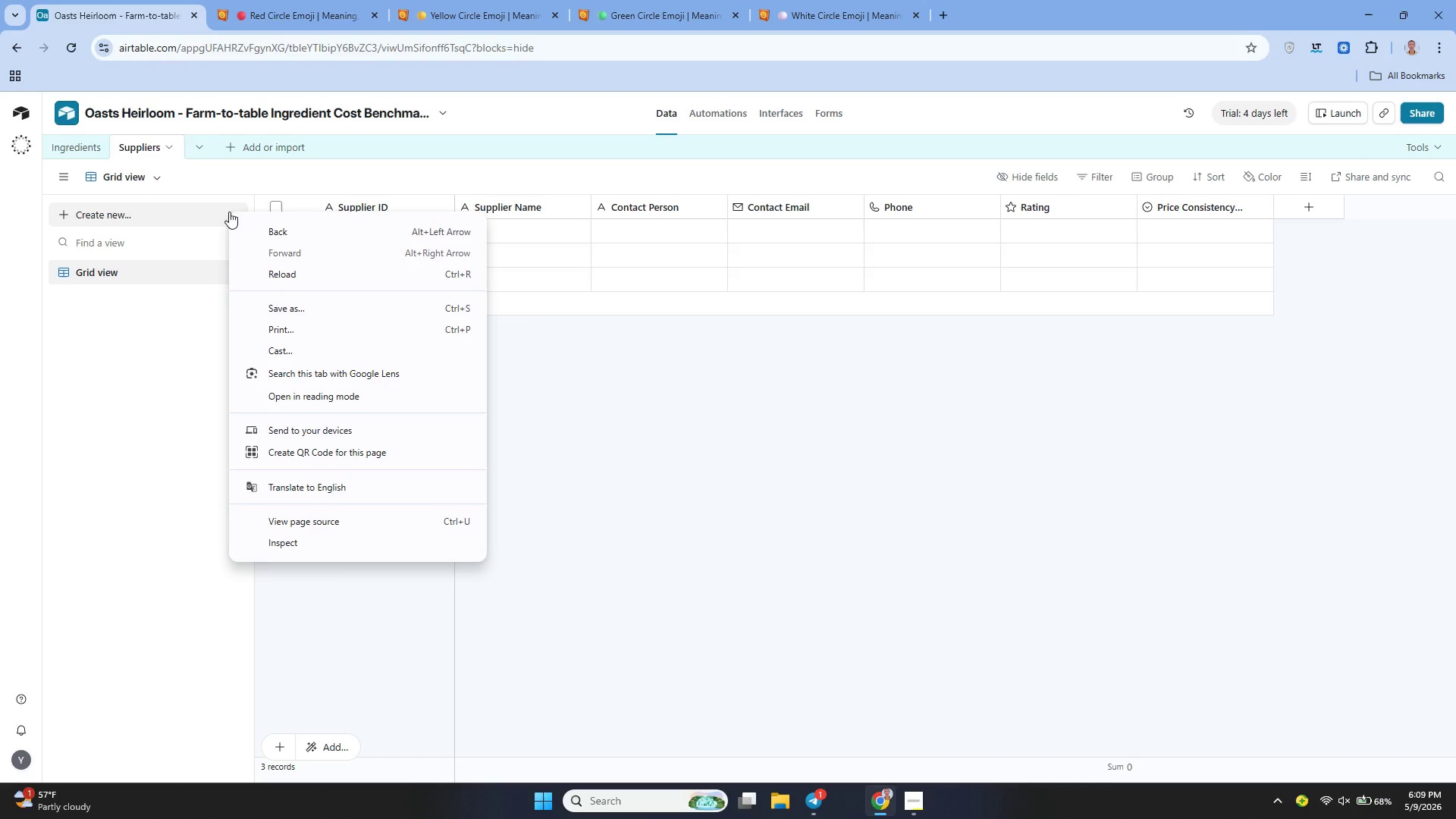 
scroll: coordinate [229, 212], scroll_direction: none, amount: 0.0
 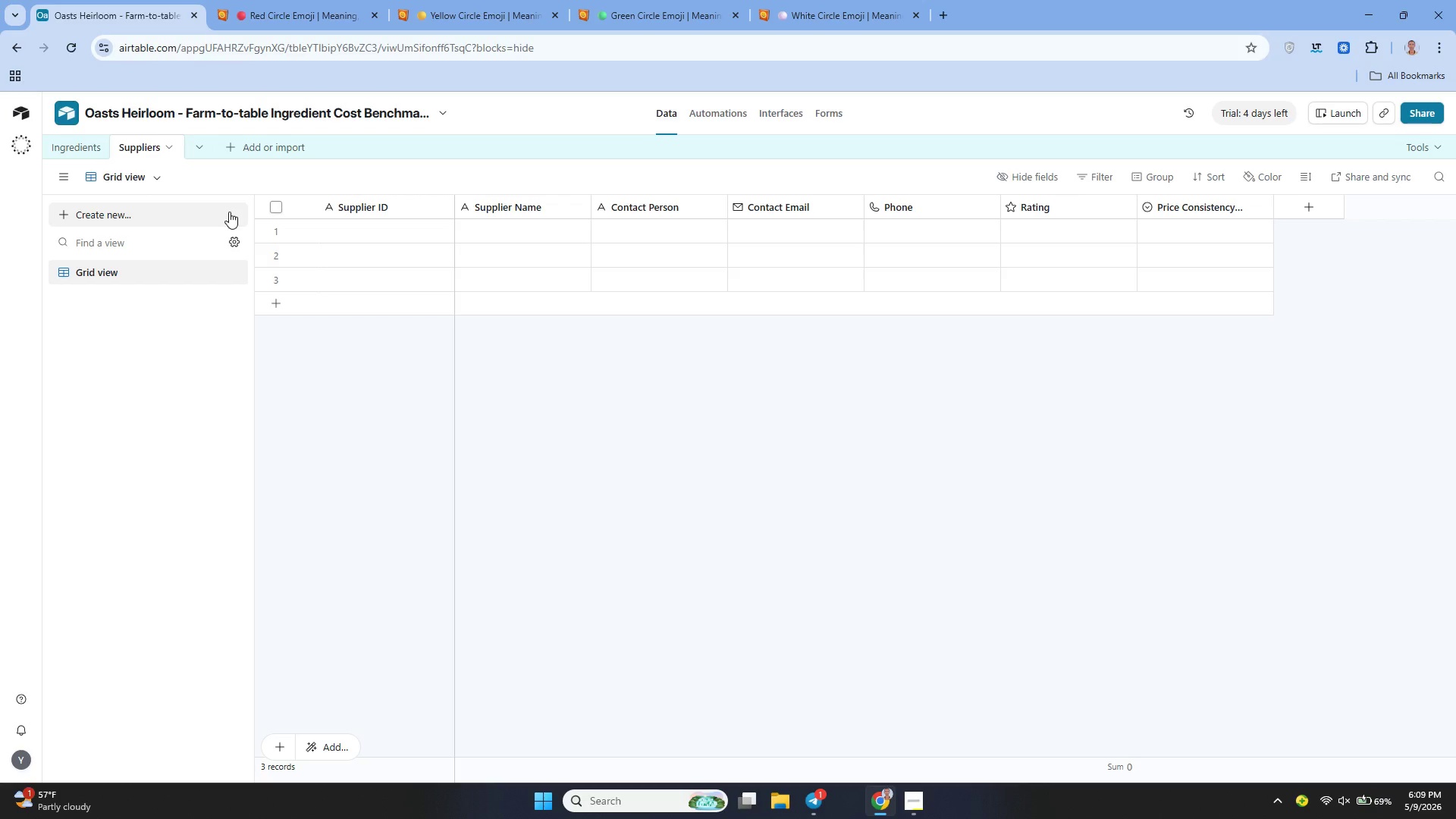 
wait(8.53)
 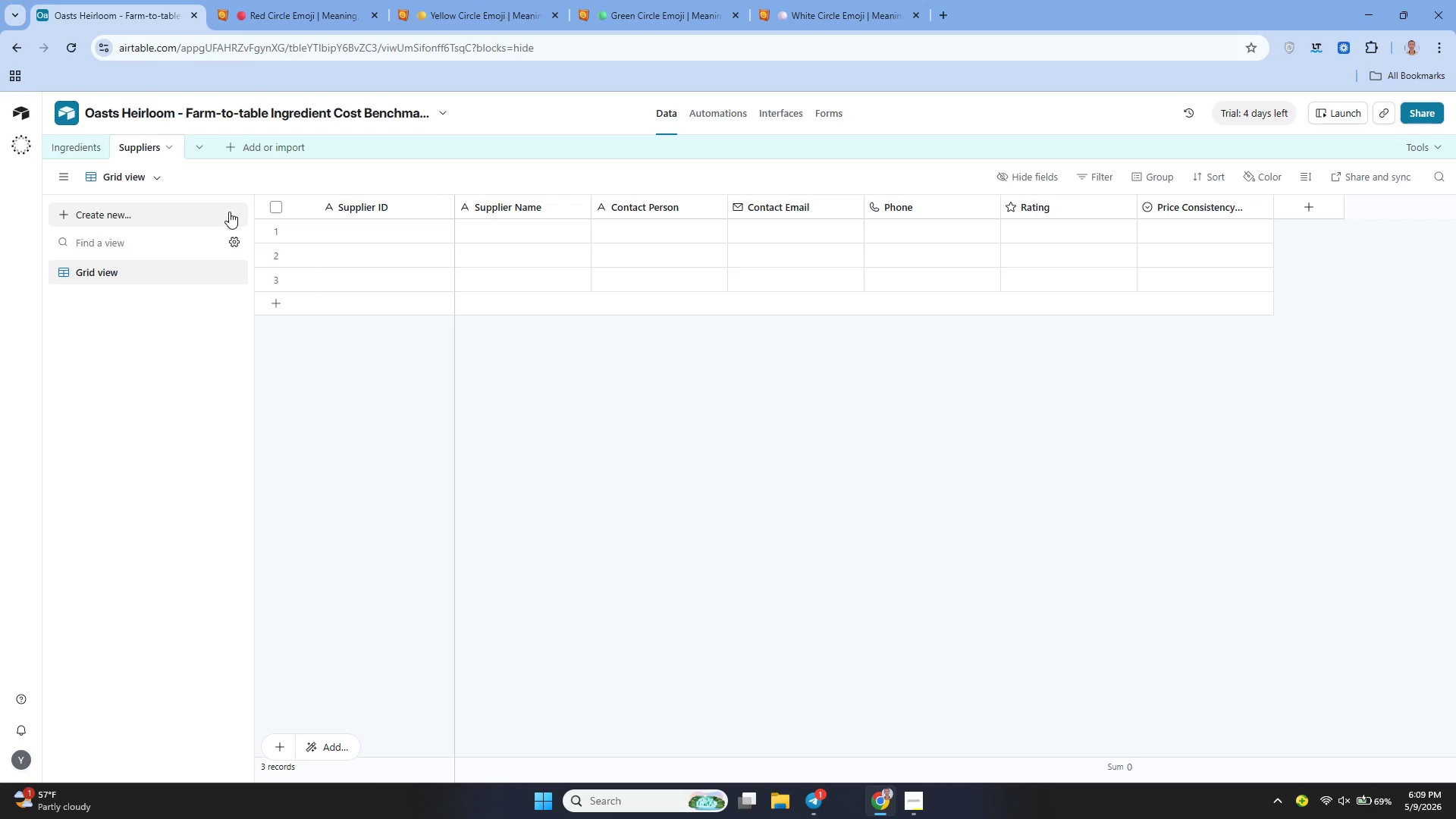 
right_click([229, 212])
 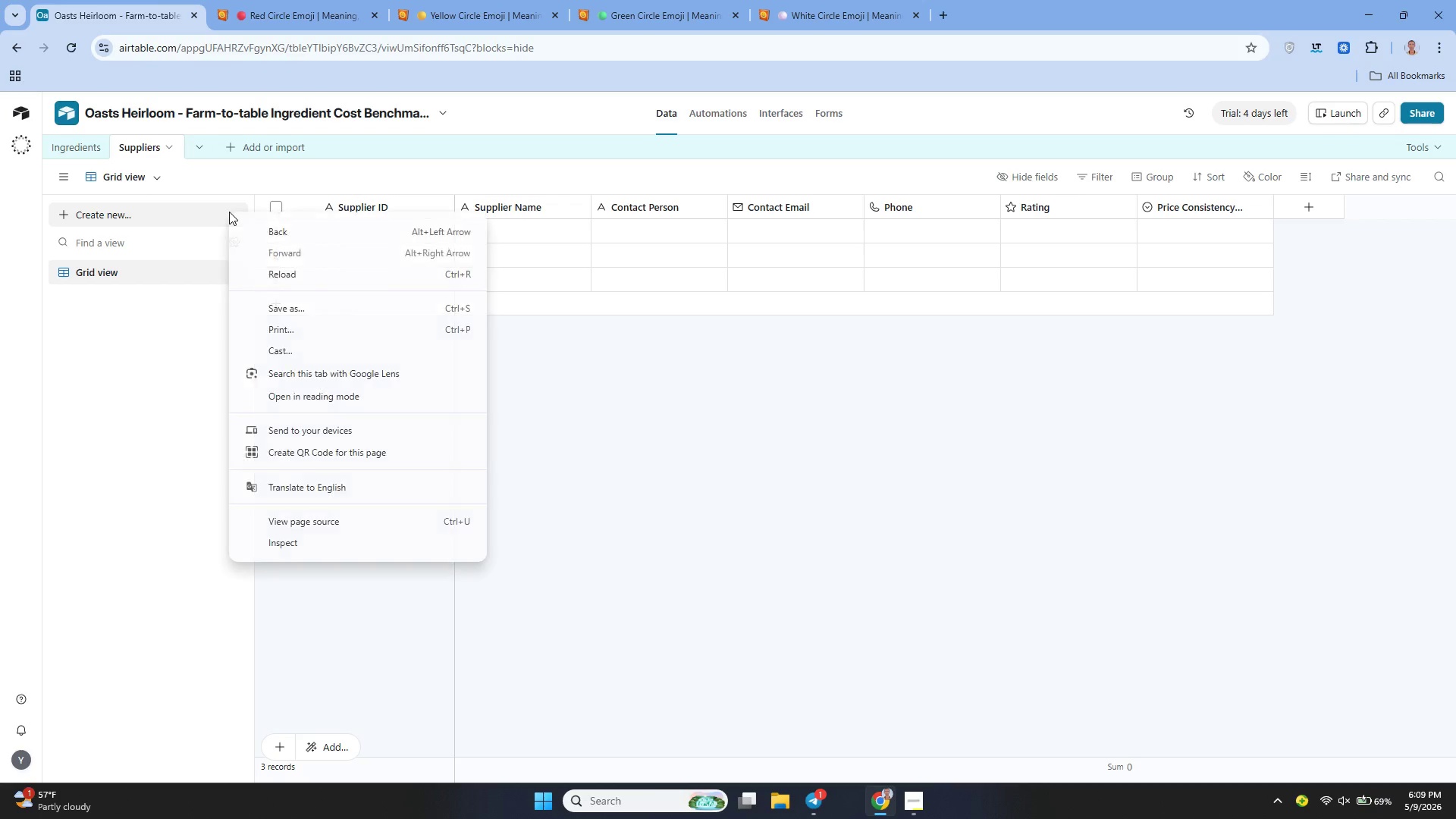 
middle_click([229, 212])
 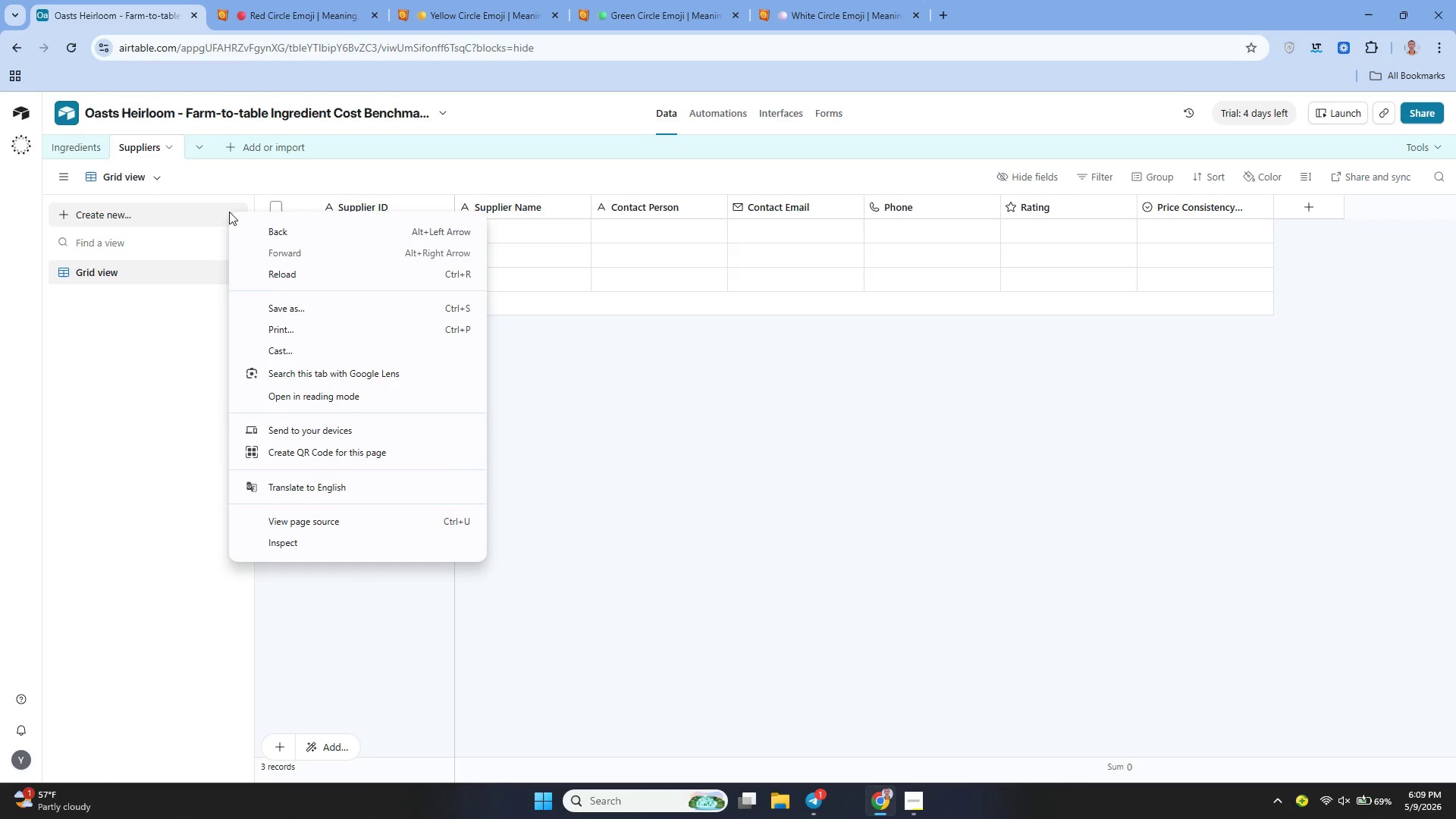 
scroll: coordinate [229, 212], scroll_direction: up, amount: 3.0
 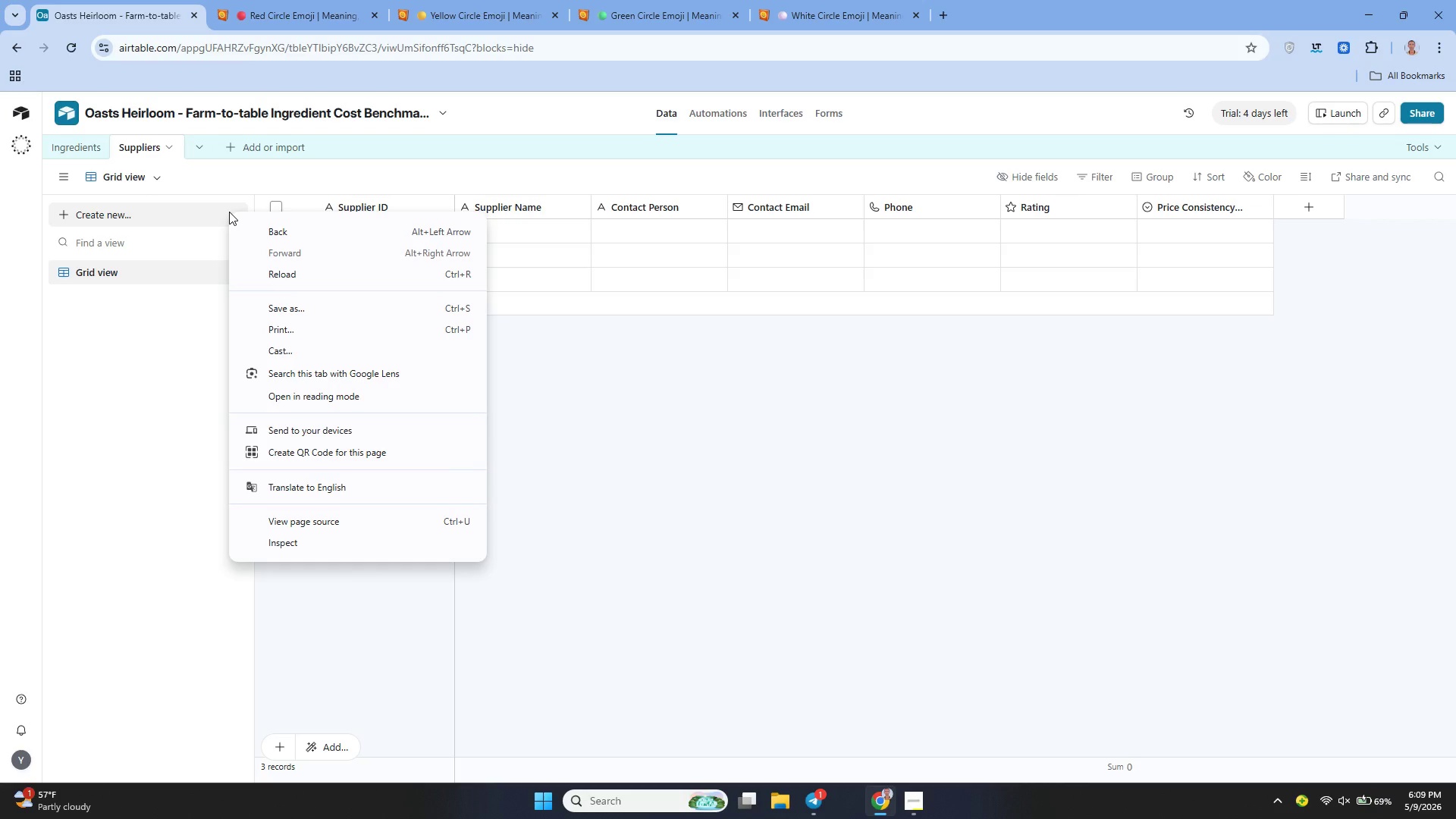 
wait(7.74)
 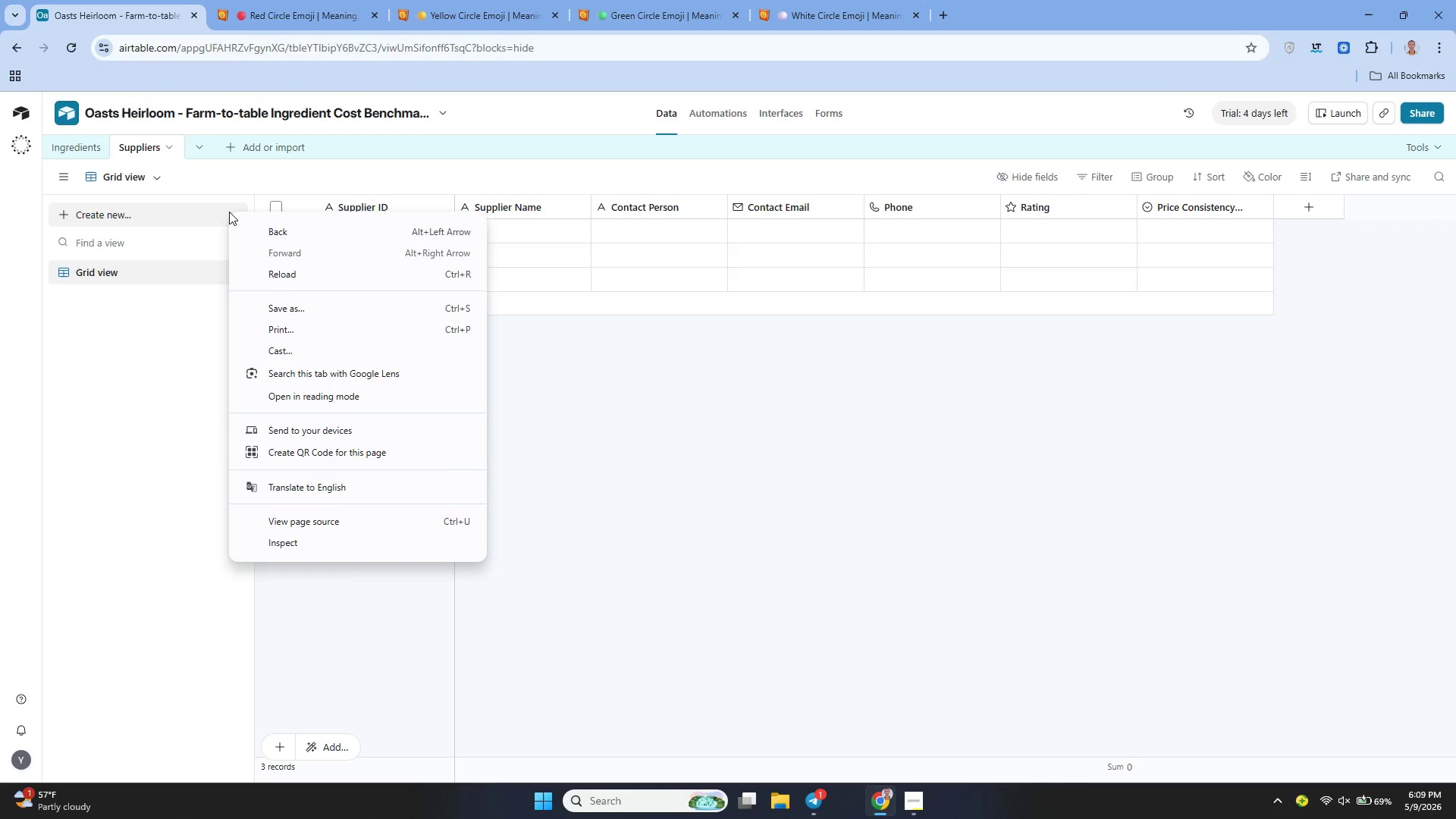 
left_click([673, 381])
 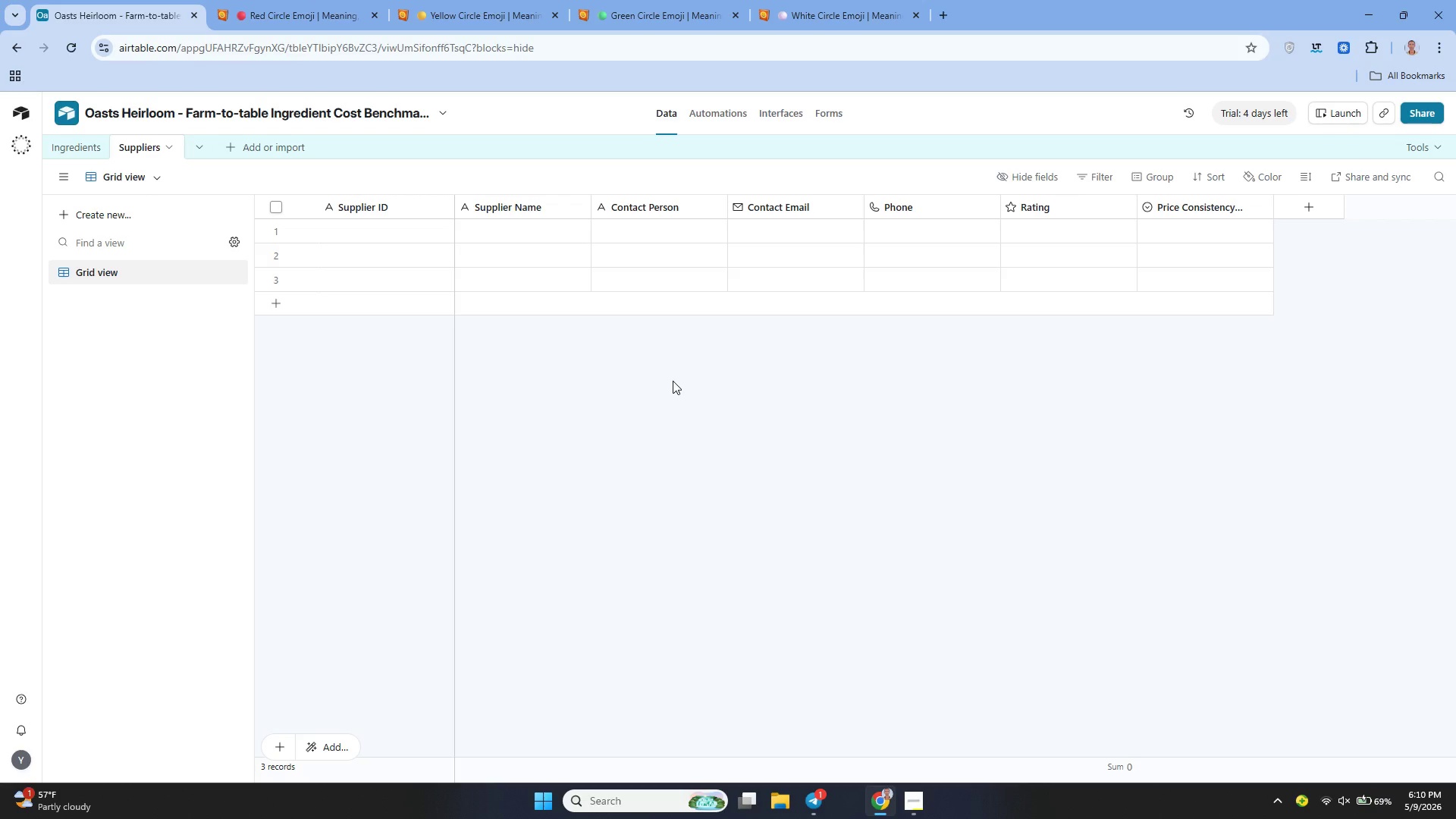 
wait(15.72)
 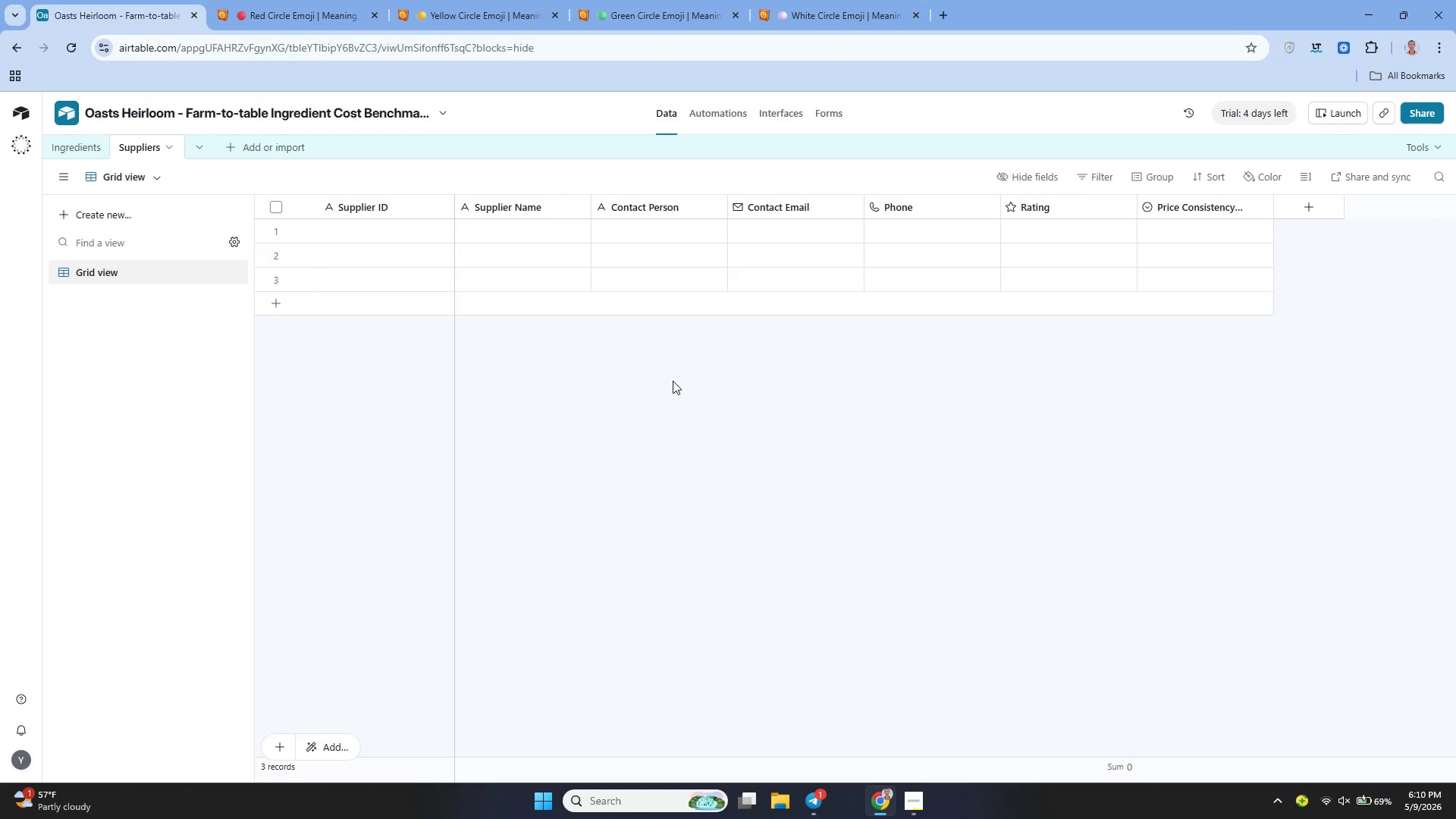 
left_click([171, 148])
 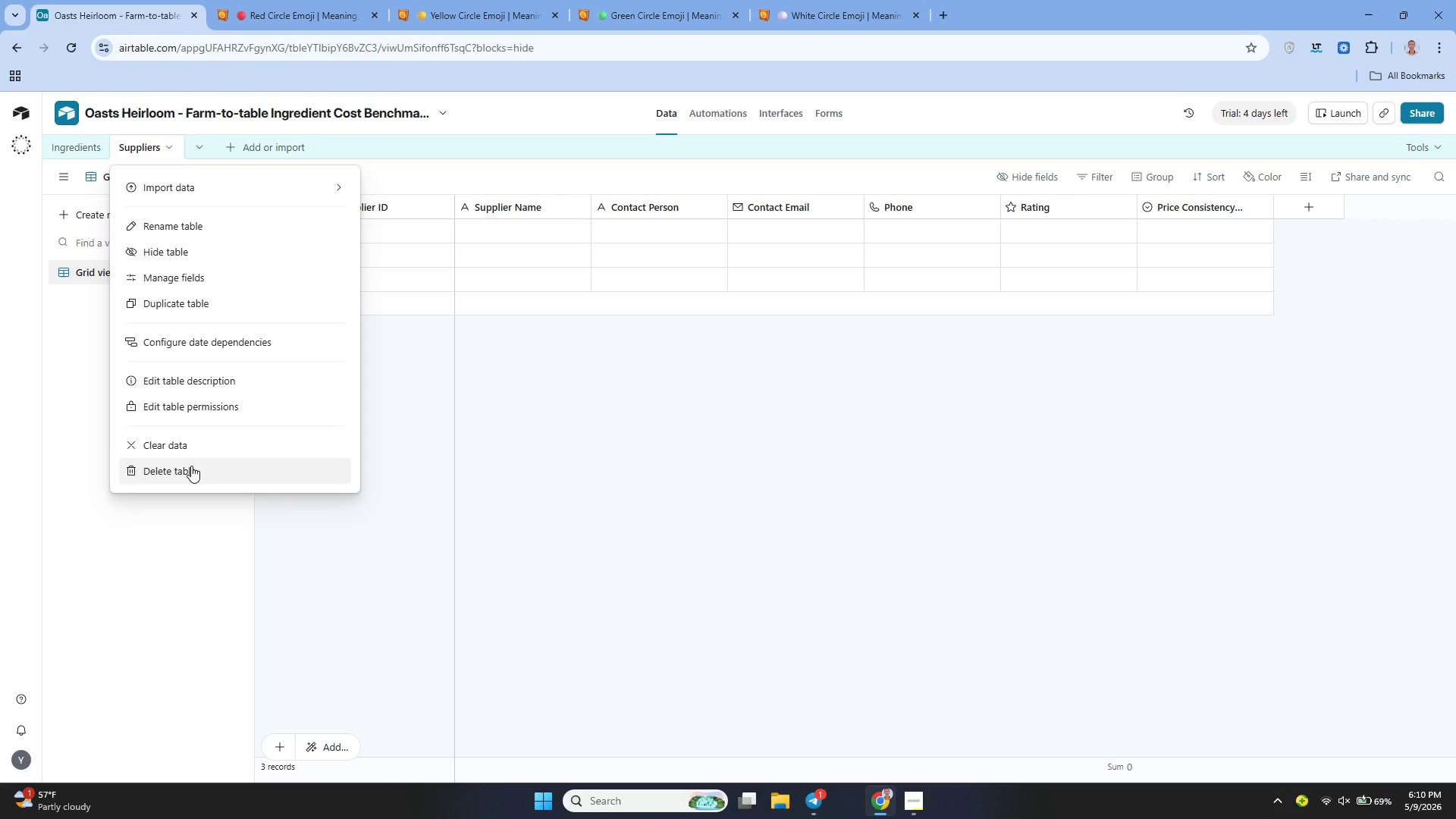 
left_click([607, 275])
 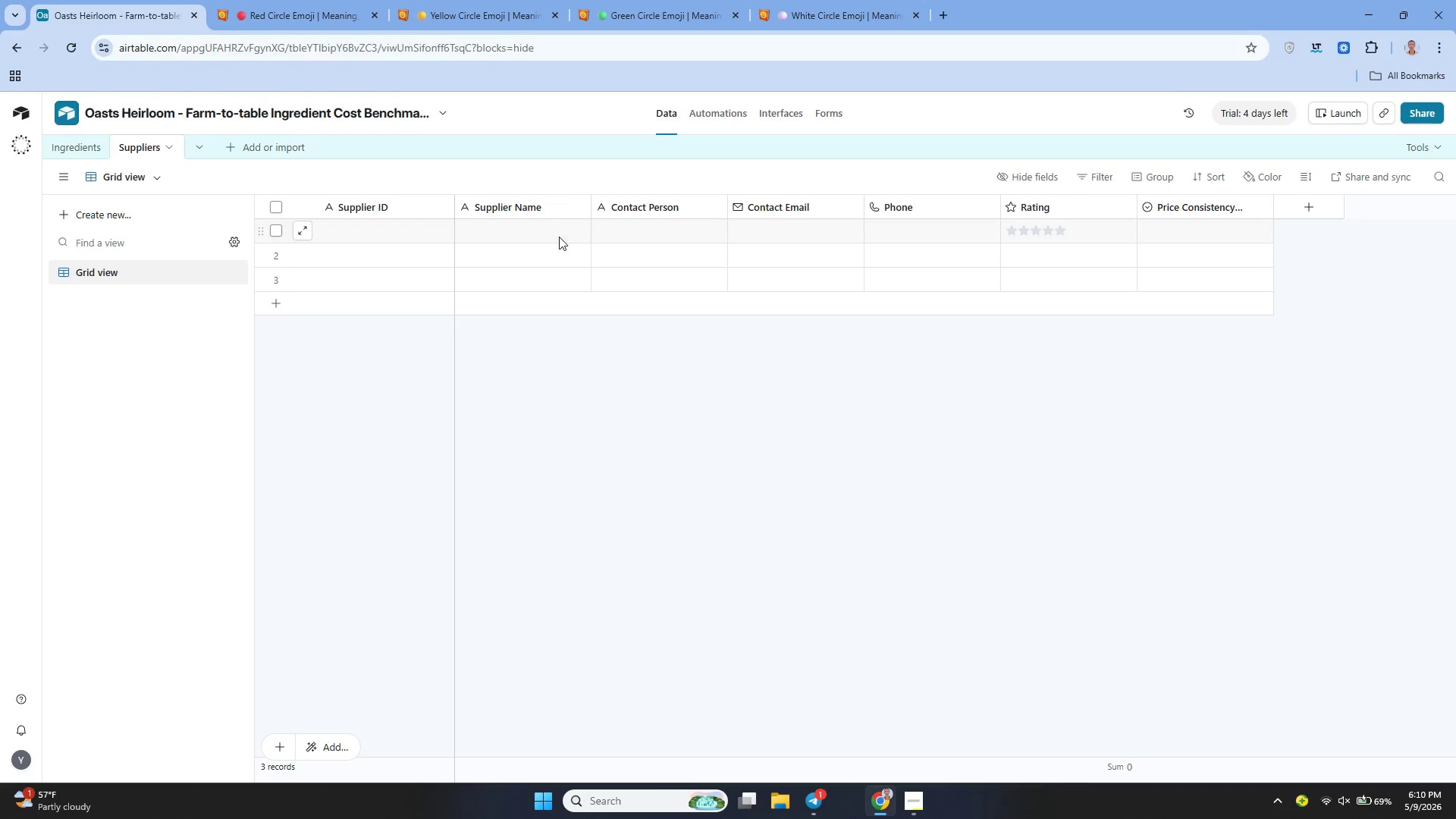 
mouse_move([566, 238])
 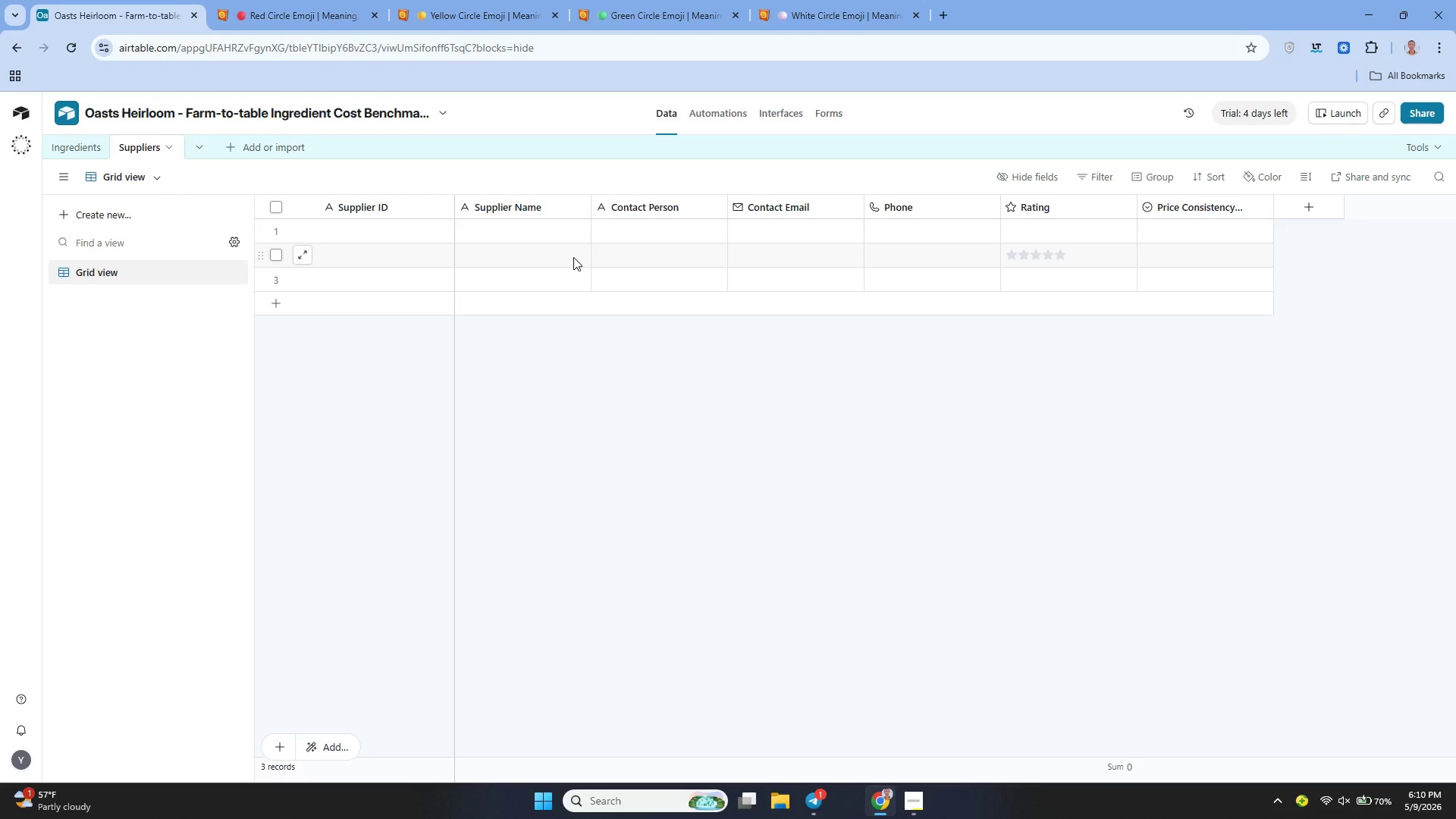 
wait(5.84)
 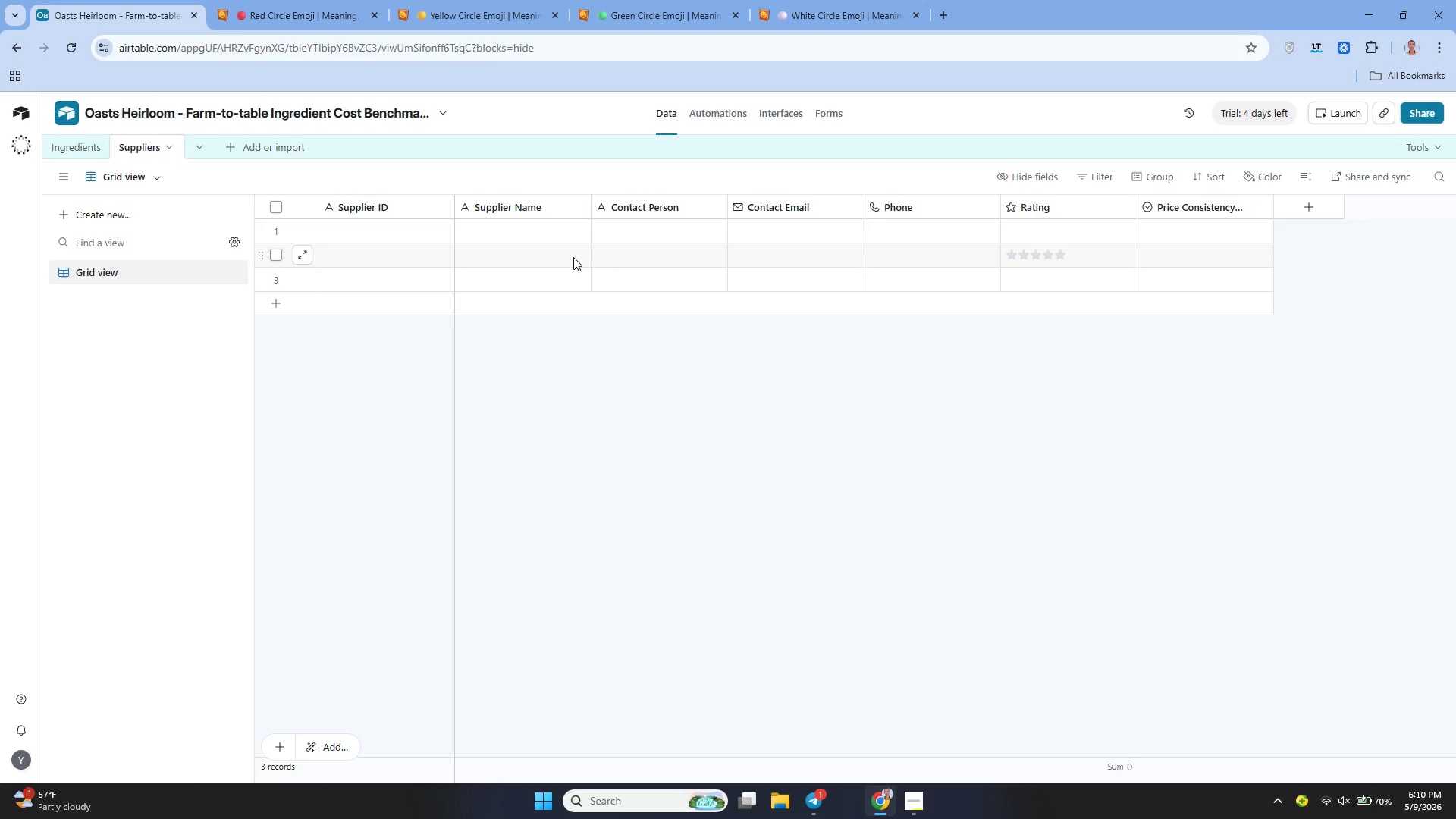 
left_click([573, 257])
 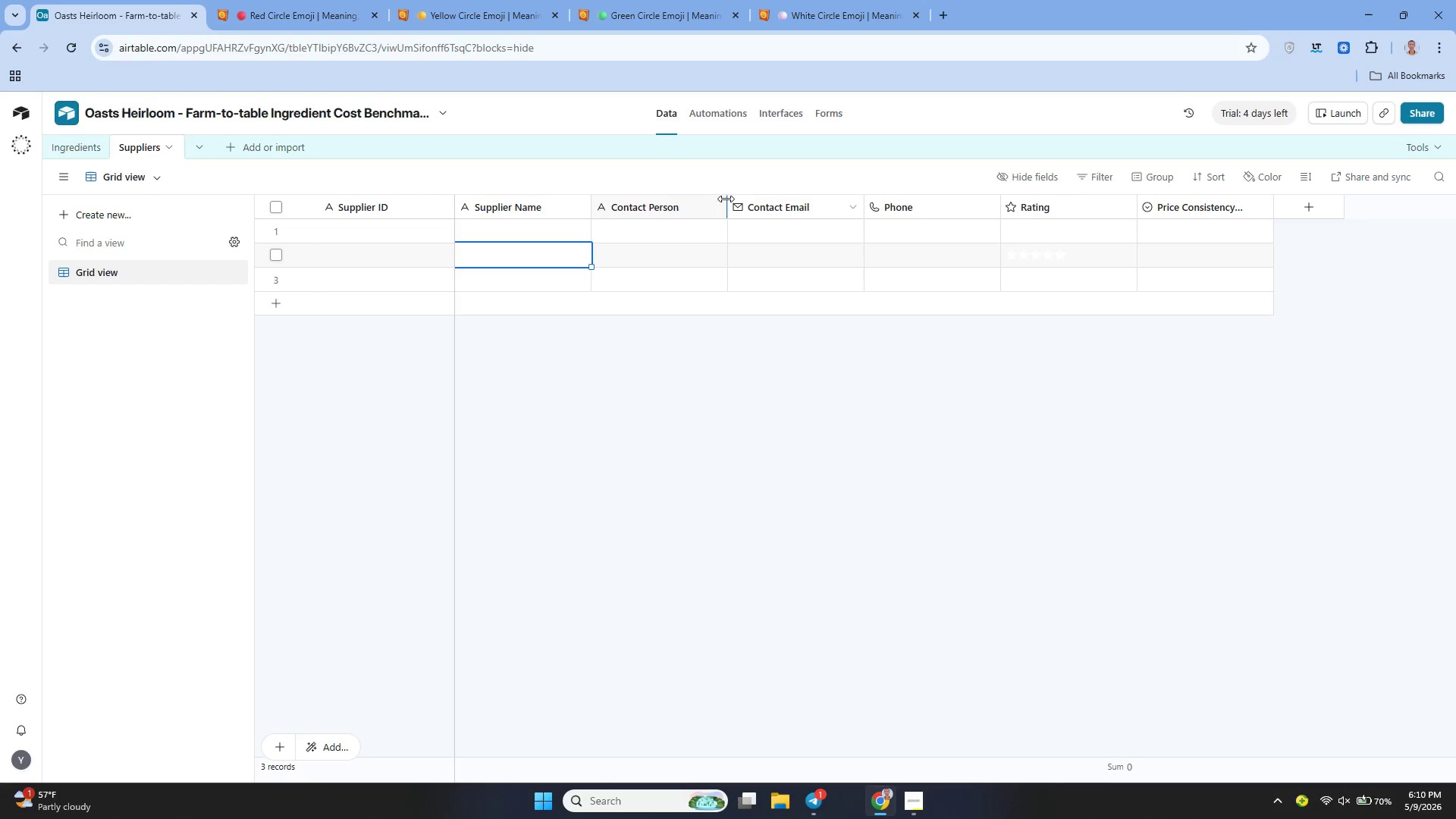 
left_click([713, 209])
 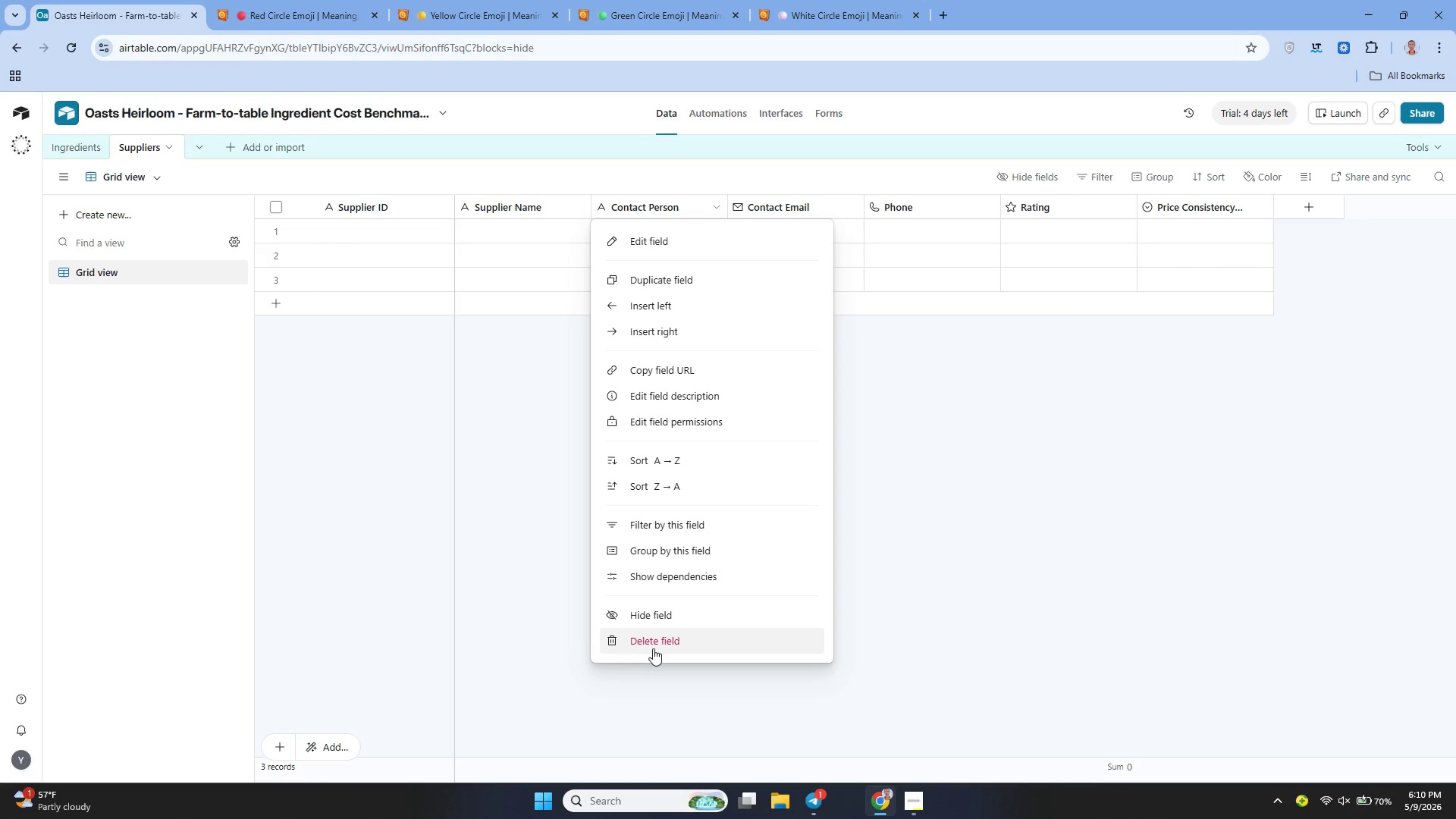 
left_click([655, 648])
 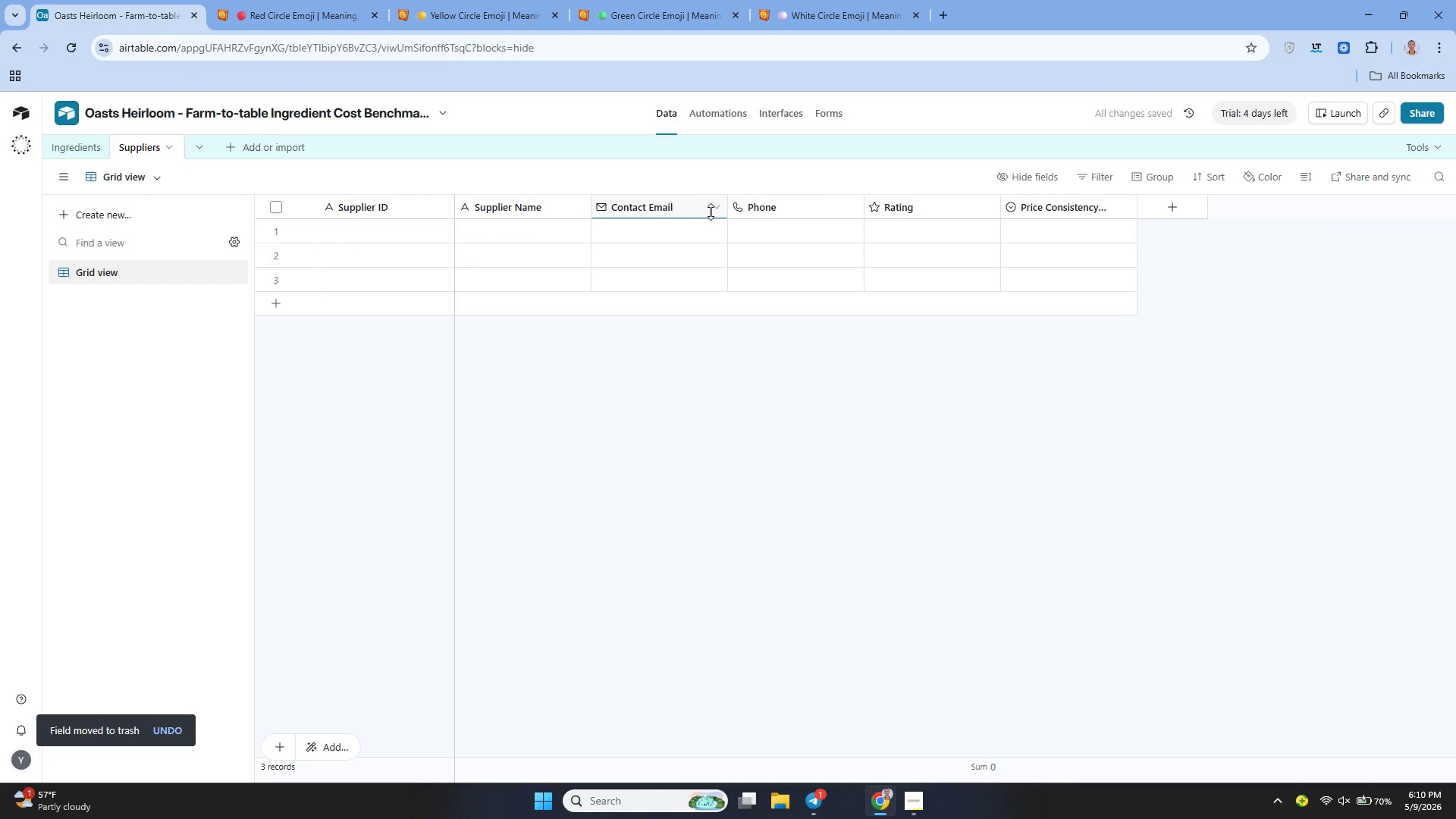 
left_click([711, 209])
 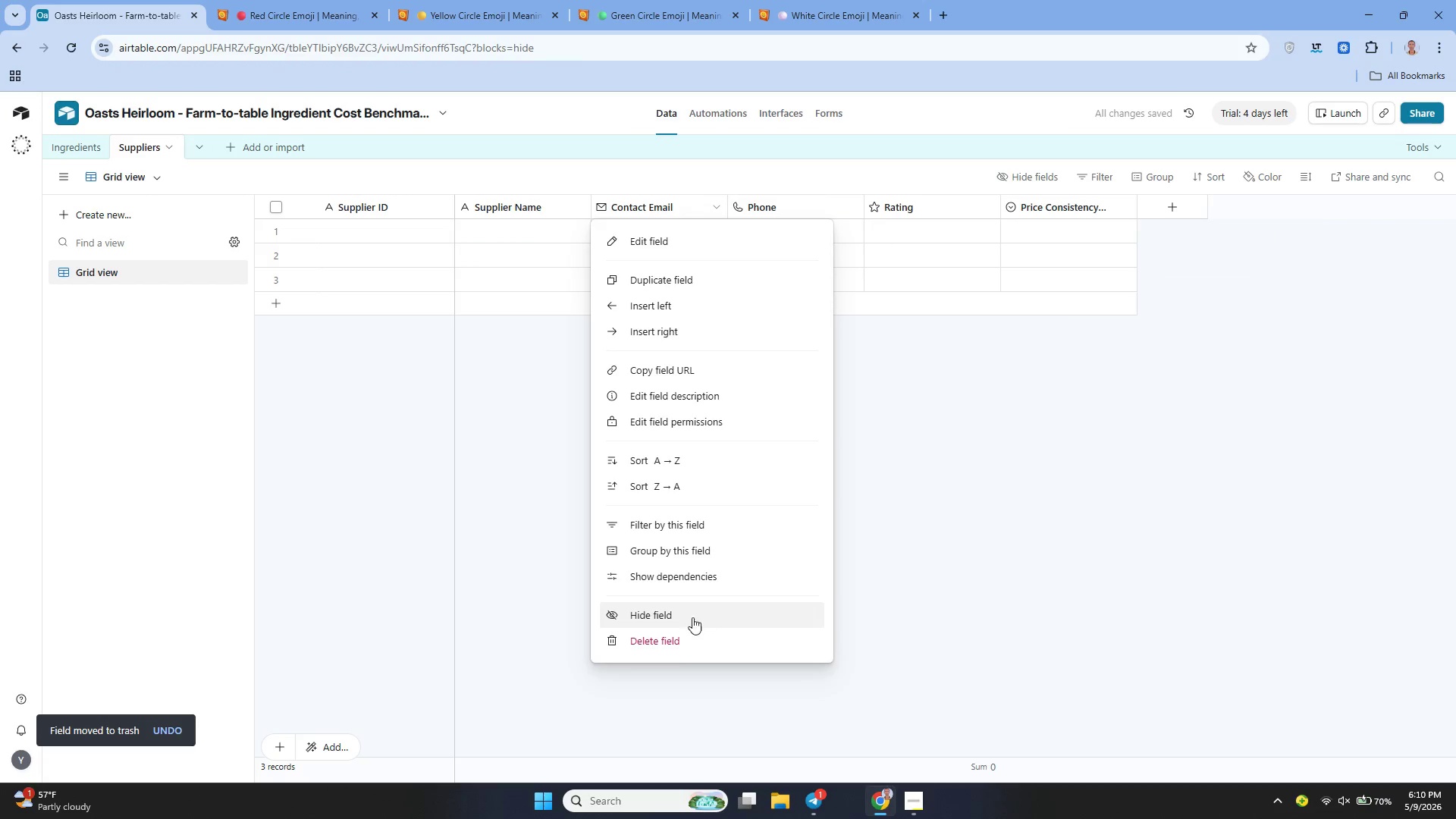 
left_click([671, 648])
 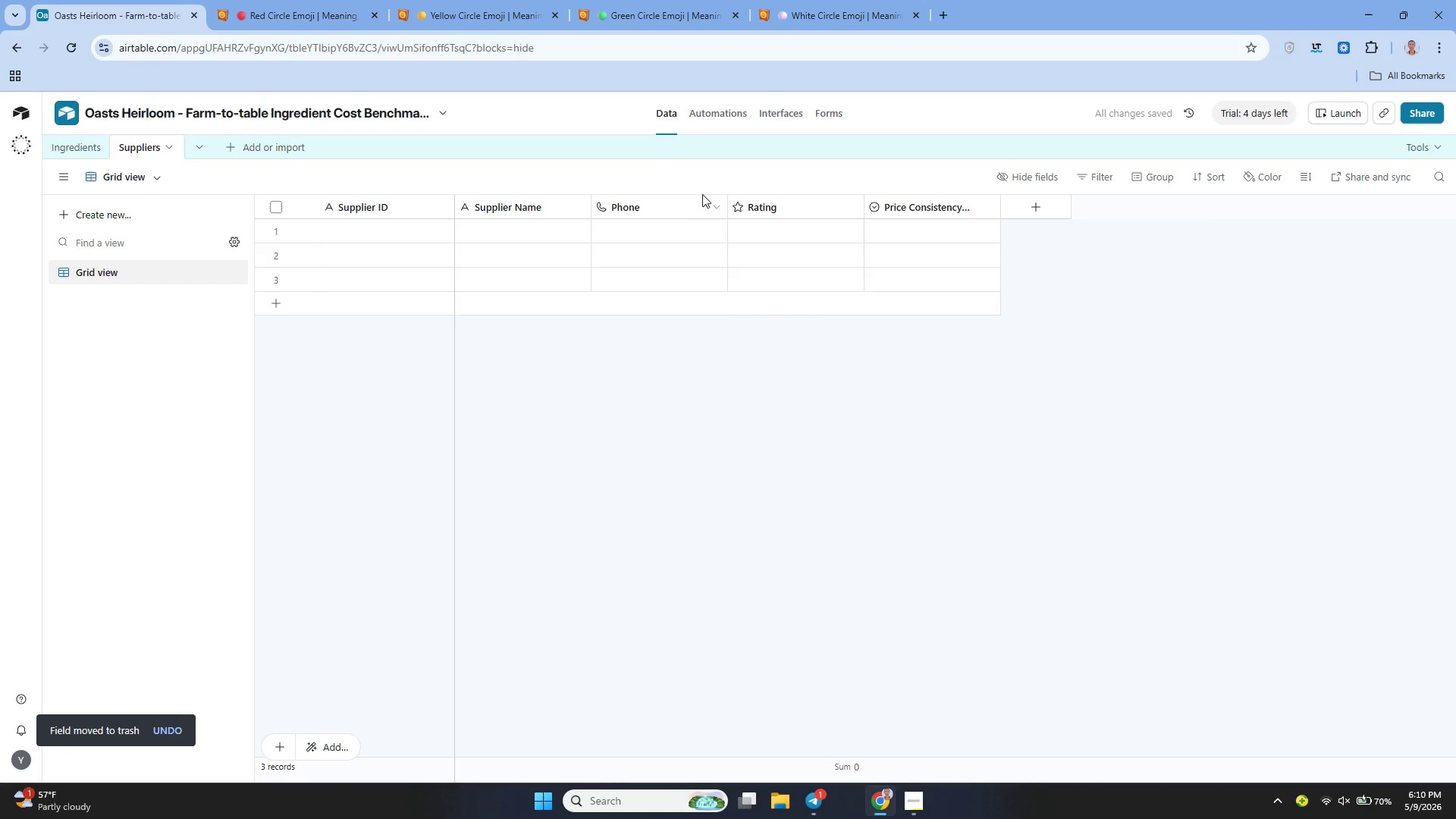 
left_click([711, 203])
 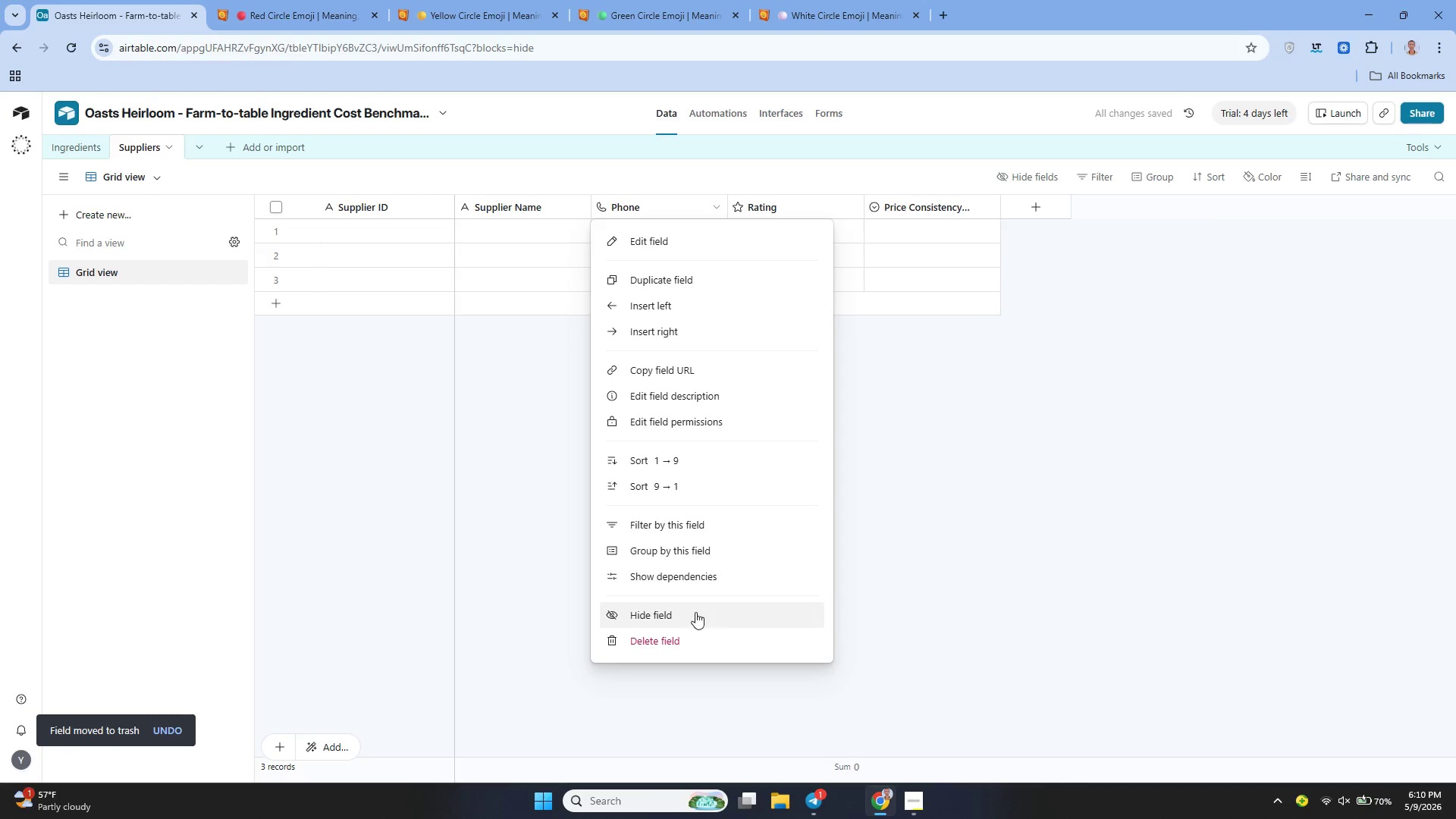 
left_click([677, 637])
 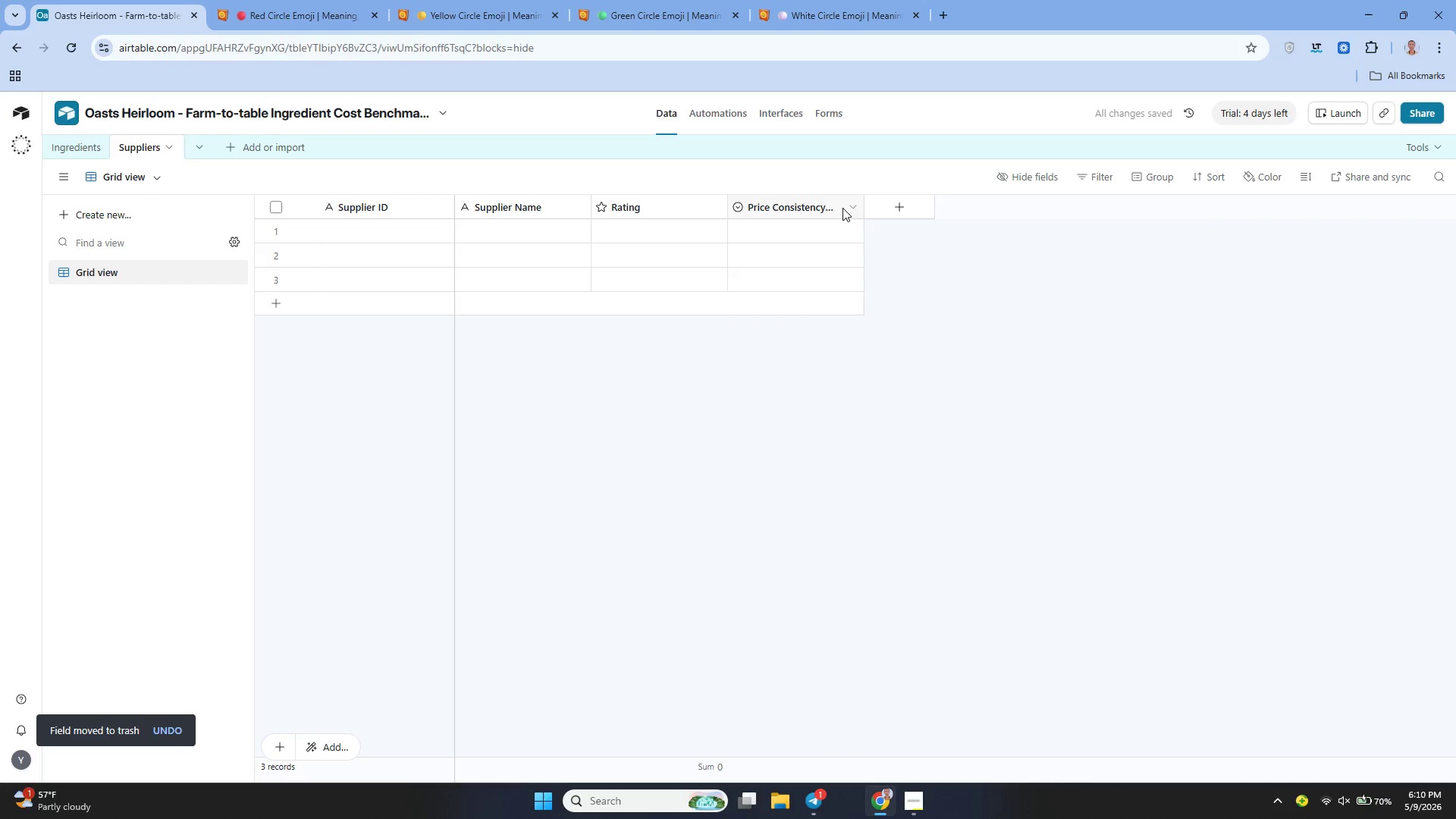 
left_click([849, 208])
 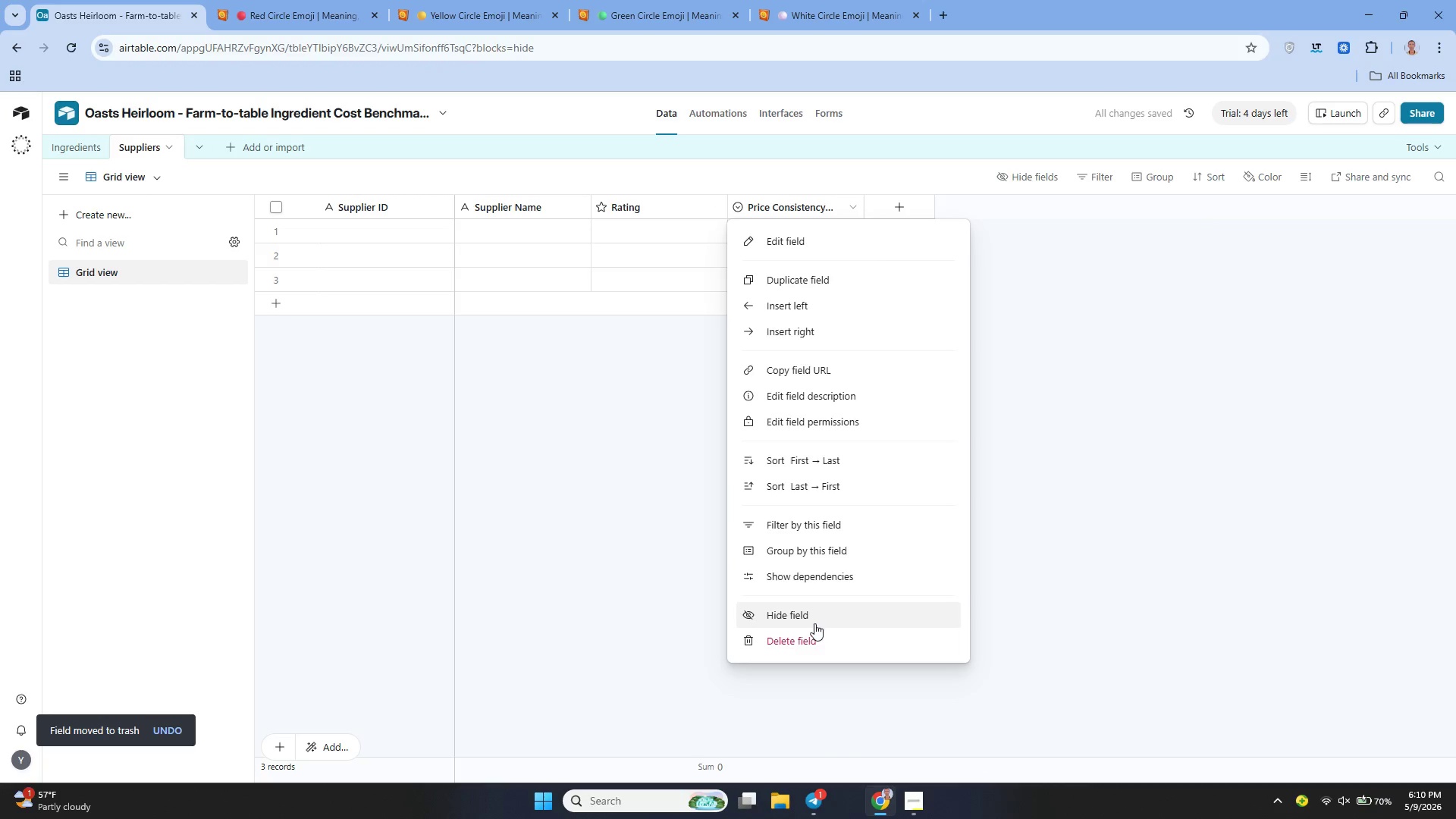 
left_click([811, 632])
 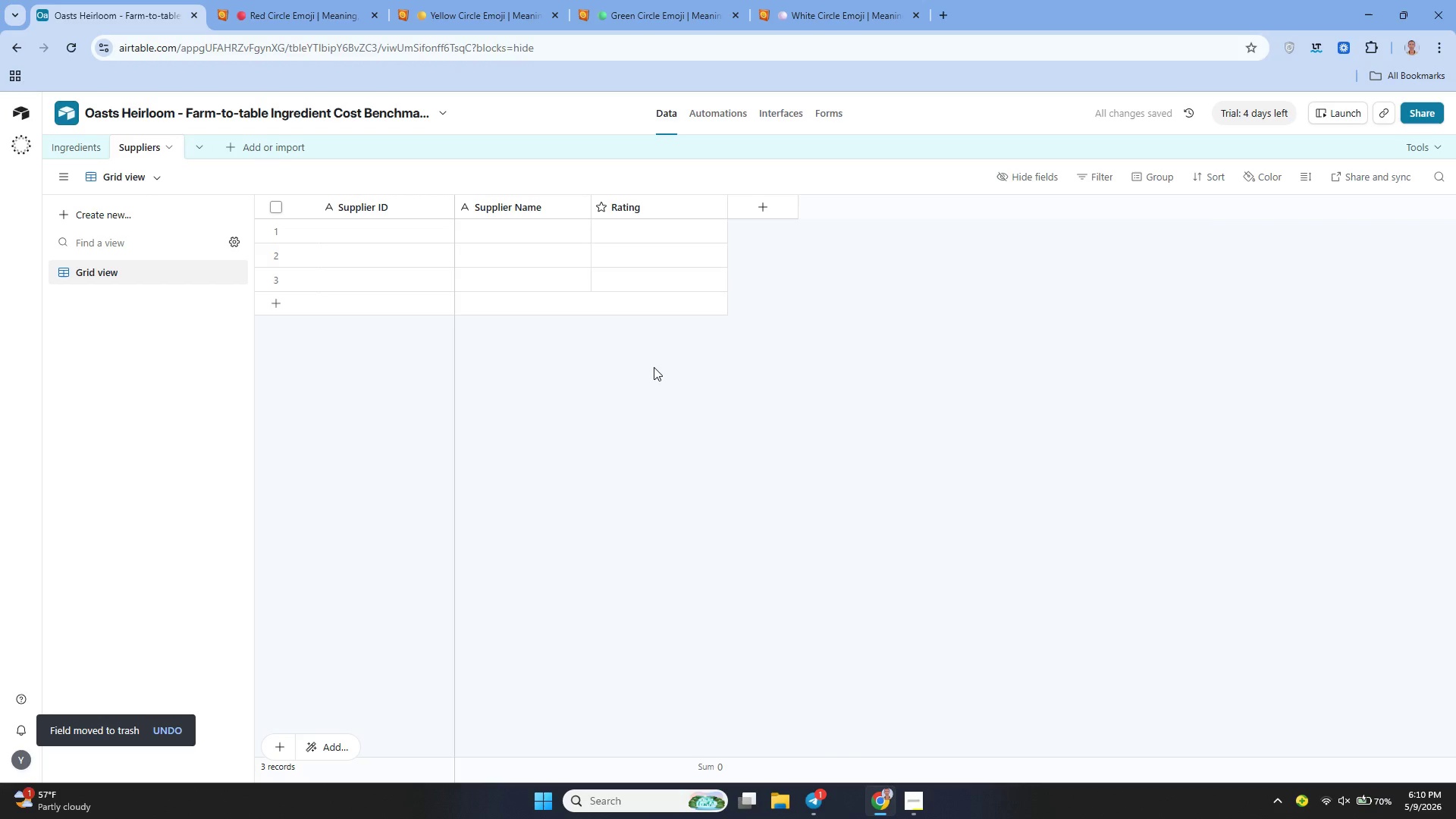 
wait(6.59)
 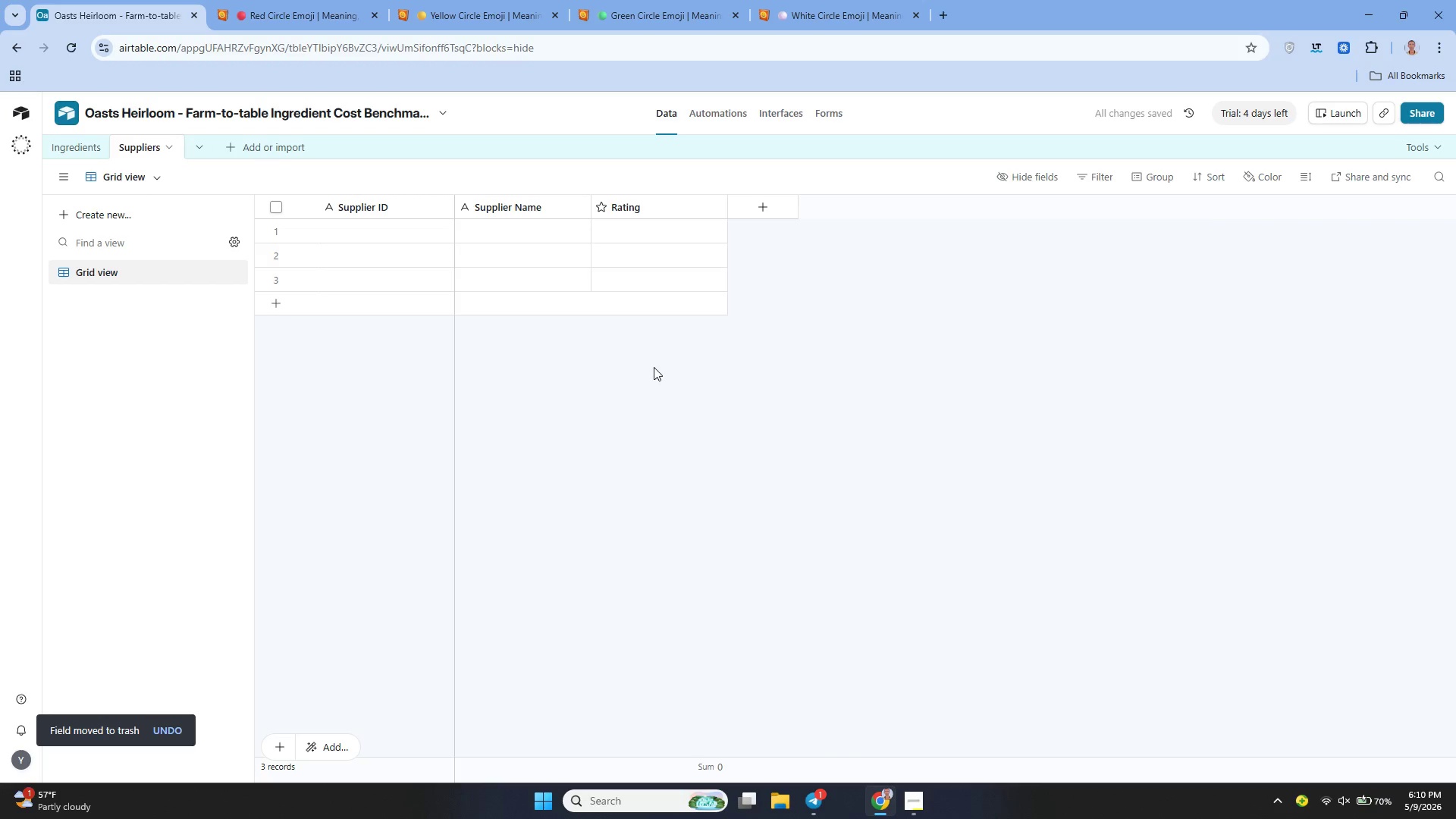 
left_click([351, 239])
 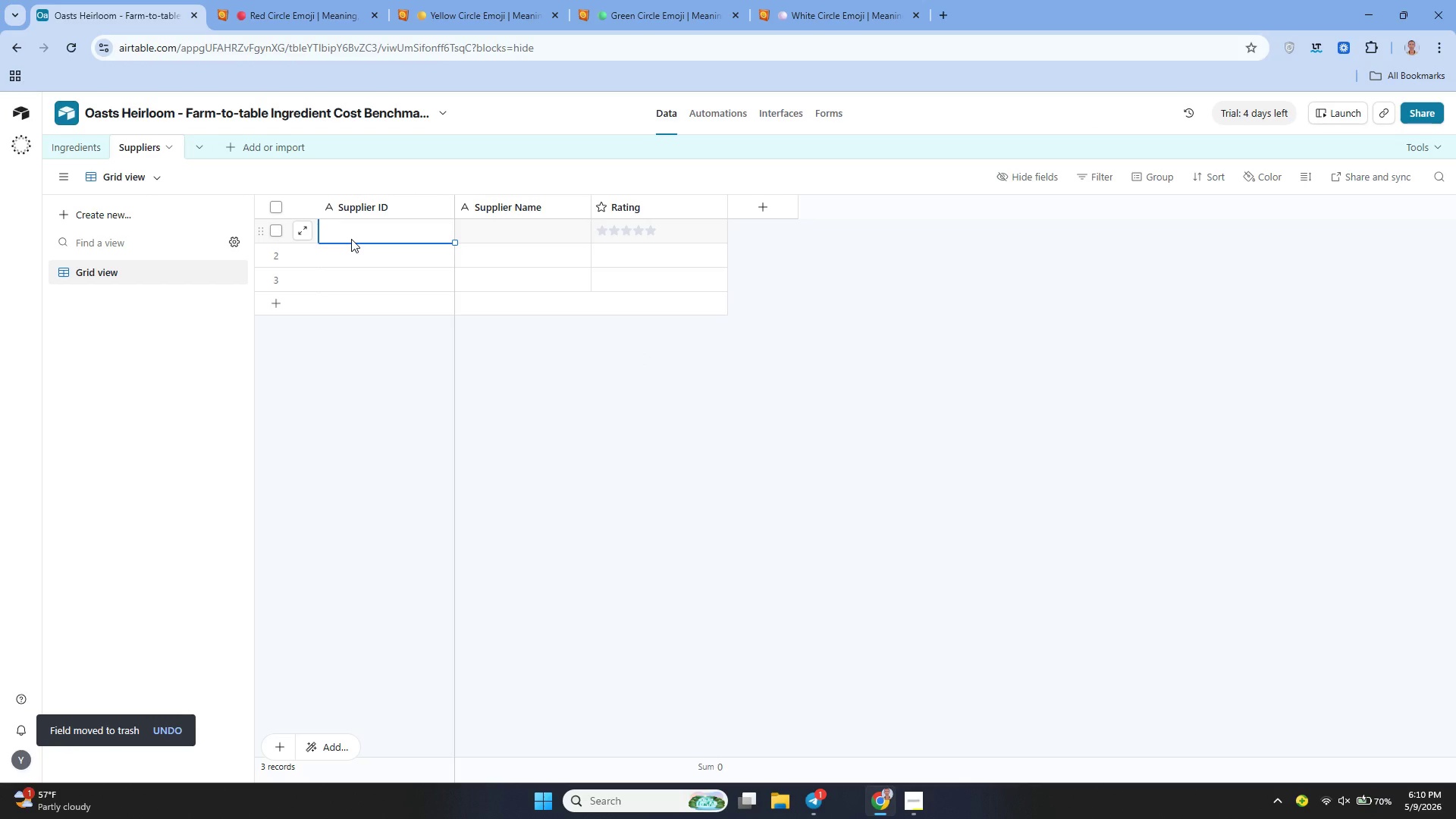 
type(SUP=)
key(Backspace)
type(-01)
key(Tab)
 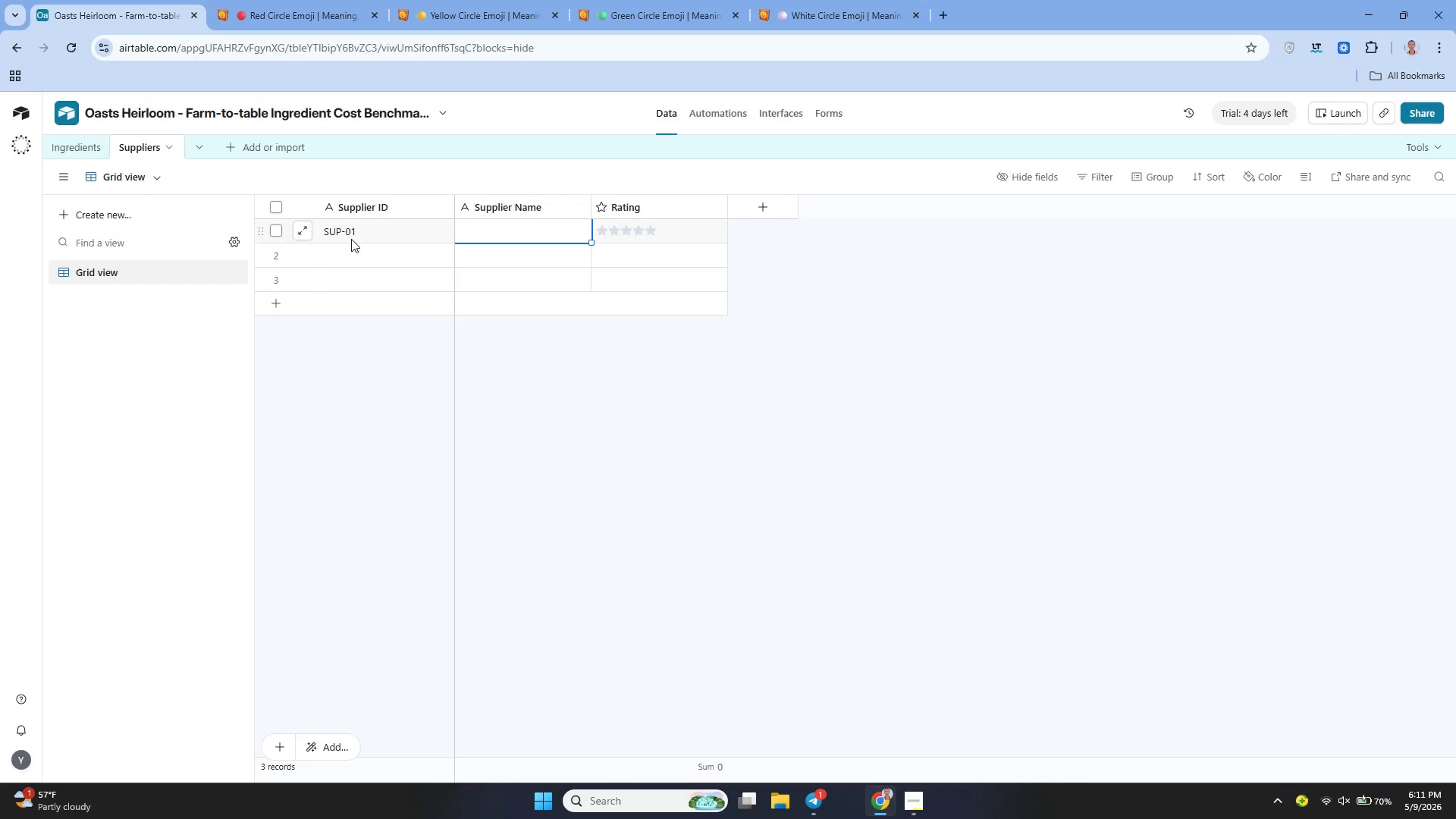 
wait(15.22)
 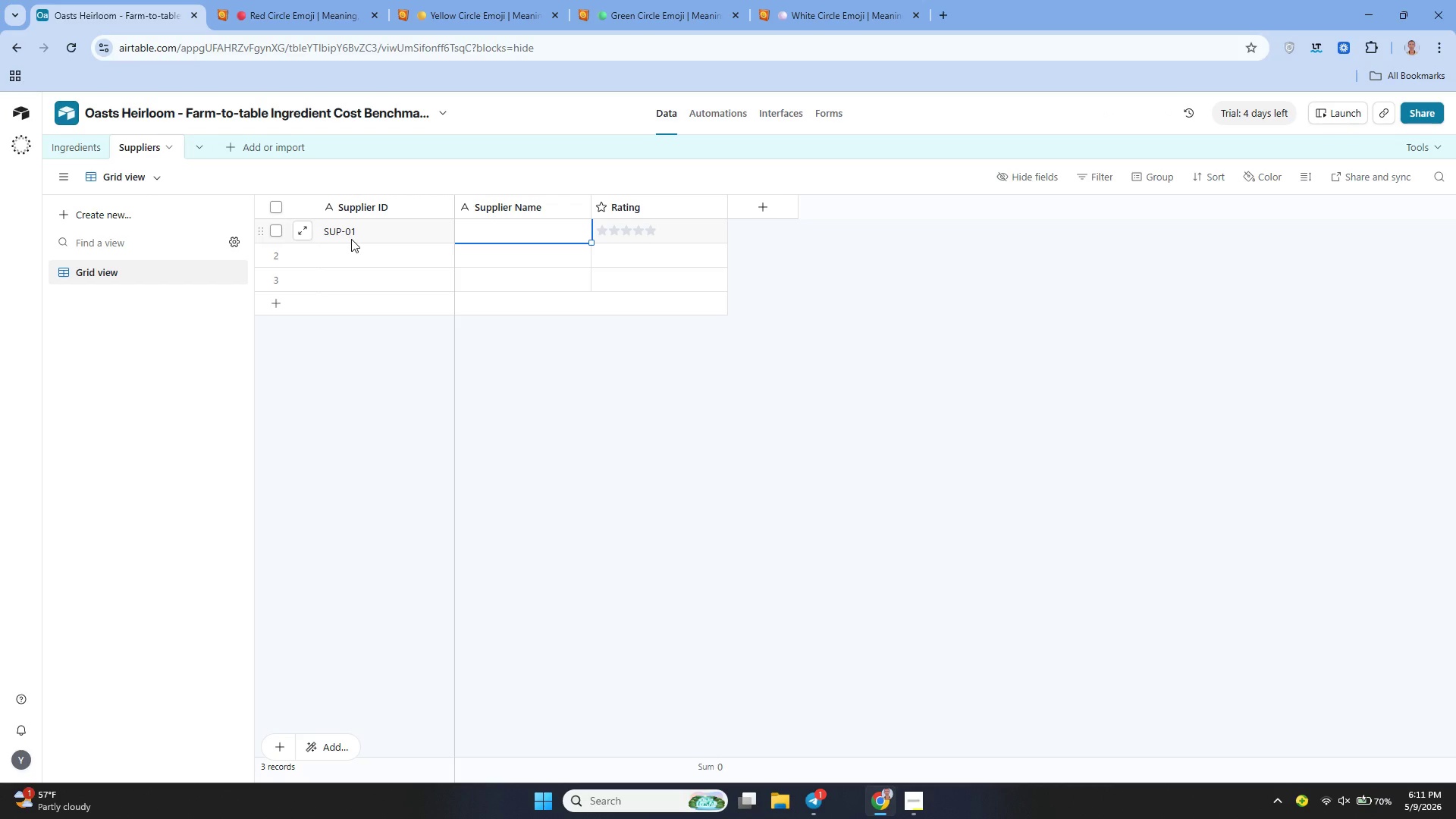 
type(Heritage)
 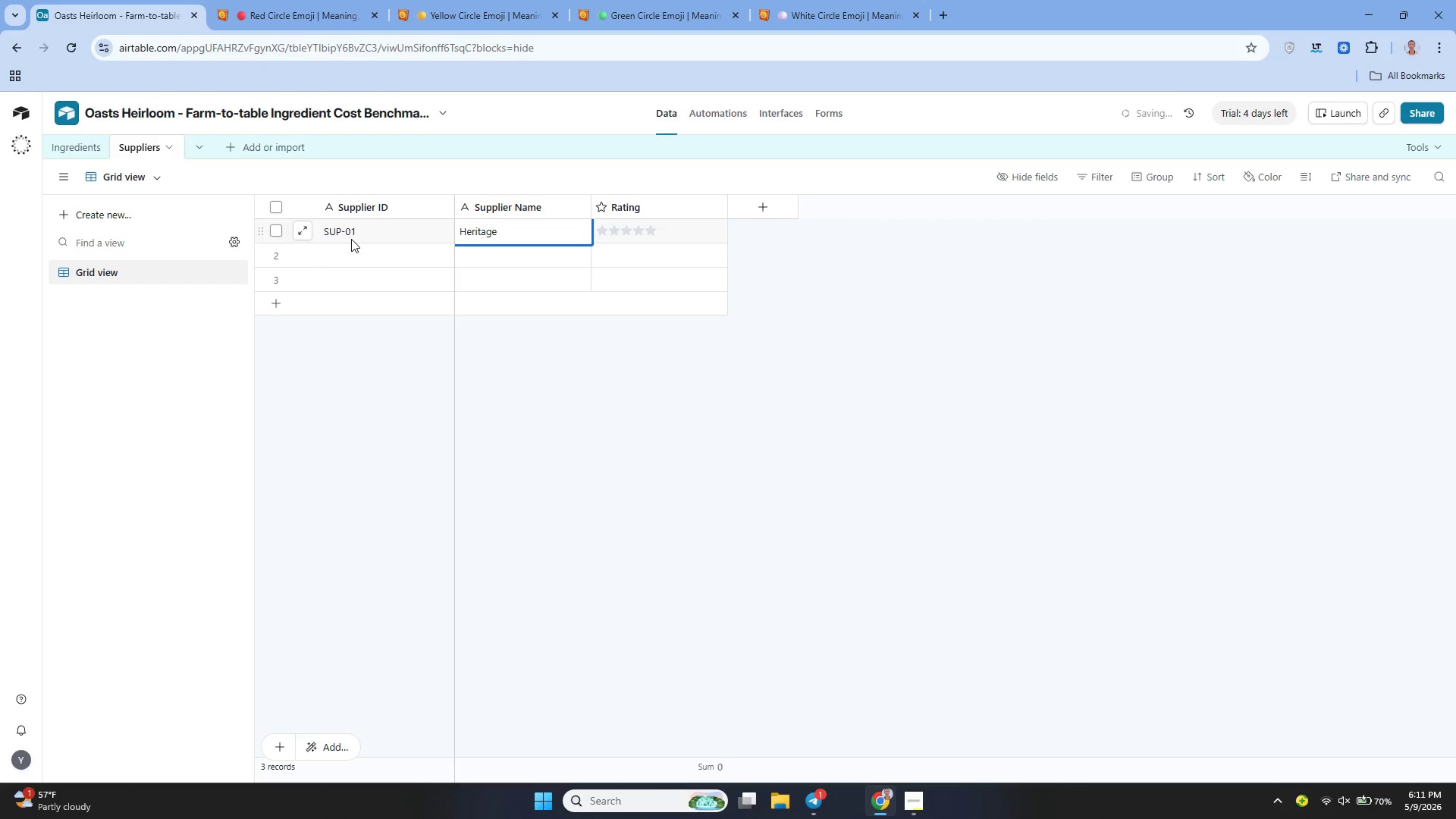 
type( Meats CO.)
key(Tab)
type(4)
 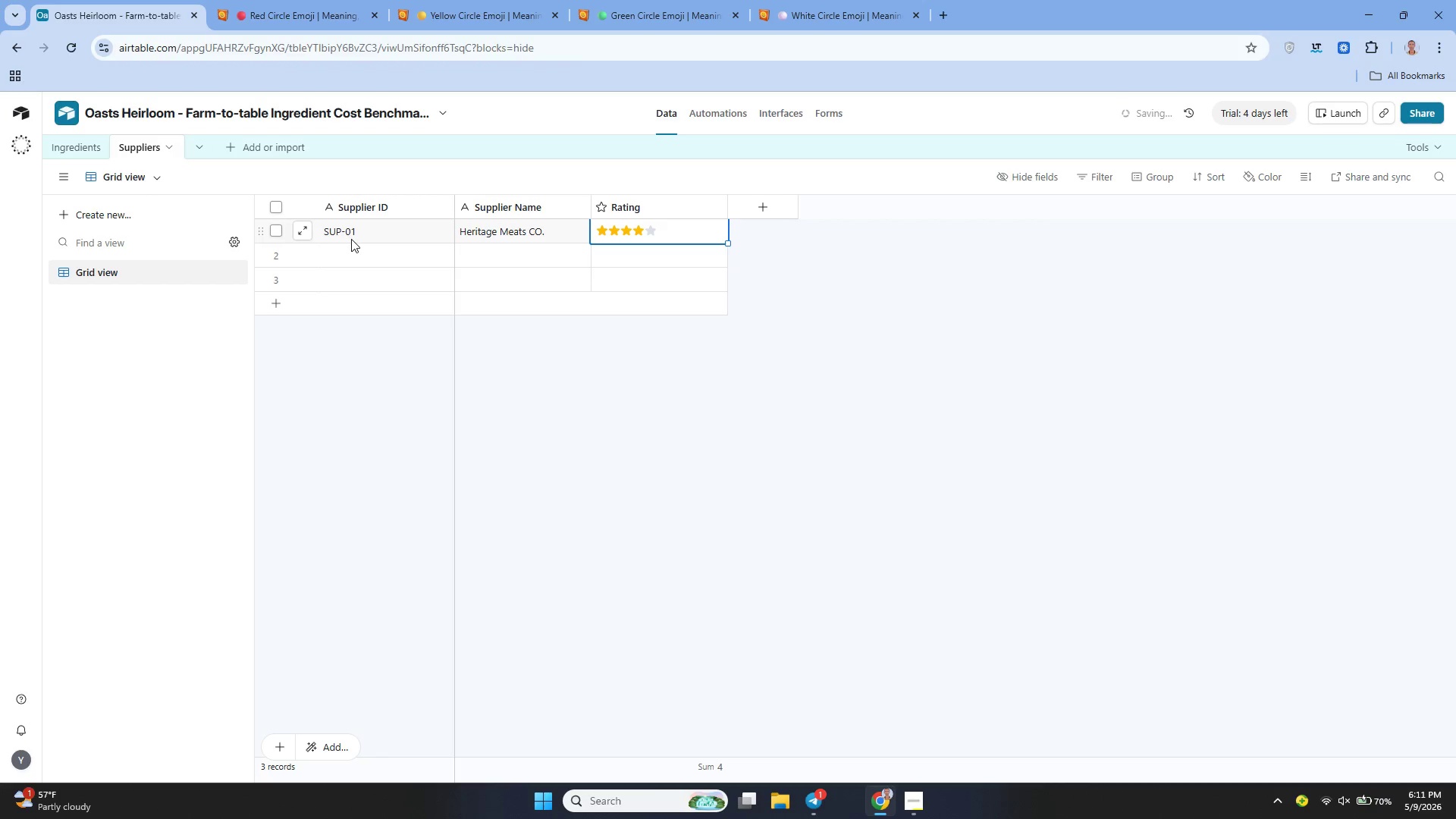 
key(Enter)
 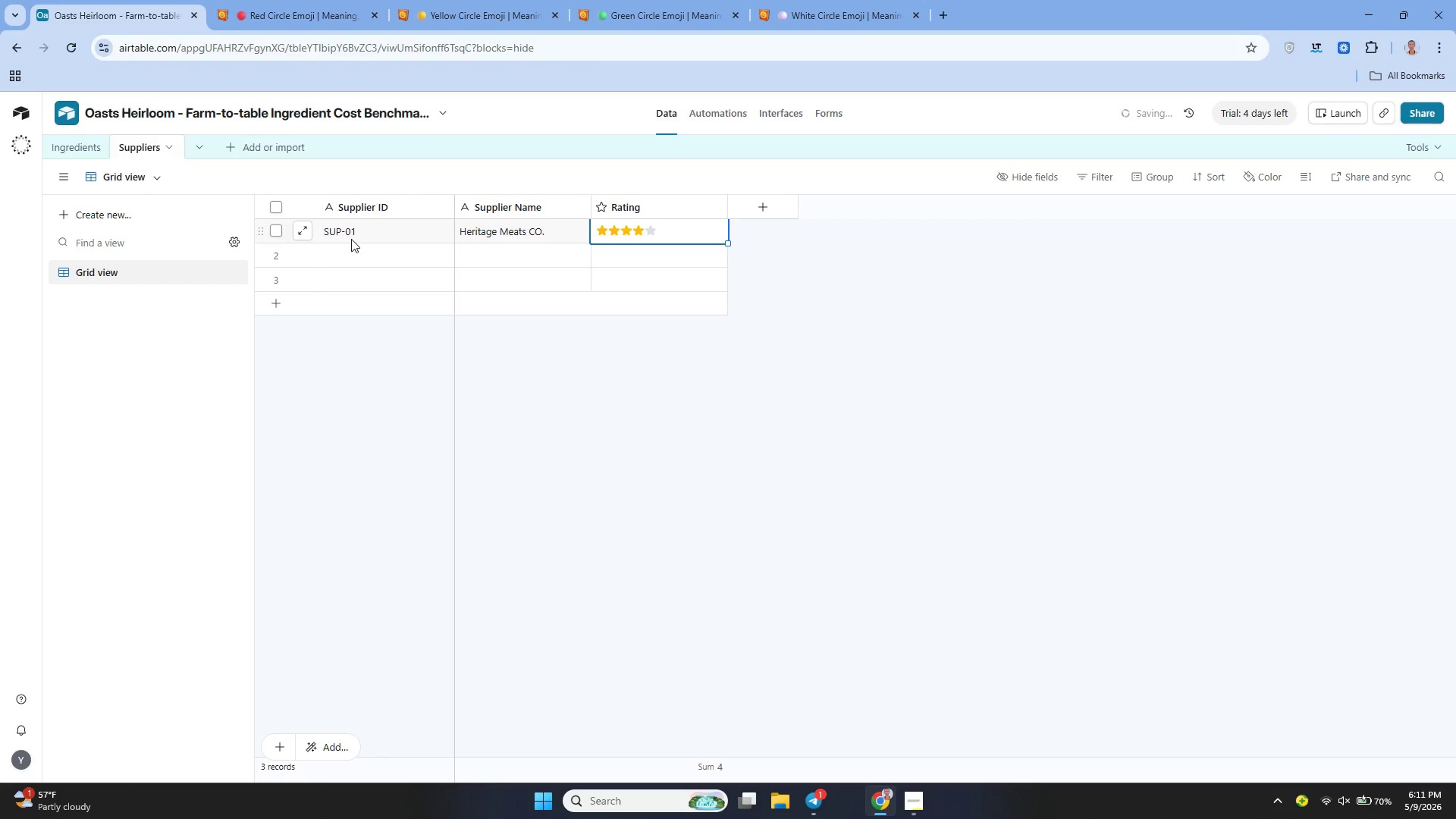 
key(ArrowLeft)
 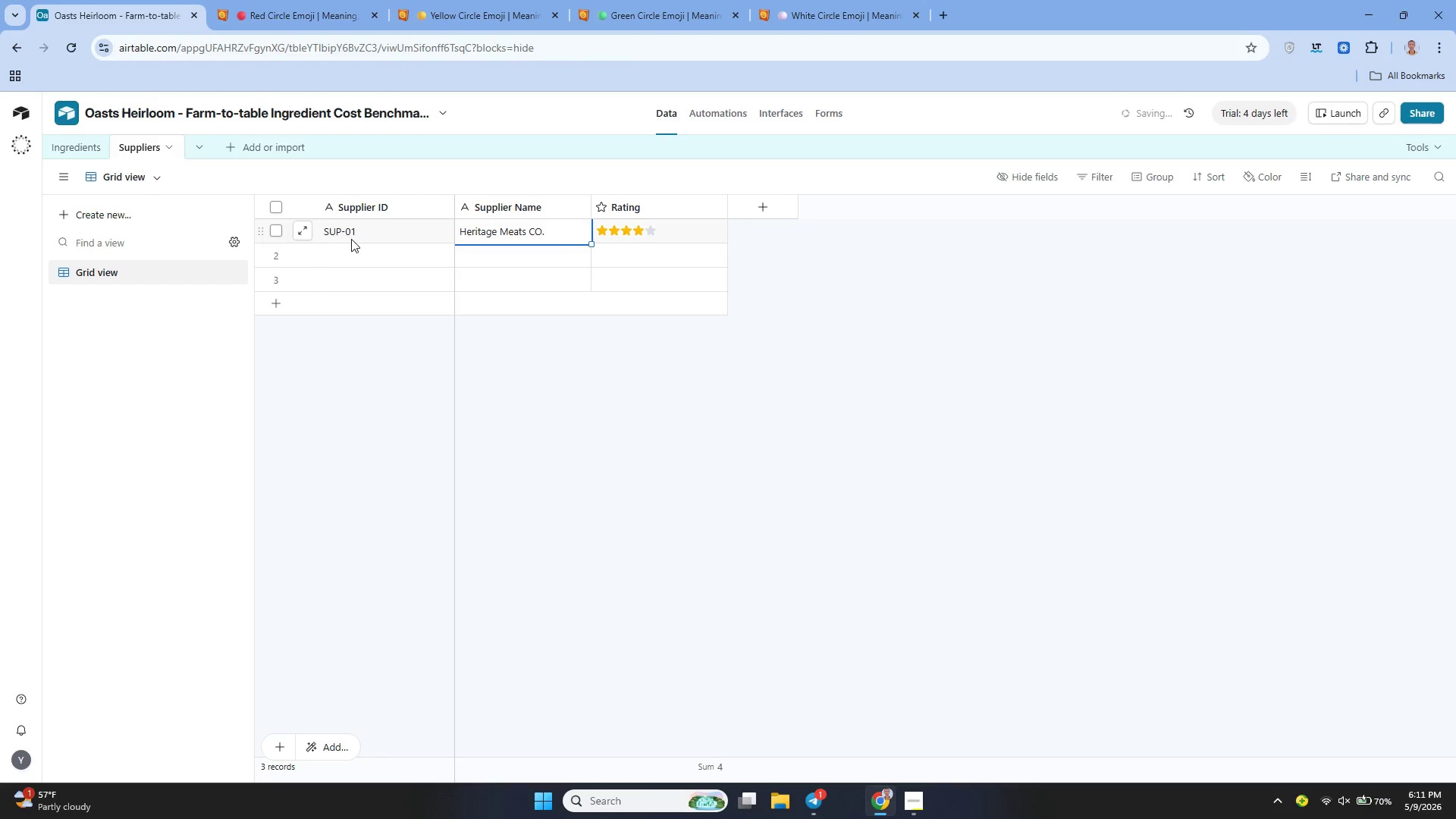 
key(ArrowLeft)
 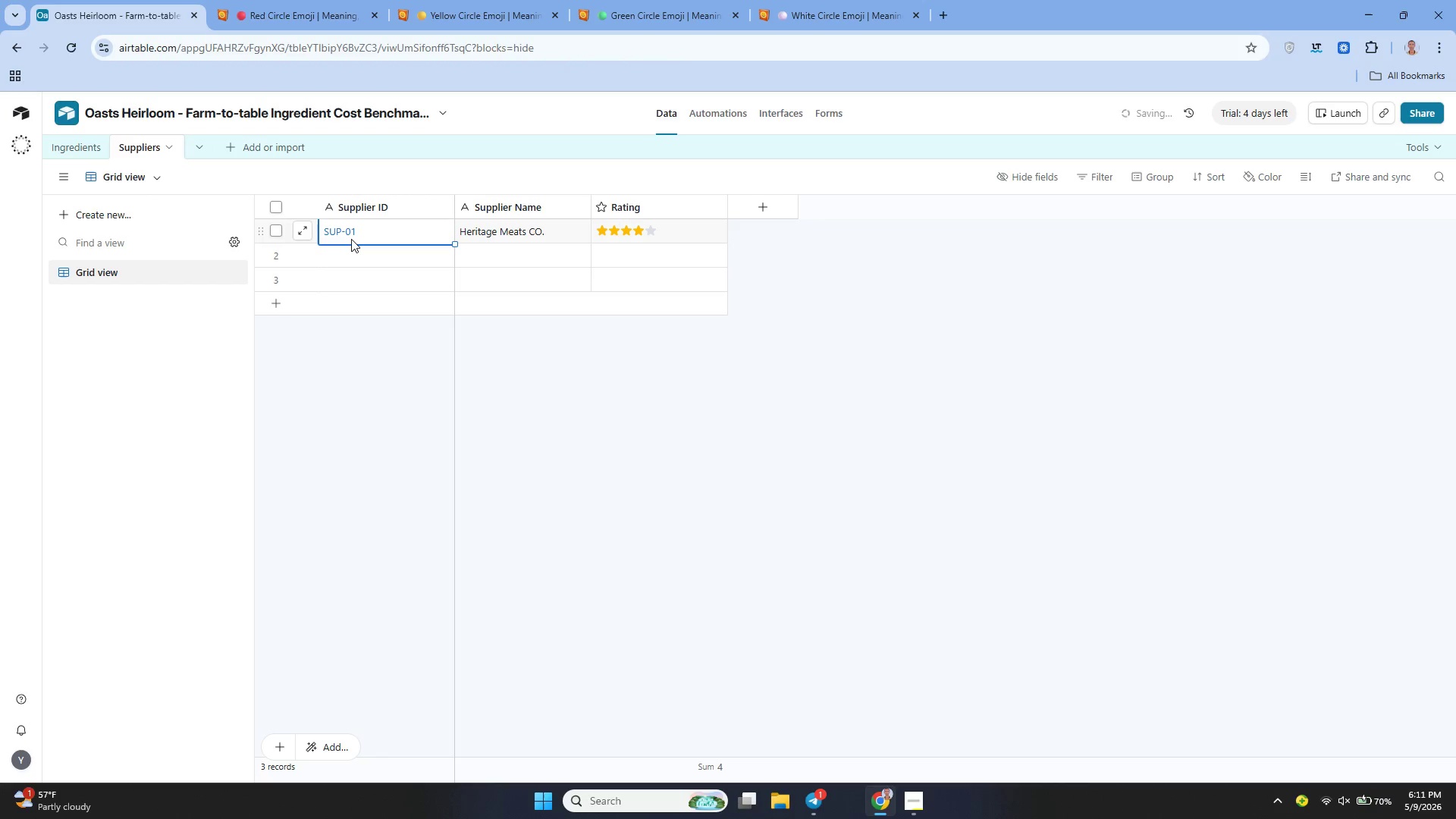 
key(ArrowDown)
 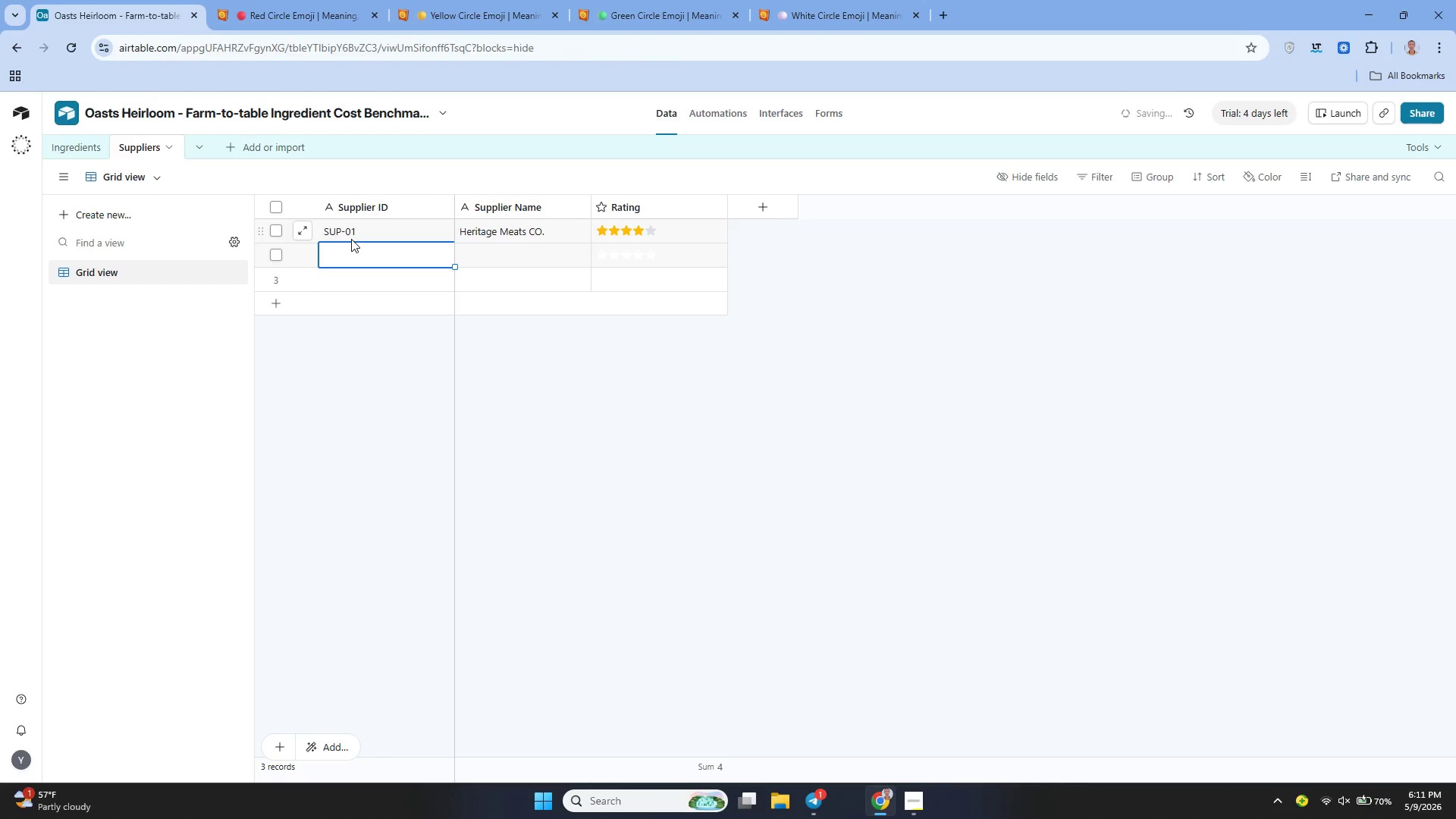 
type(SUp)
key(Backspace)
type(P-002)
key(Tab)
type(Wildwood Mushrooms)
key(Tab)
type(5)
 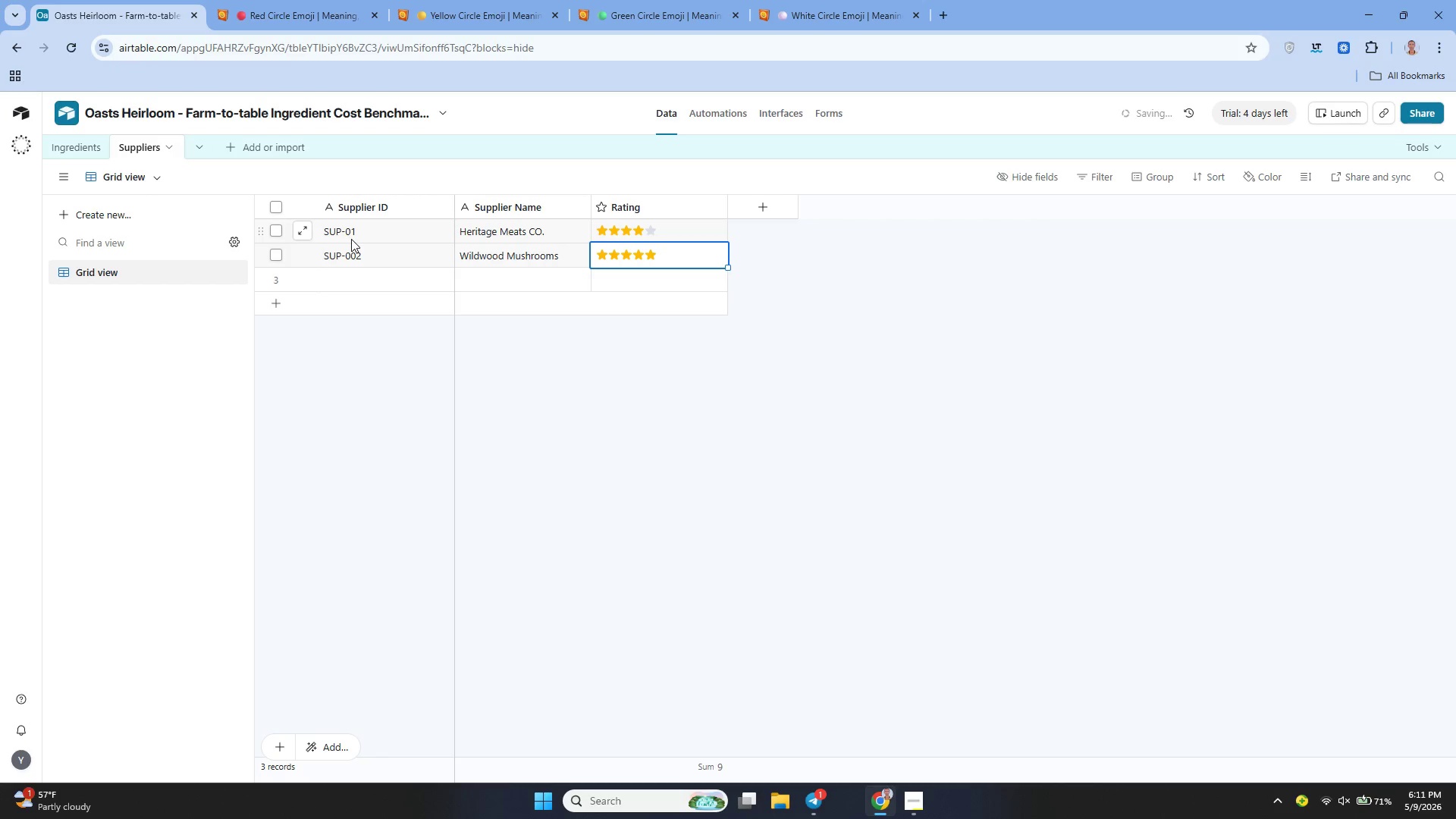 
left_click([323, 281])
 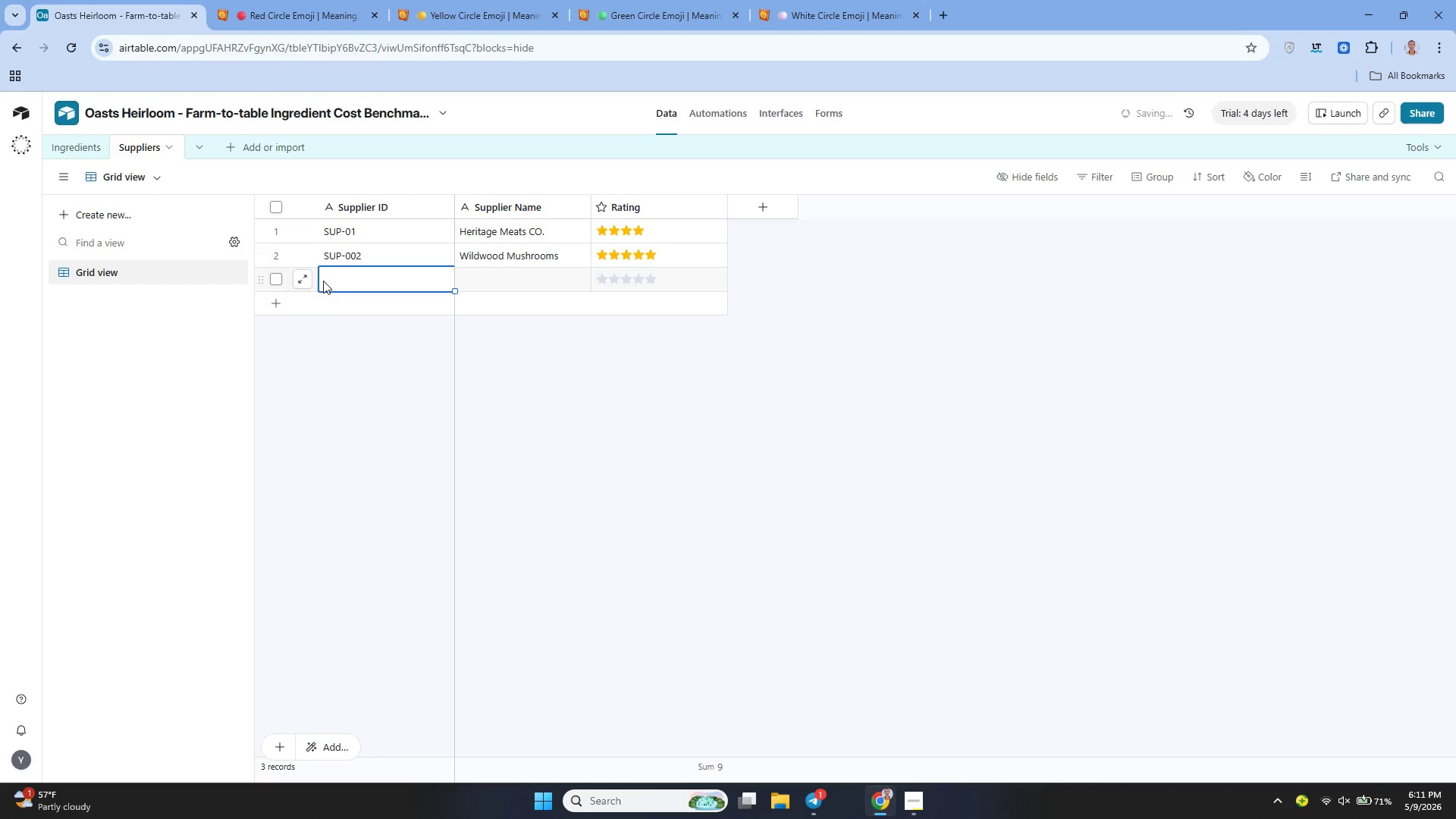 
hold_key(key=S, duration=0.33)
 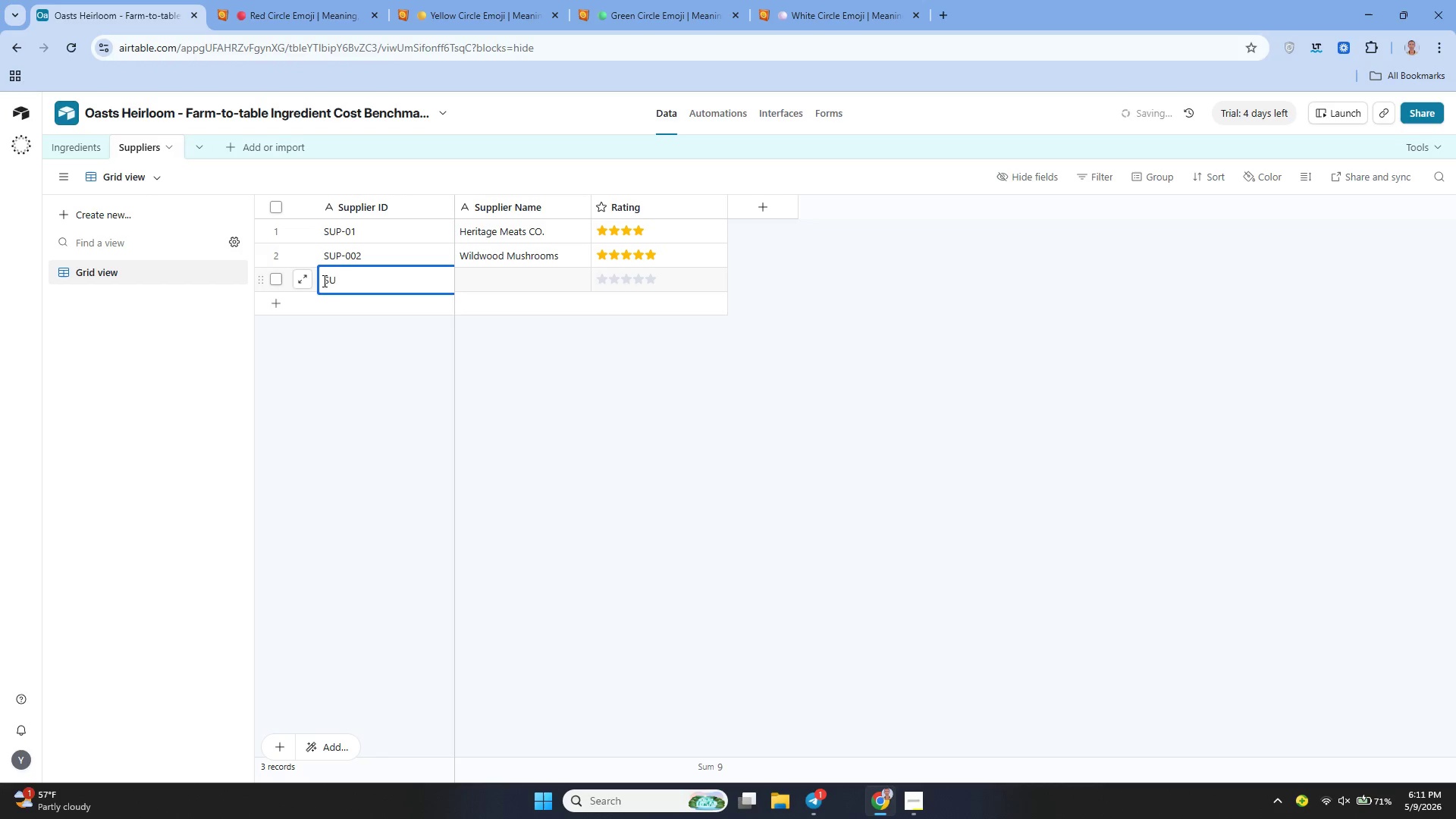 
type(UP-003)
key(Tab)
type(Verdant Valleys)
key(Tab)
type(4)
 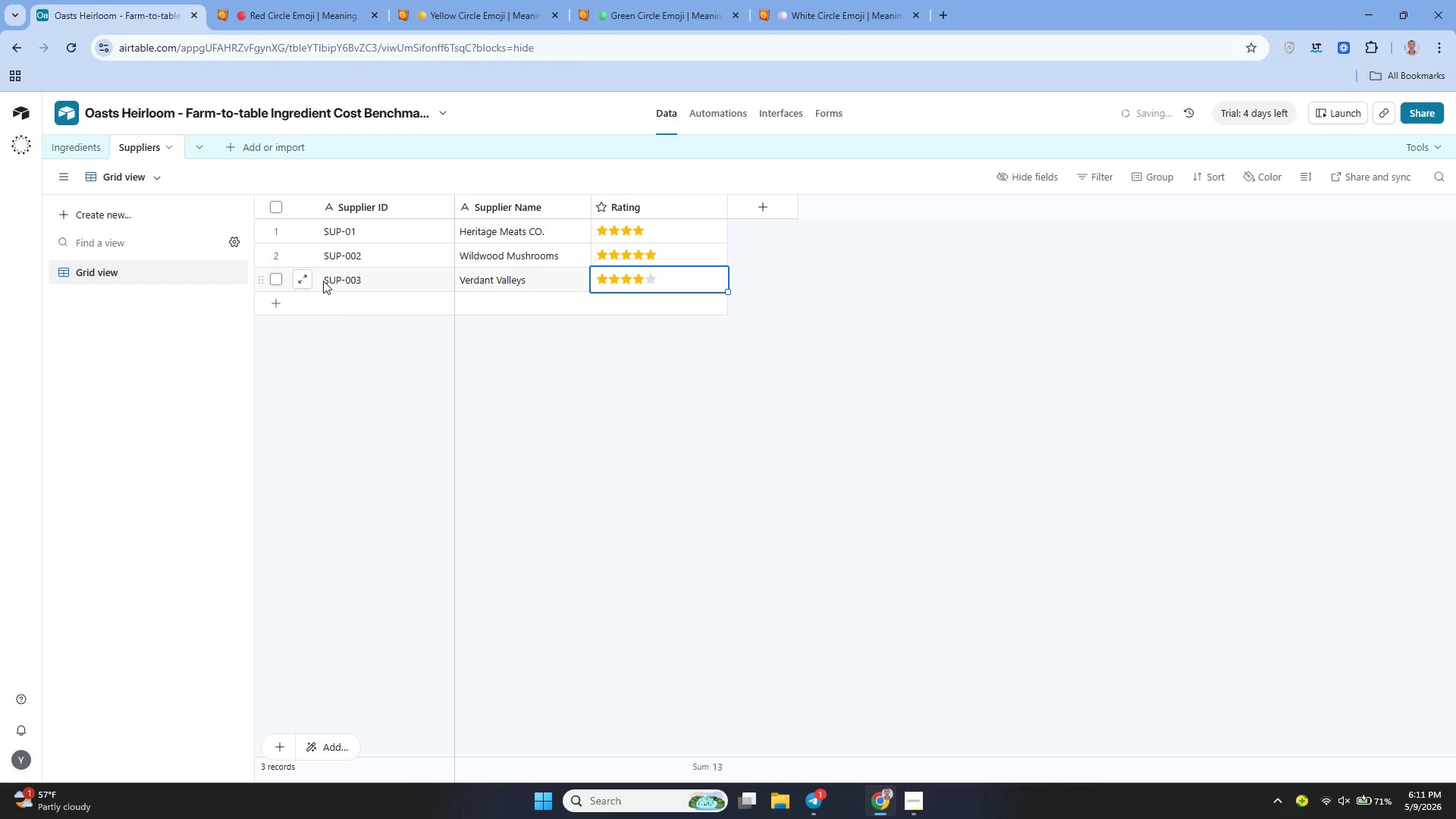 
left_click([358, 297])
 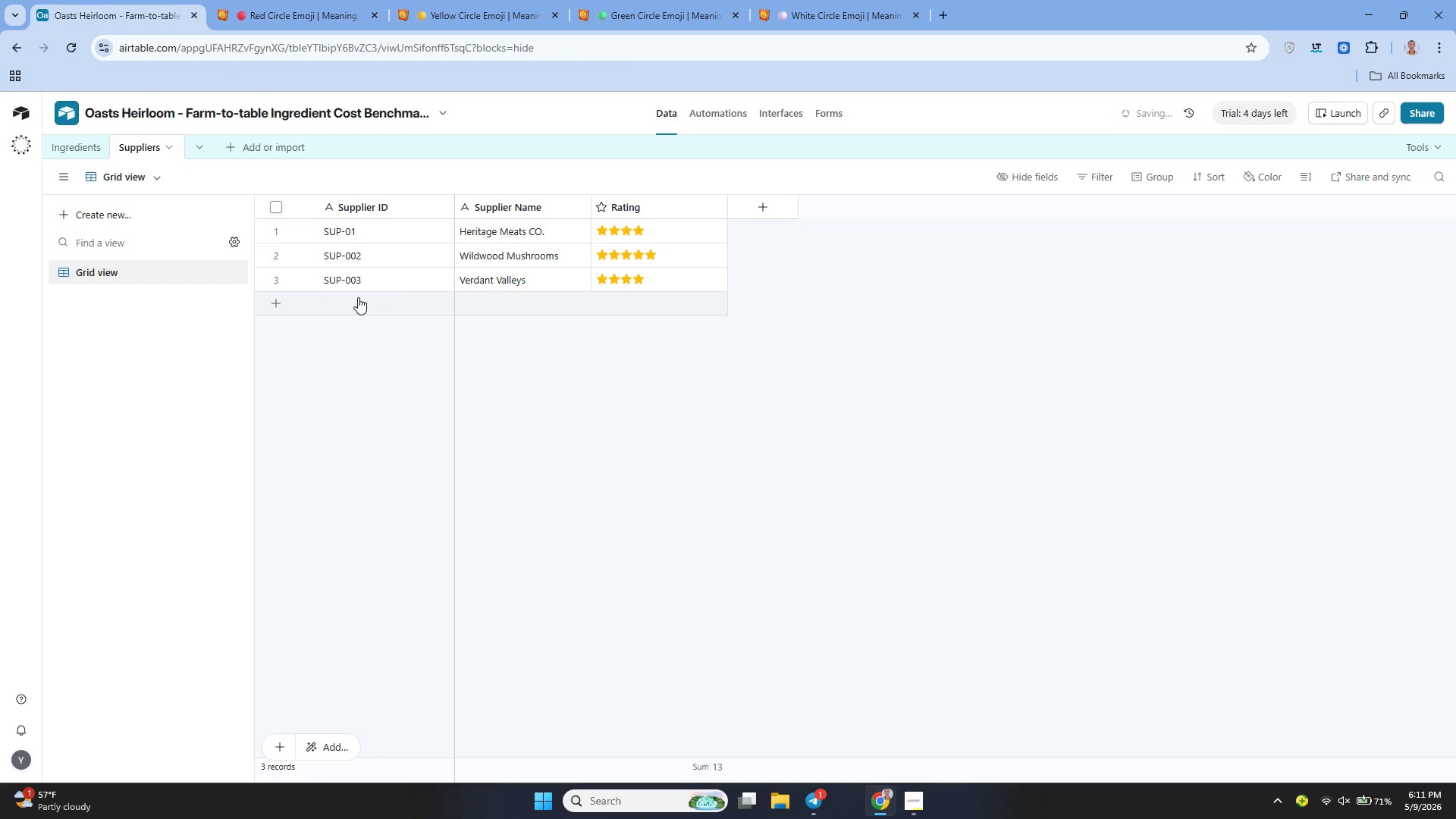 
type(SU)
 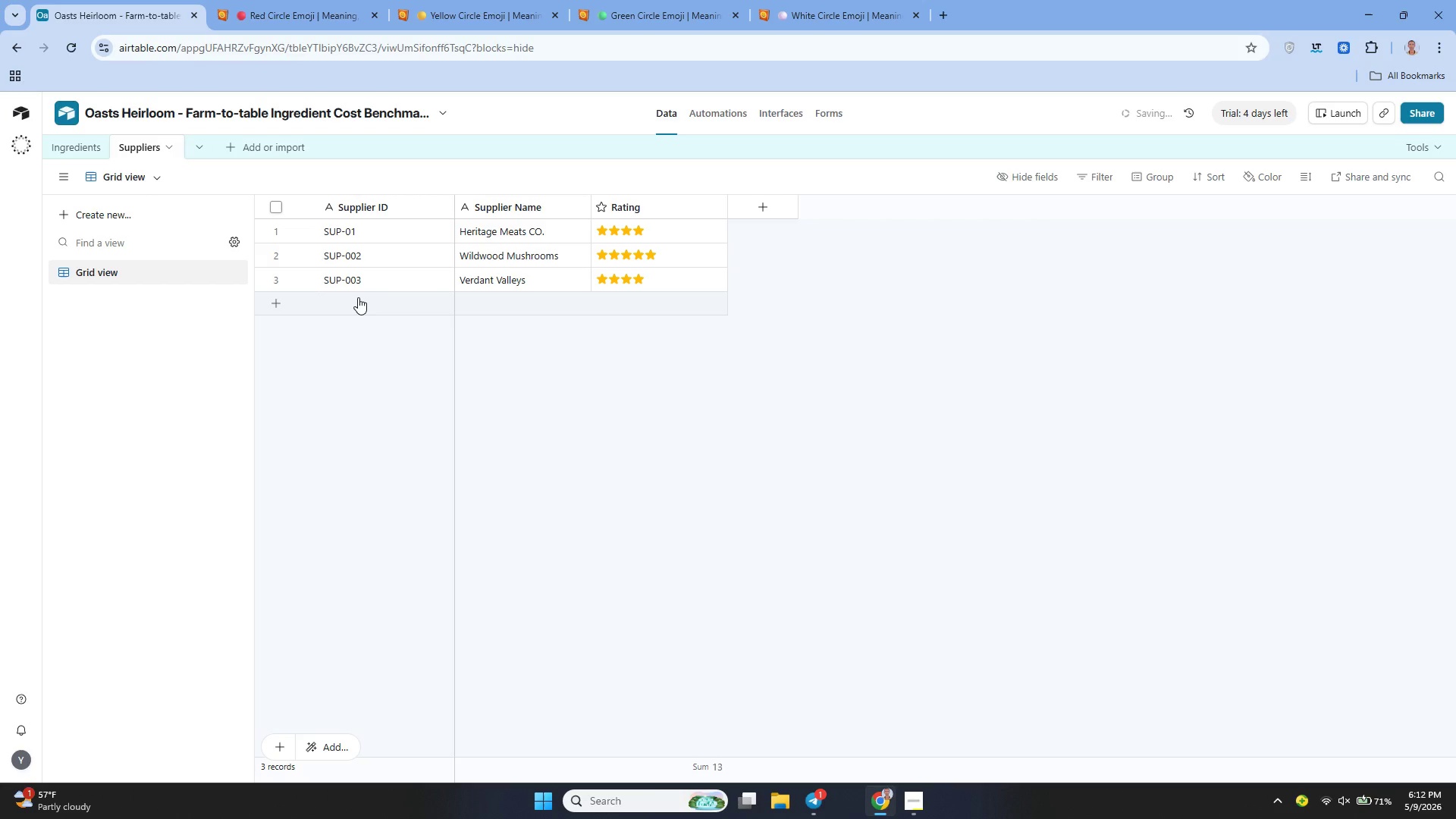 
left_click([358, 297])
 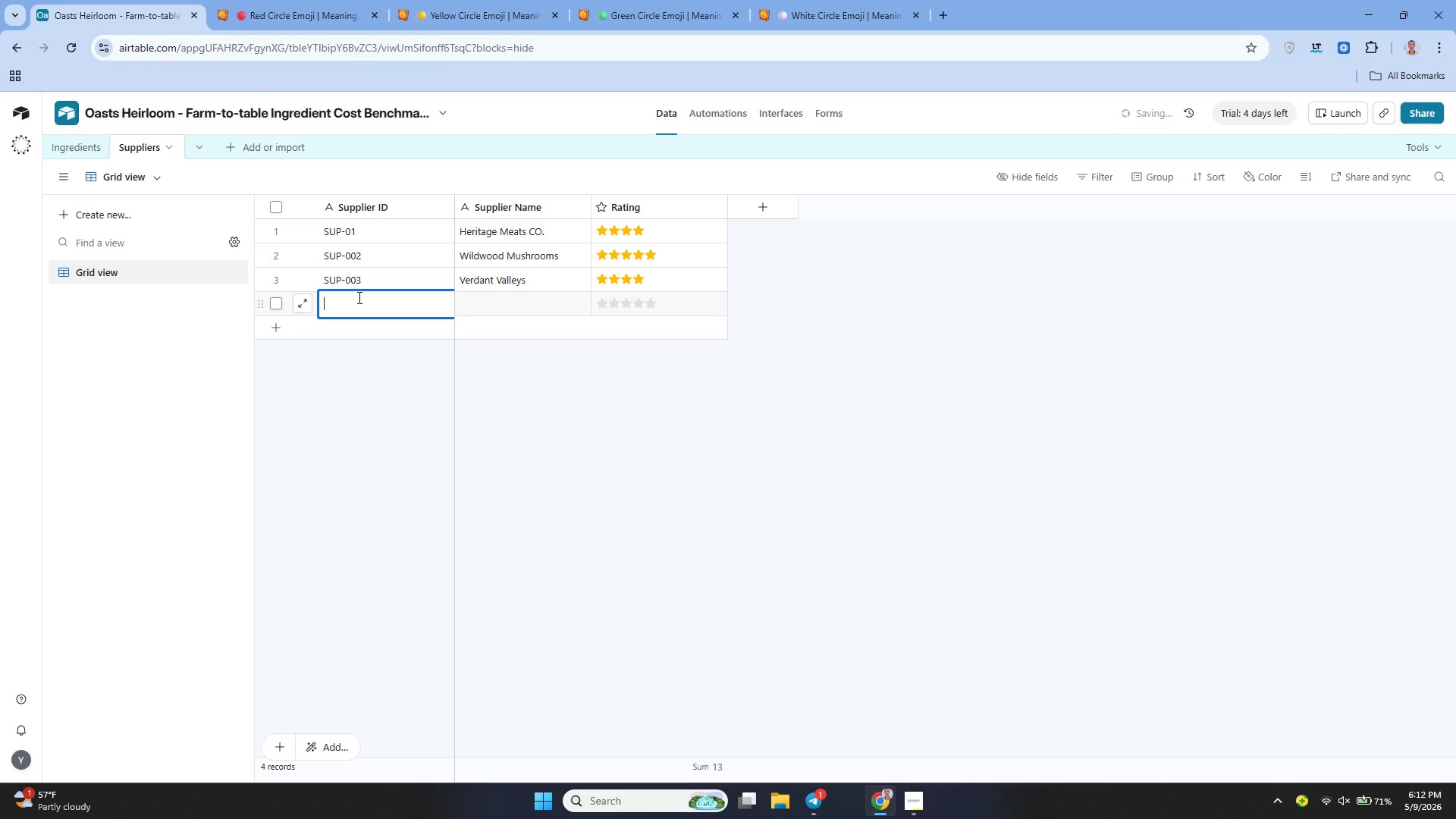 
type(SUP-004)
key(Tab)
 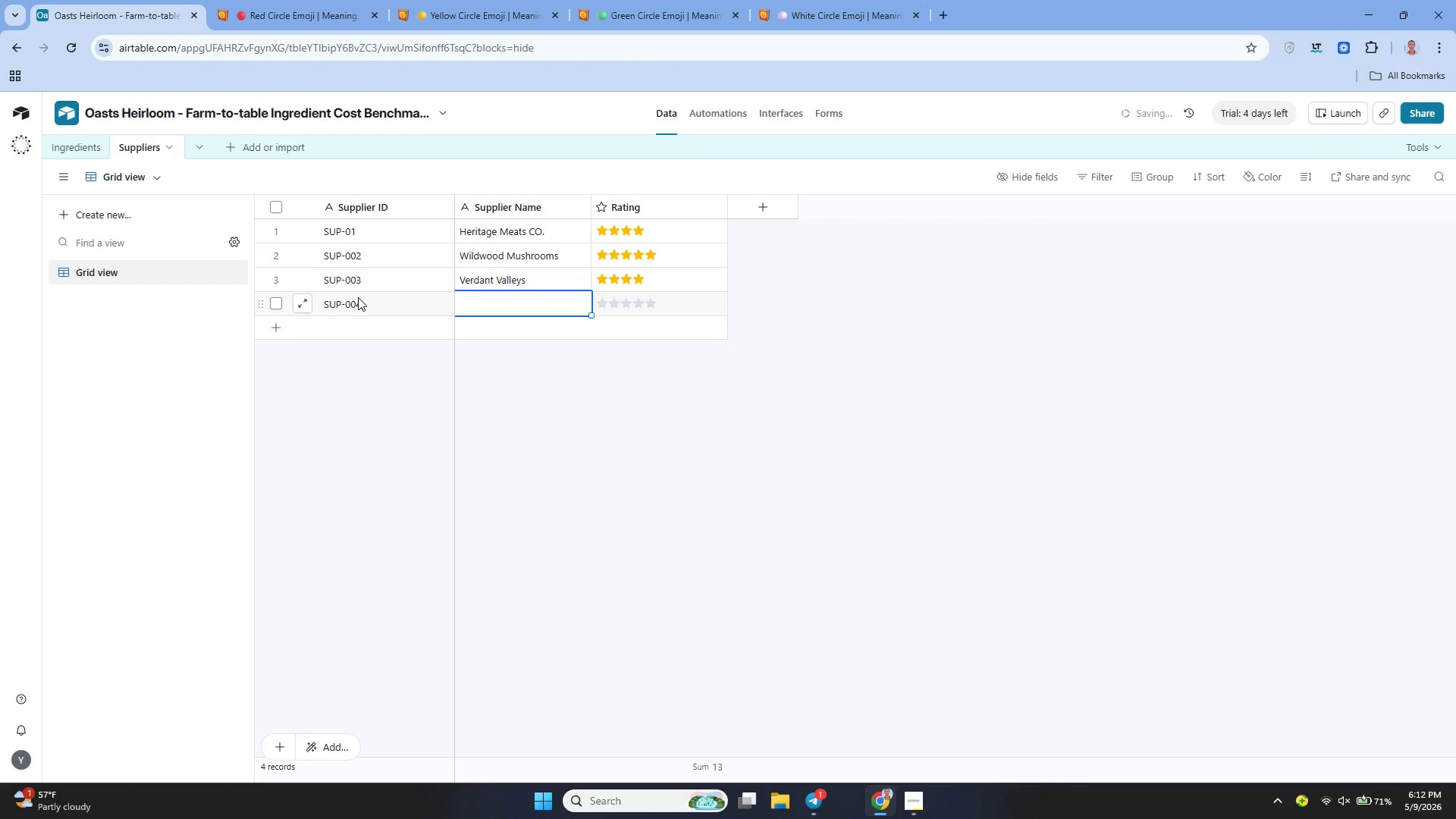 
type(Ri)
key(Backspace)
type(oot & Stem Farm)
key(Tab)
type(3)
 